 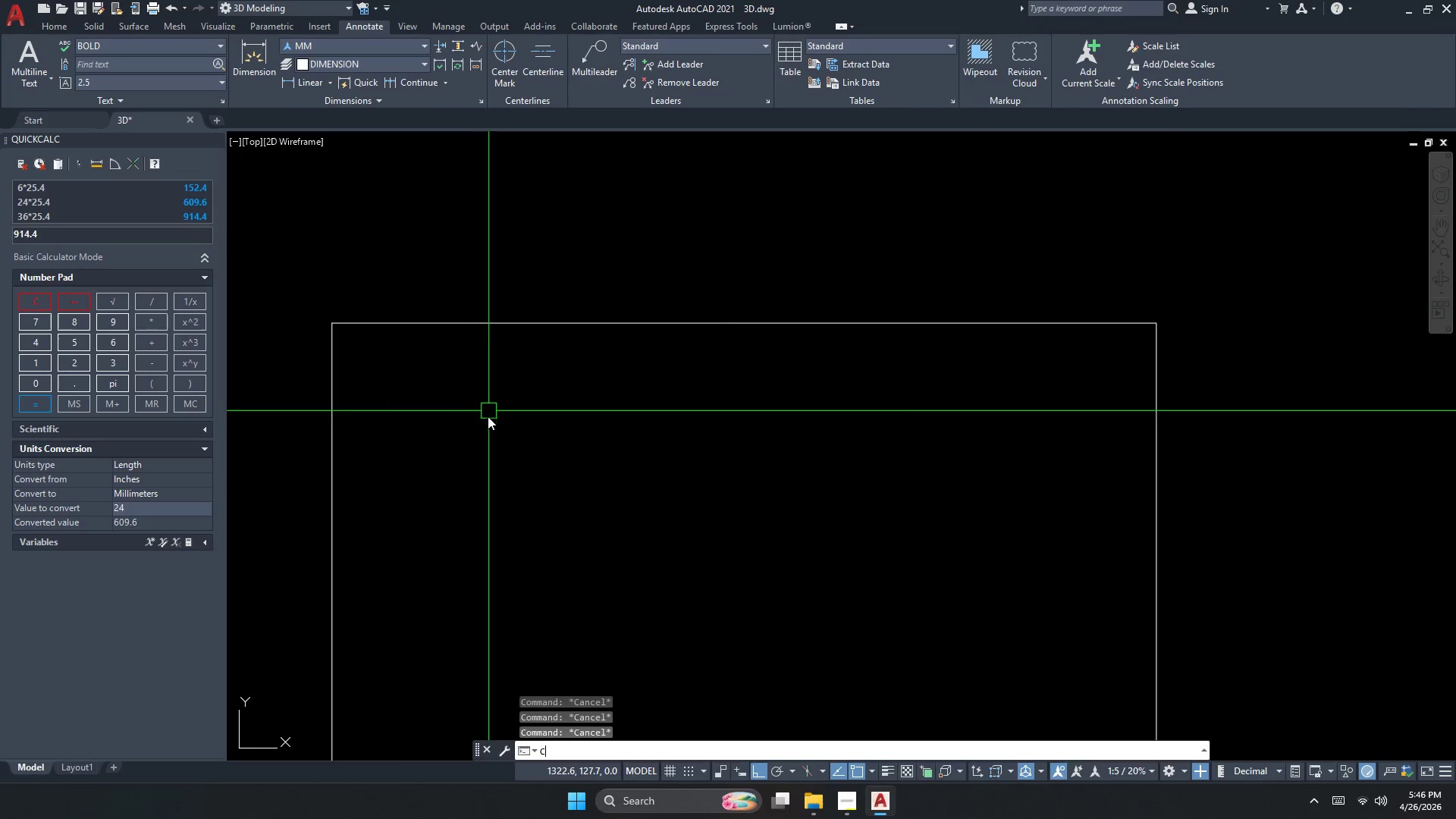 
key(Space)
 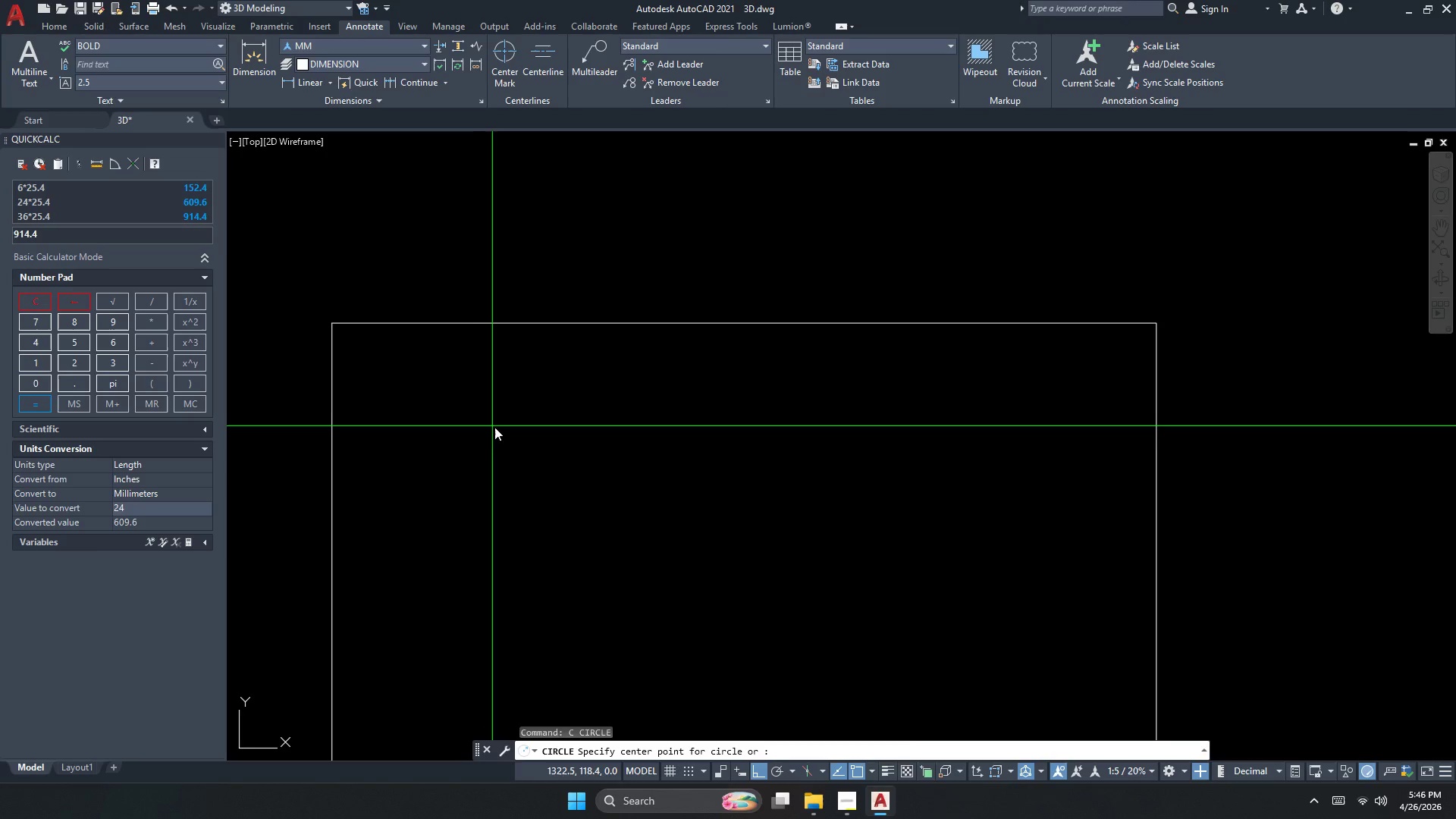 
left_click_drag(start_coordinate=[496, 427], to_coordinate=[503, 443])
 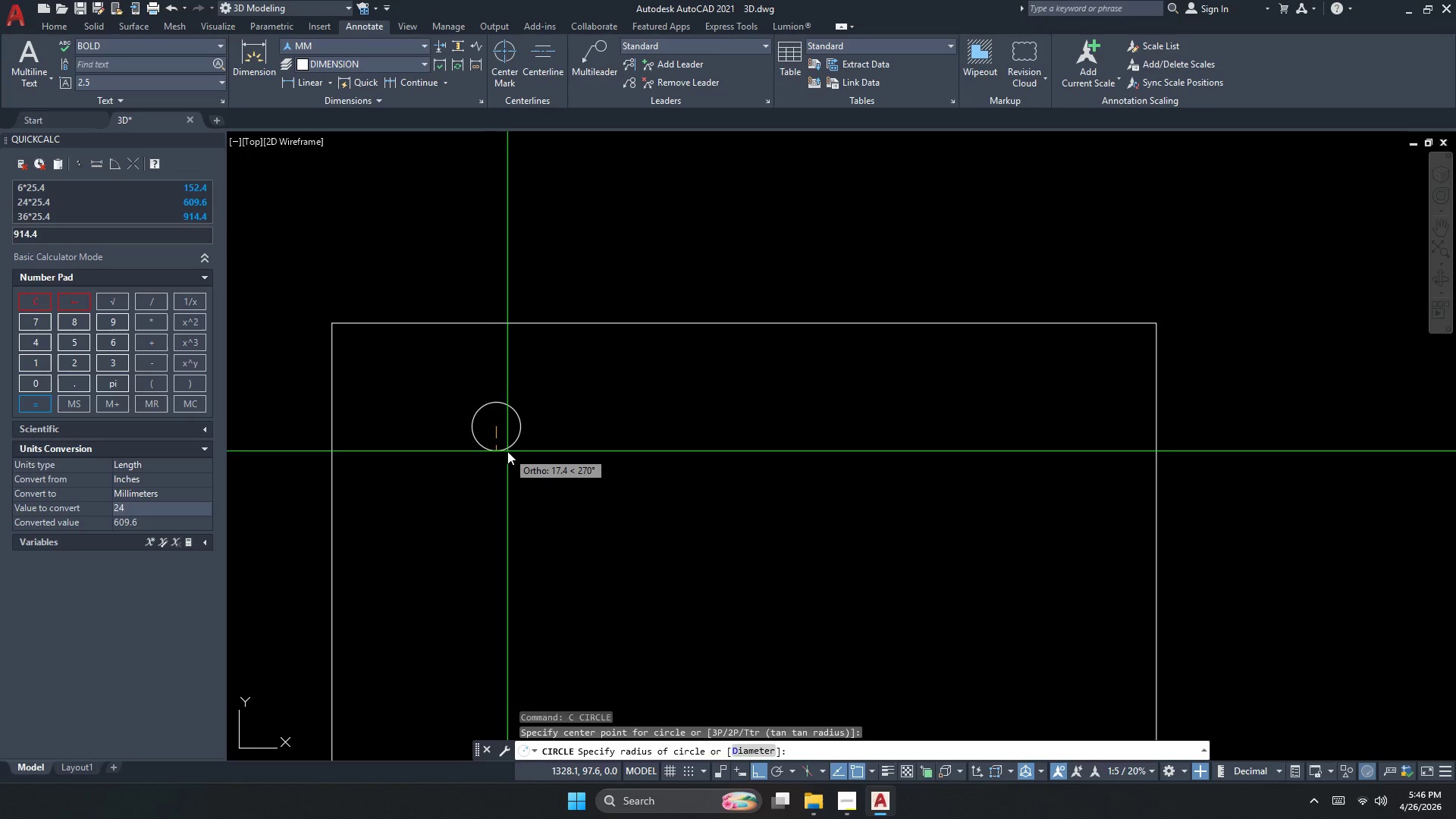 
key(D)
 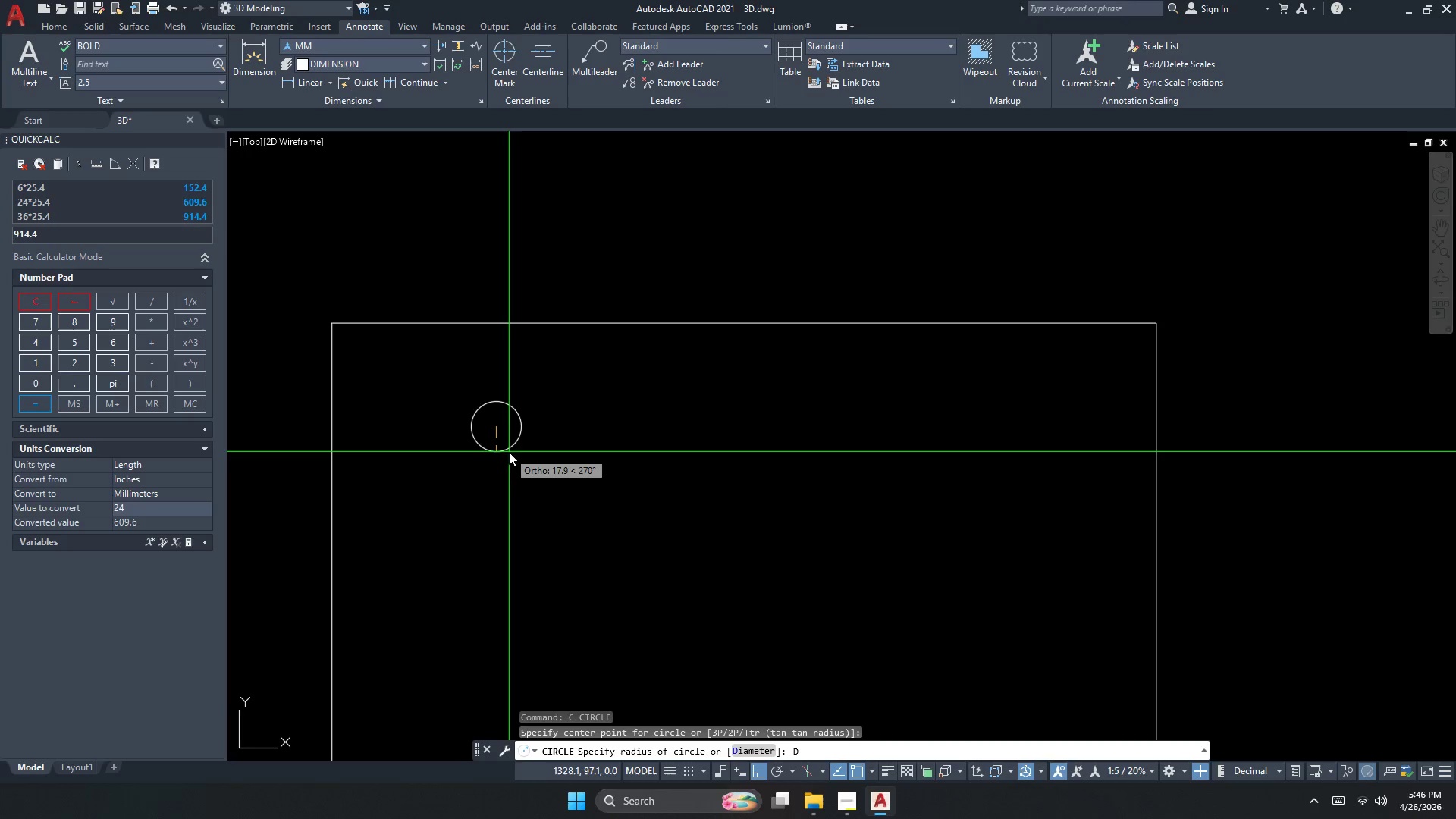 
scroll: coordinate [488, 411], scroll_direction: up, amount: 3.0
 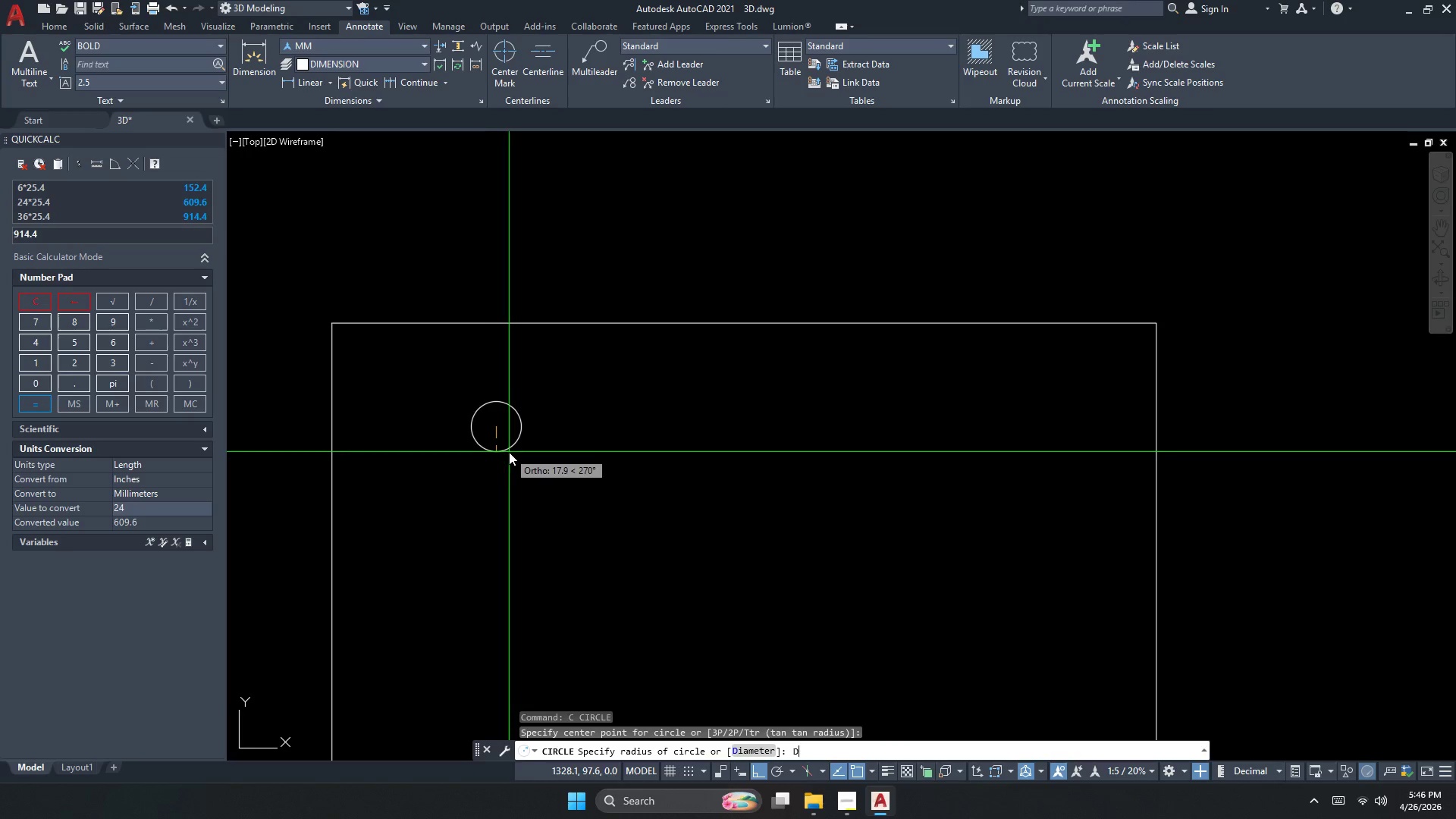 
key(Space)
 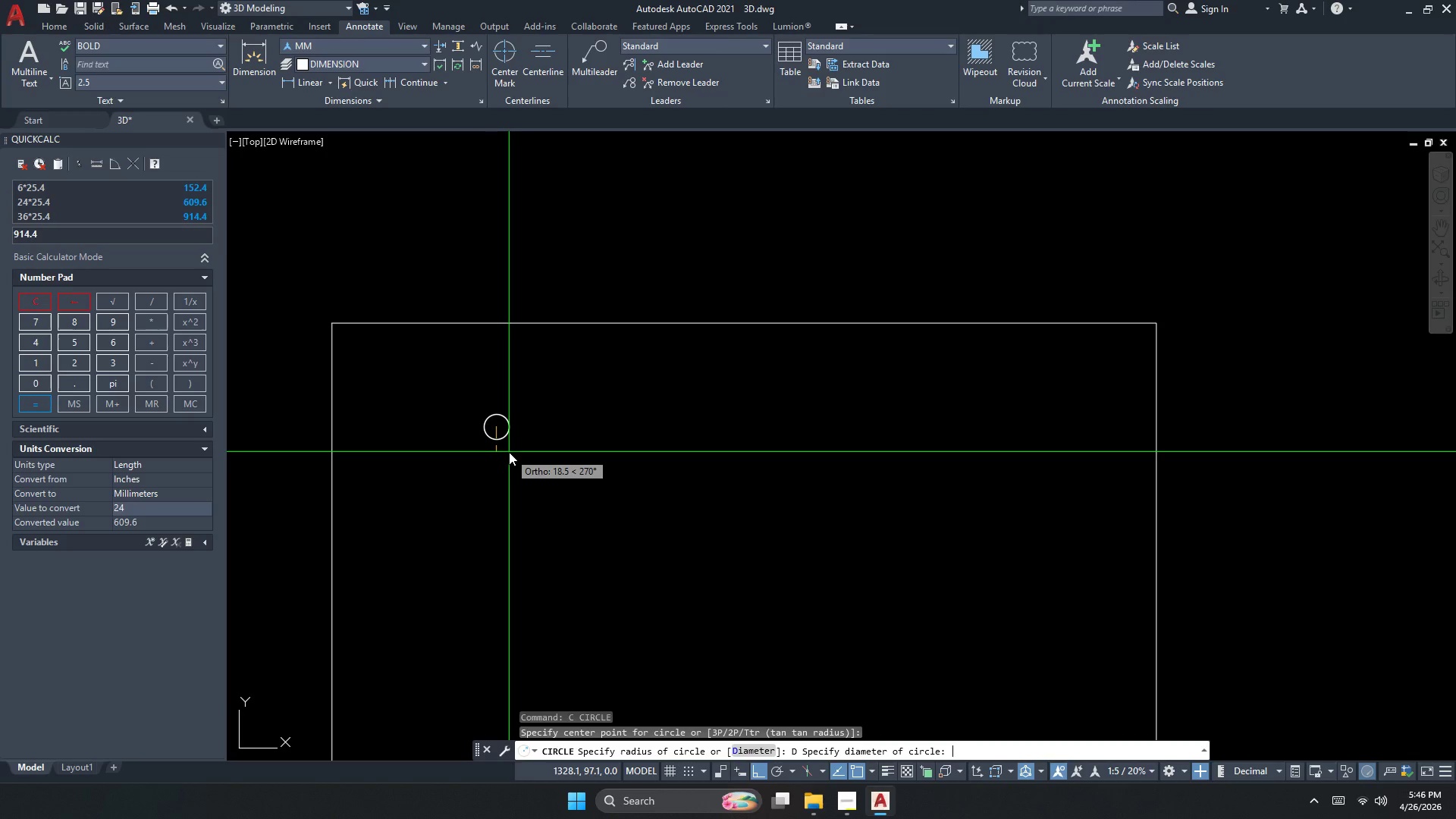 
key(Numpad1)
 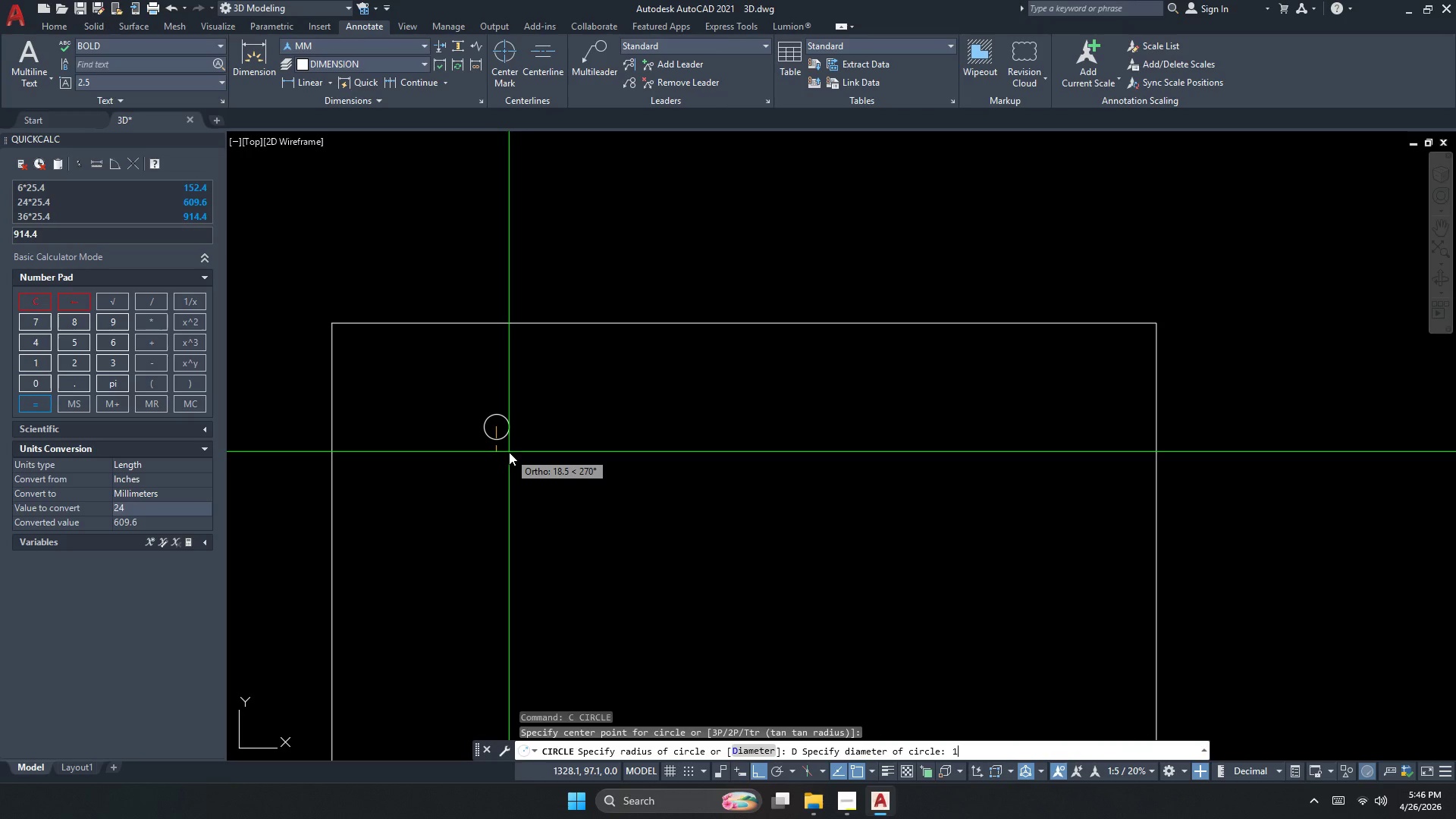 
key(Numpad2)
 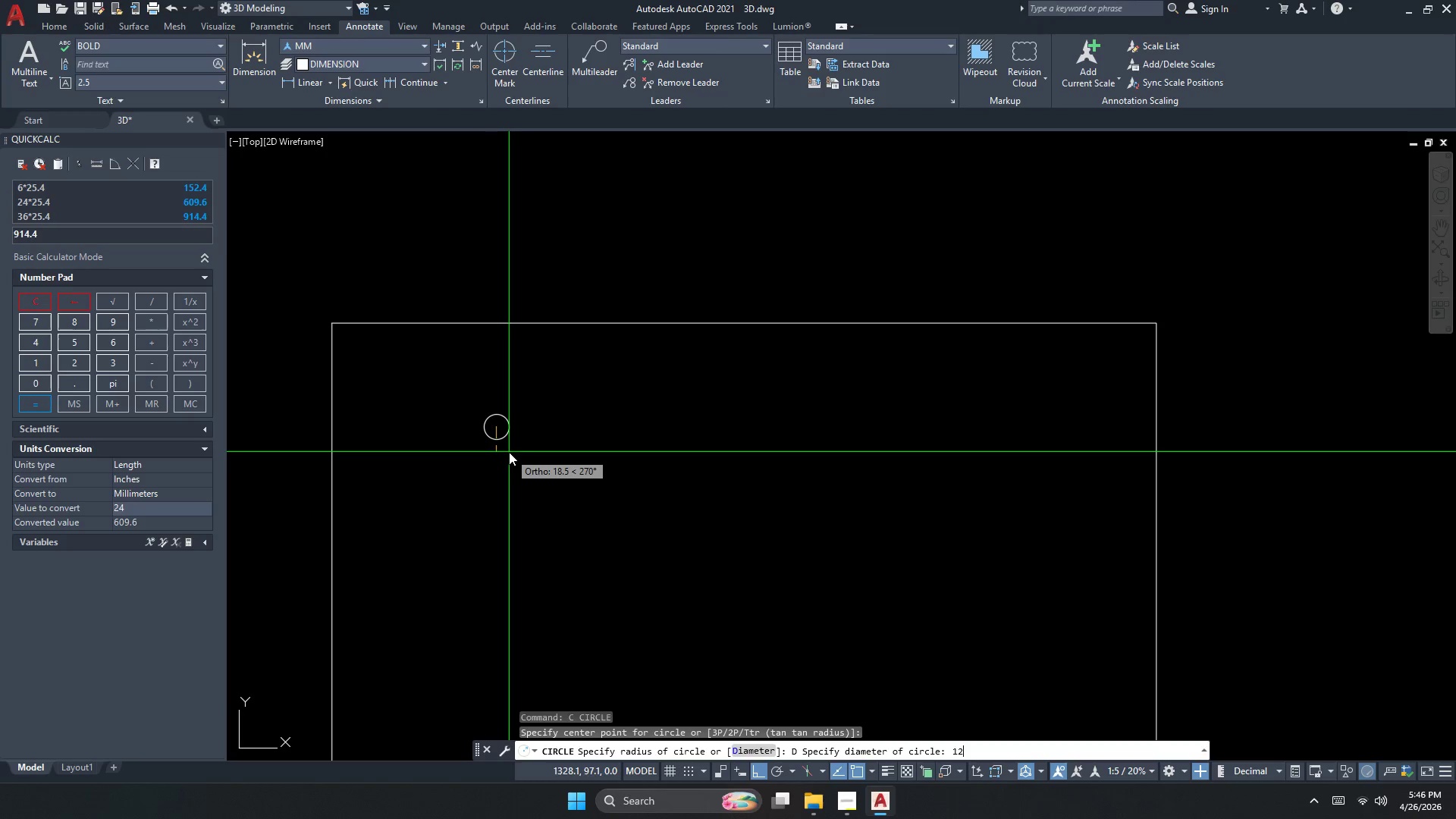 
key(NumpadEnter)
 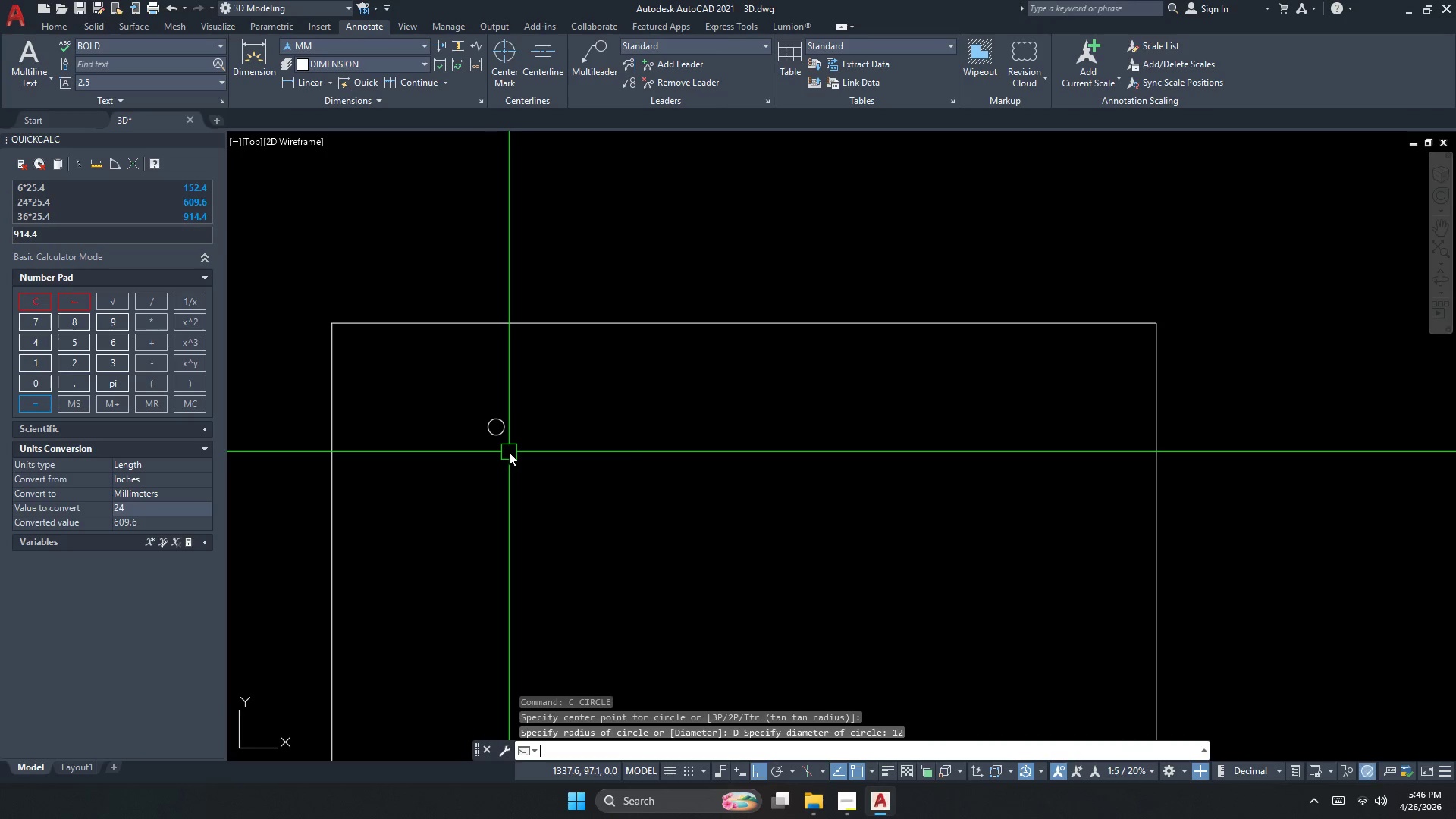 
key(Escape)
 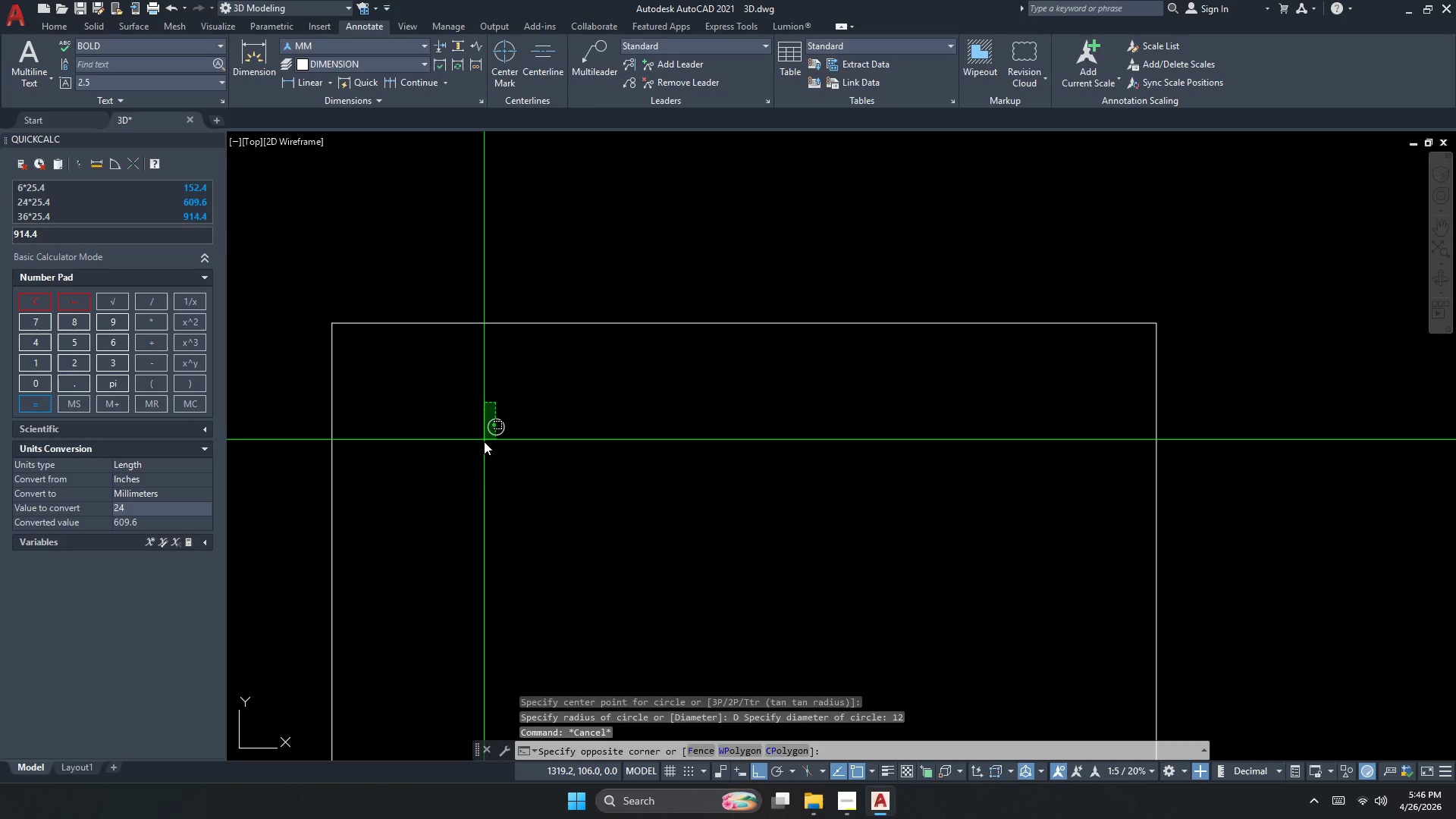 
key(M)
 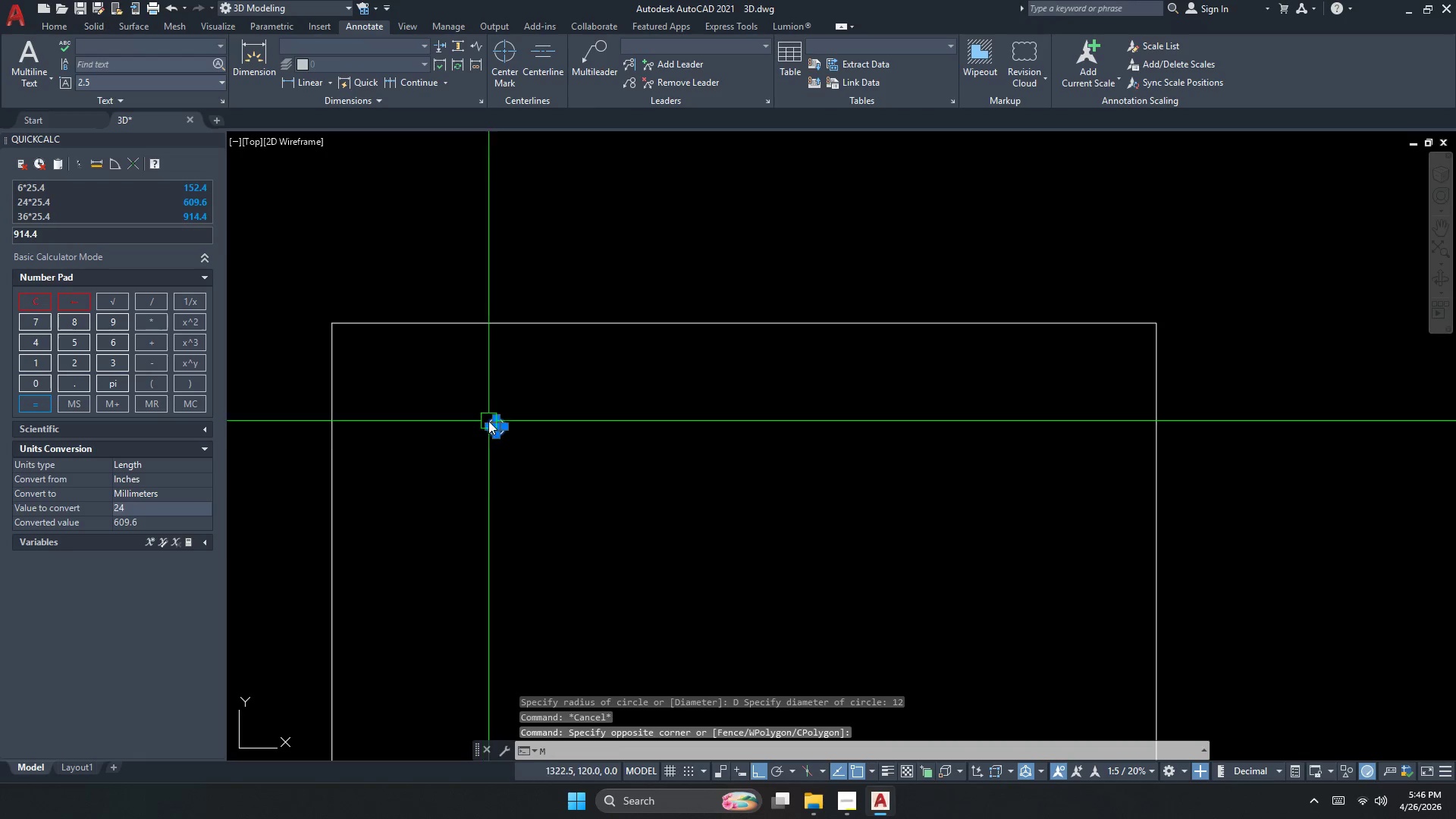 
key(Space)
 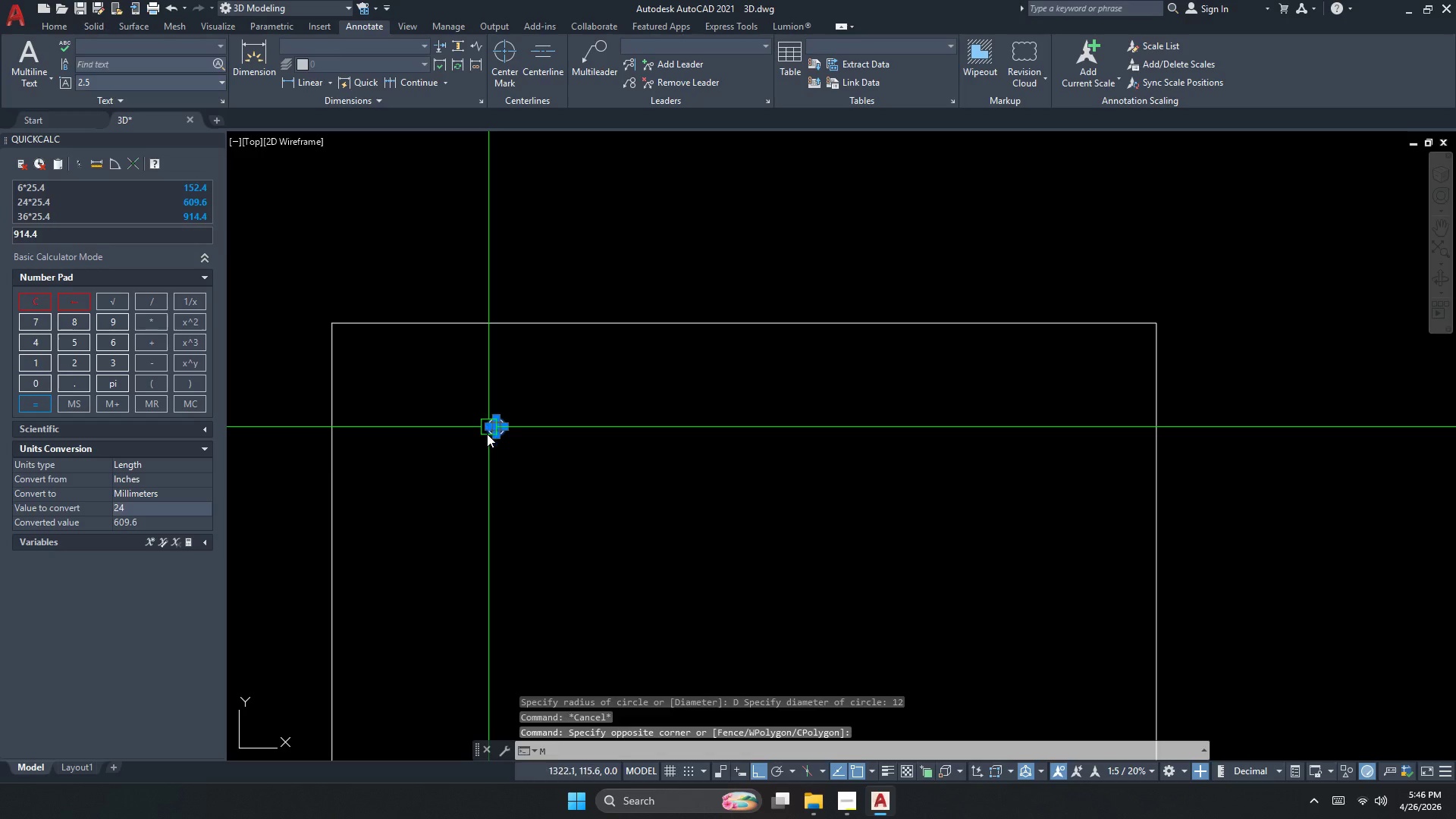 
scroll: coordinate [487, 434], scroll_direction: up, amount: 1.0
 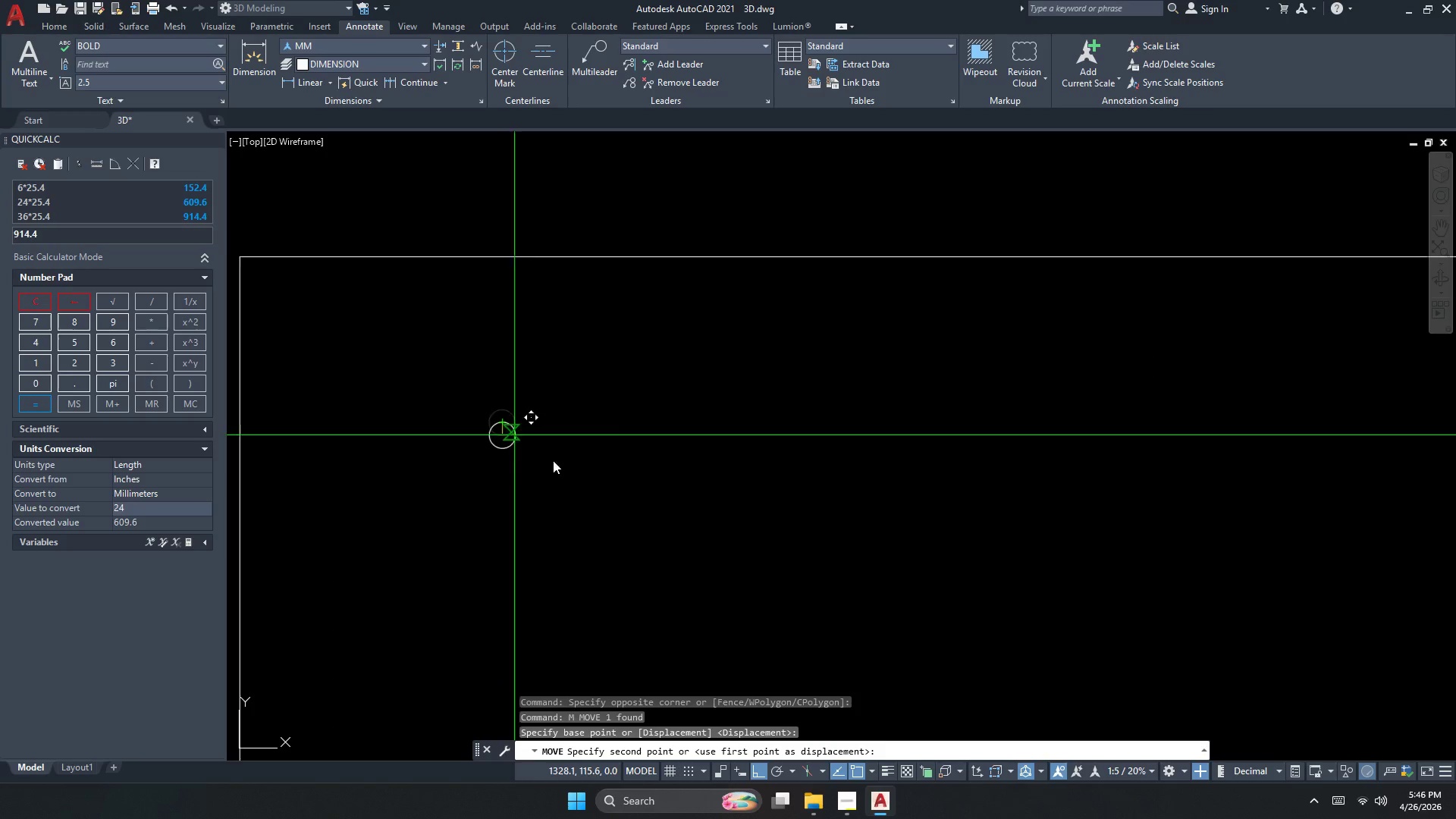 
scroll: coordinate [629, 501], scroll_direction: down, amount: 2.0
 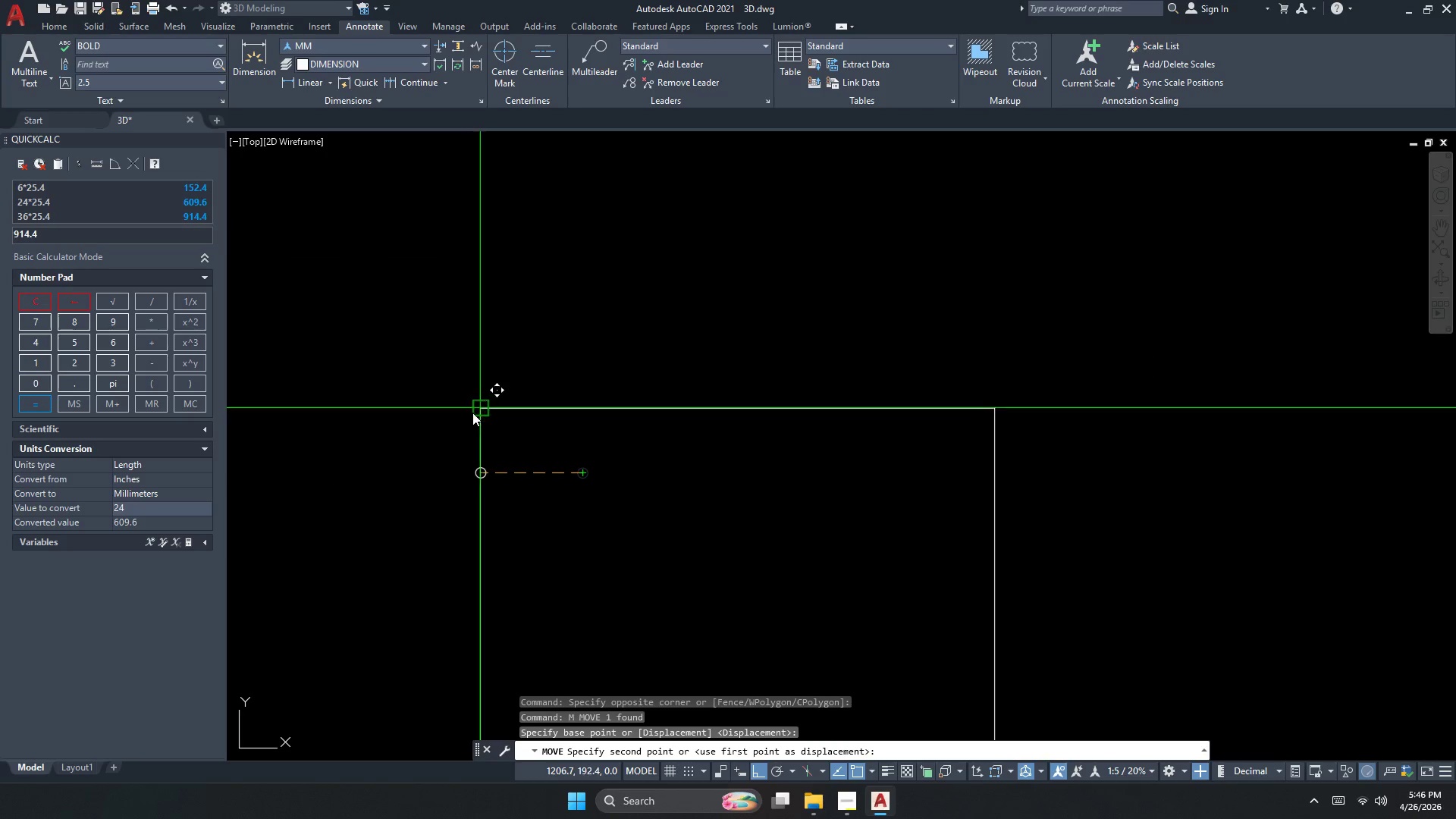 
left_click([473, 410])
 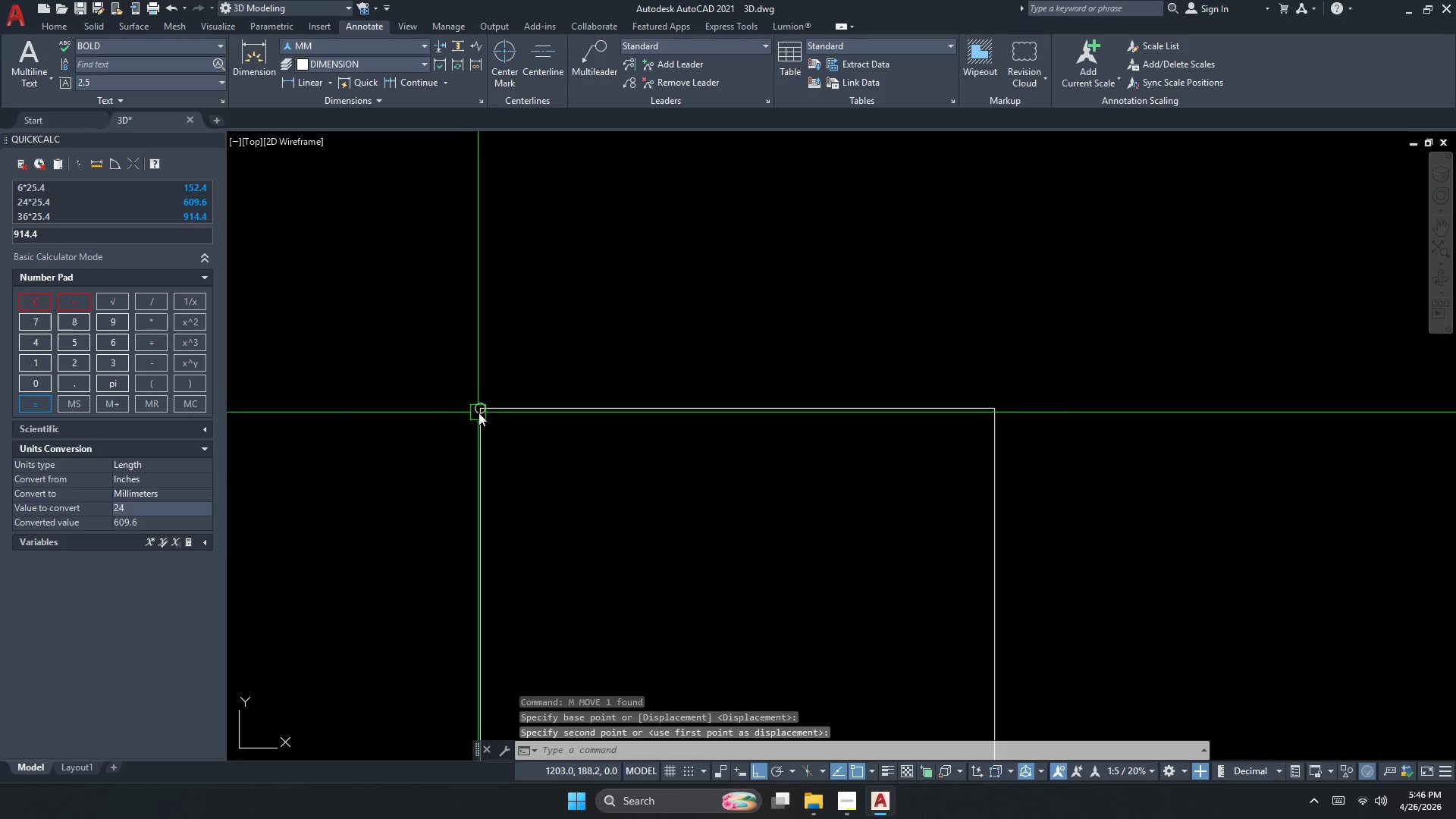 
key(Escape)
 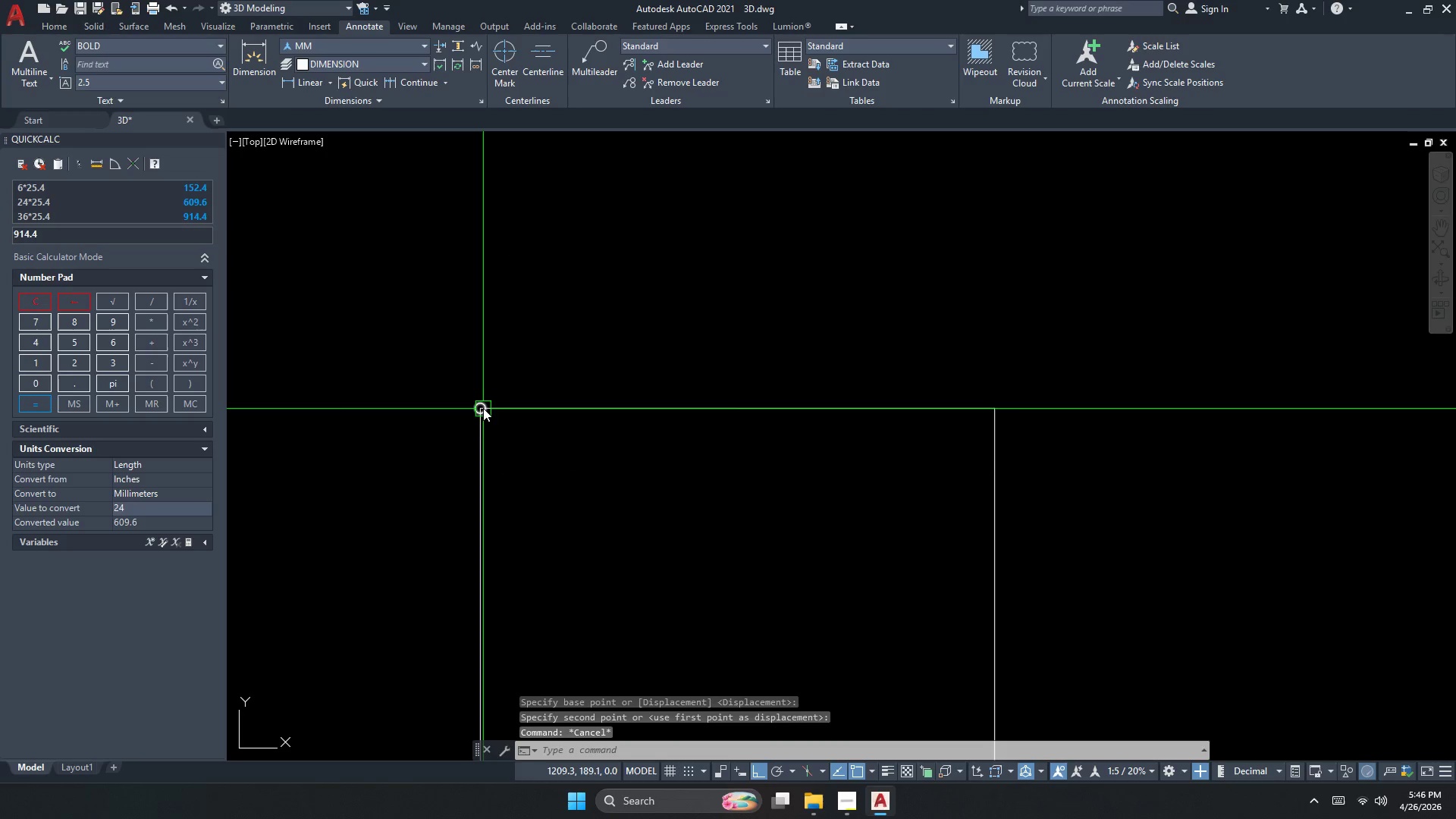 
double_click([483, 408])
 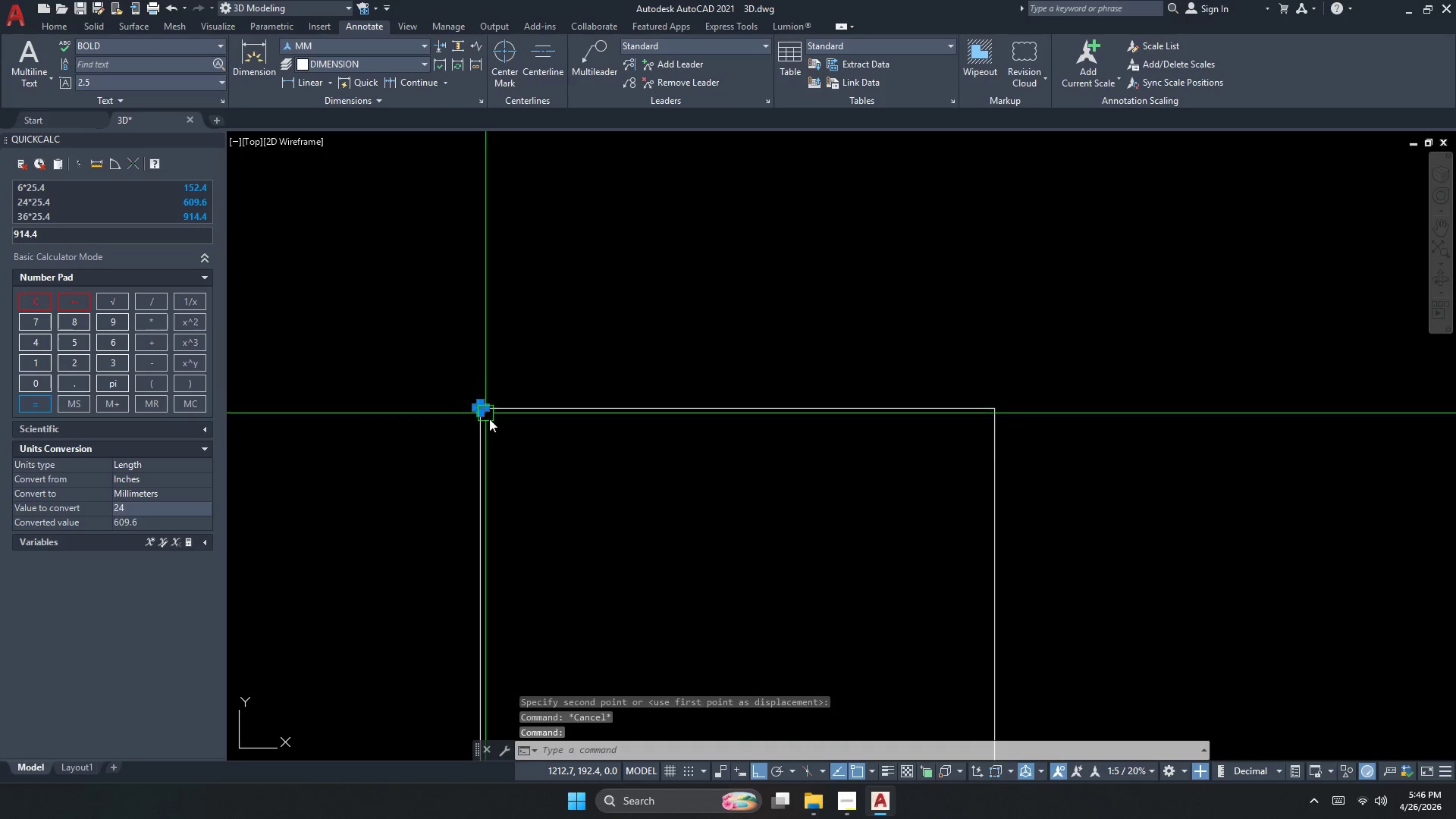 
key(M)
 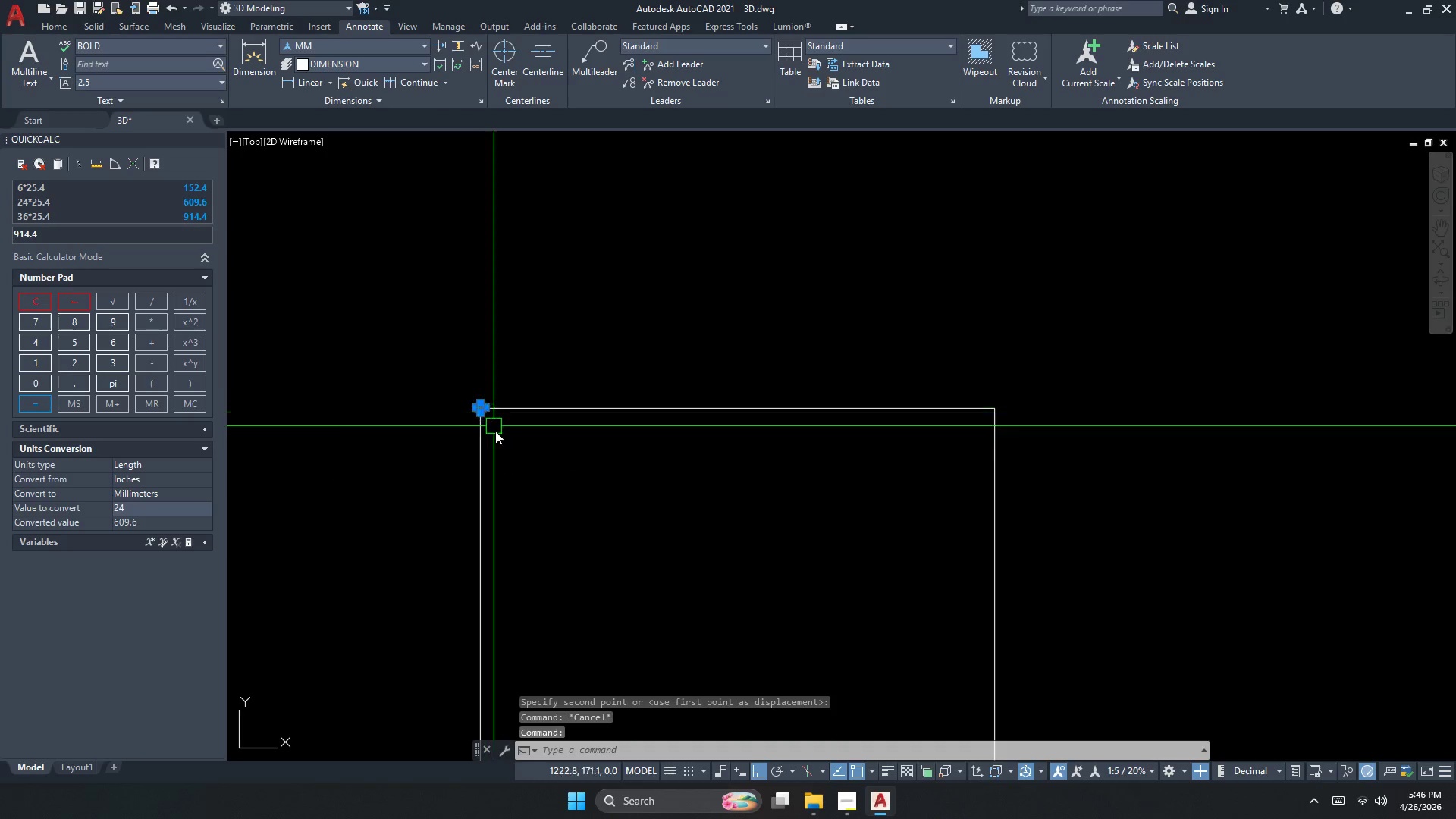 
key(Space)
 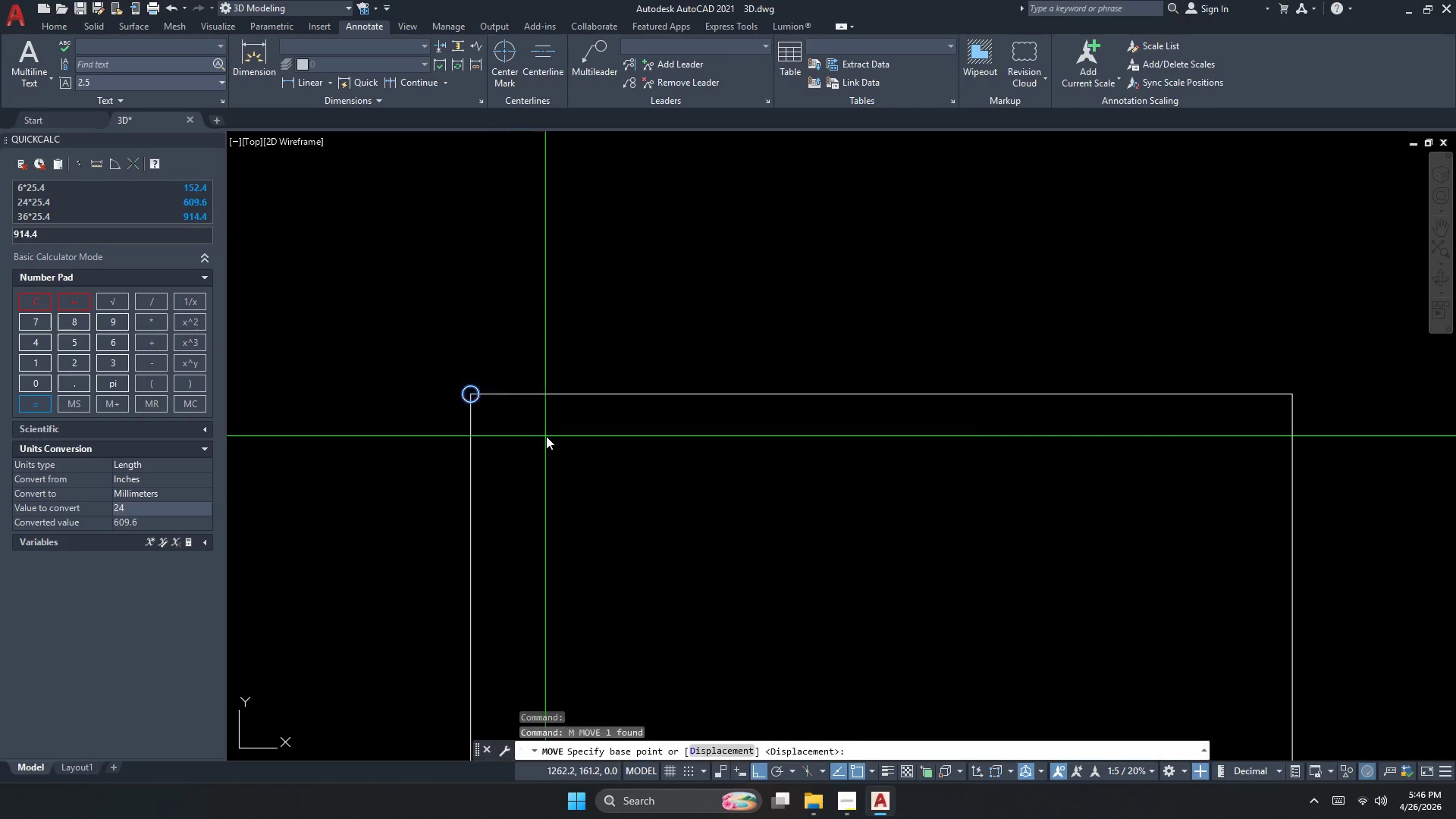 
left_click_drag(start_coordinate=[546, 436], to_coordinate=[560, 438])
 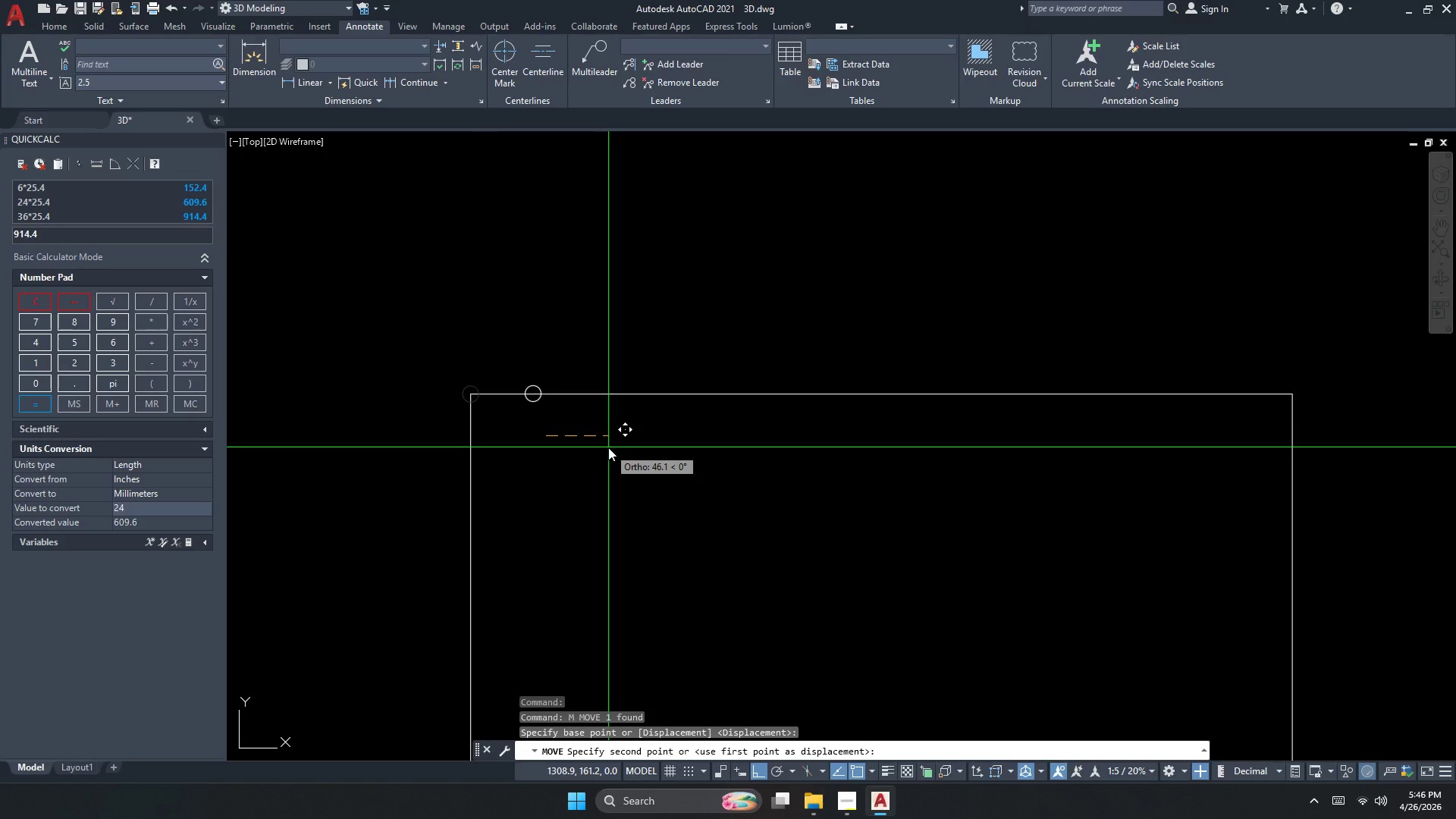 
scroll: coordinate [495, 431], scroll_direction: up, amount: 1.0
 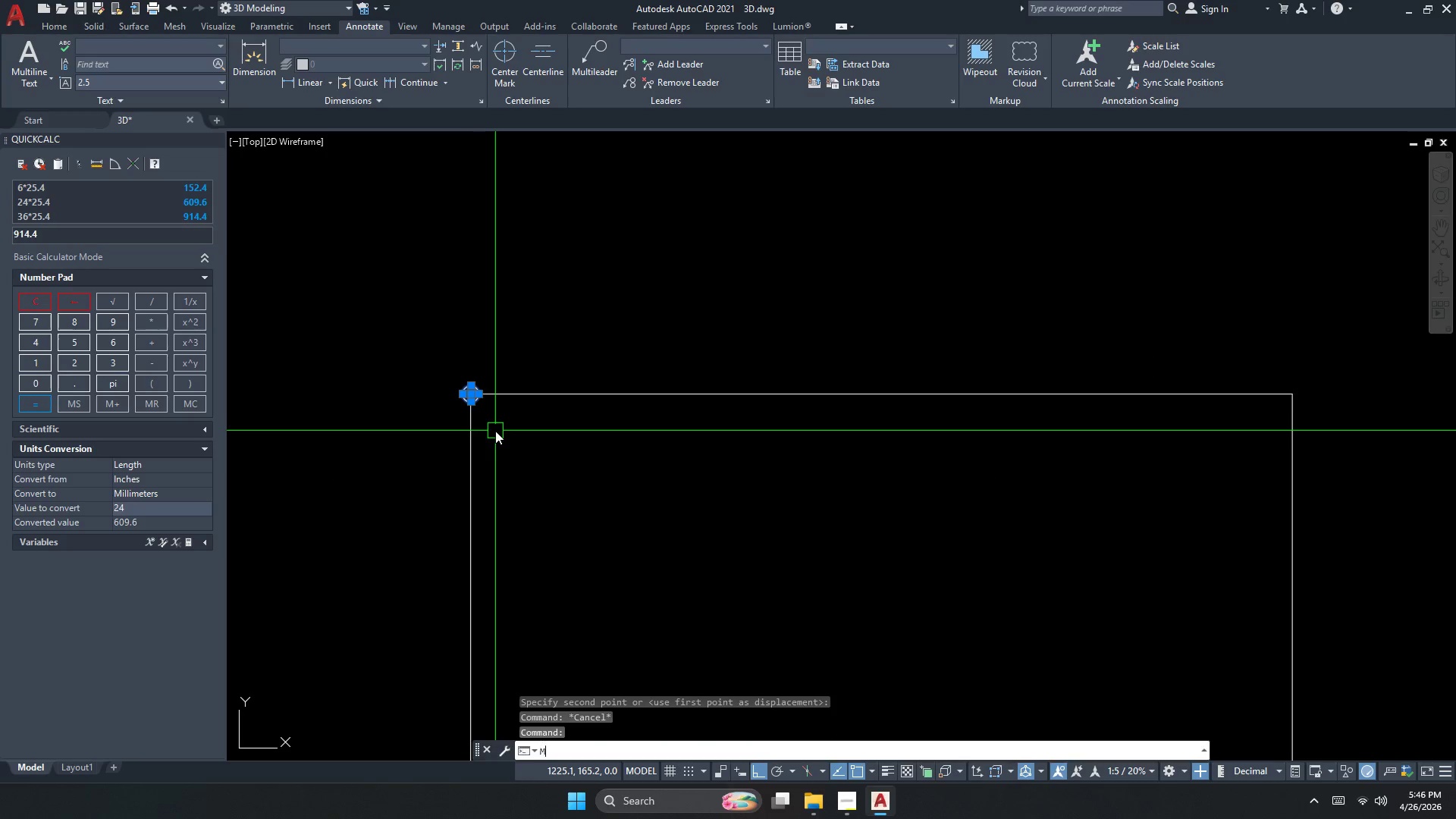 
key(Numpad5)
 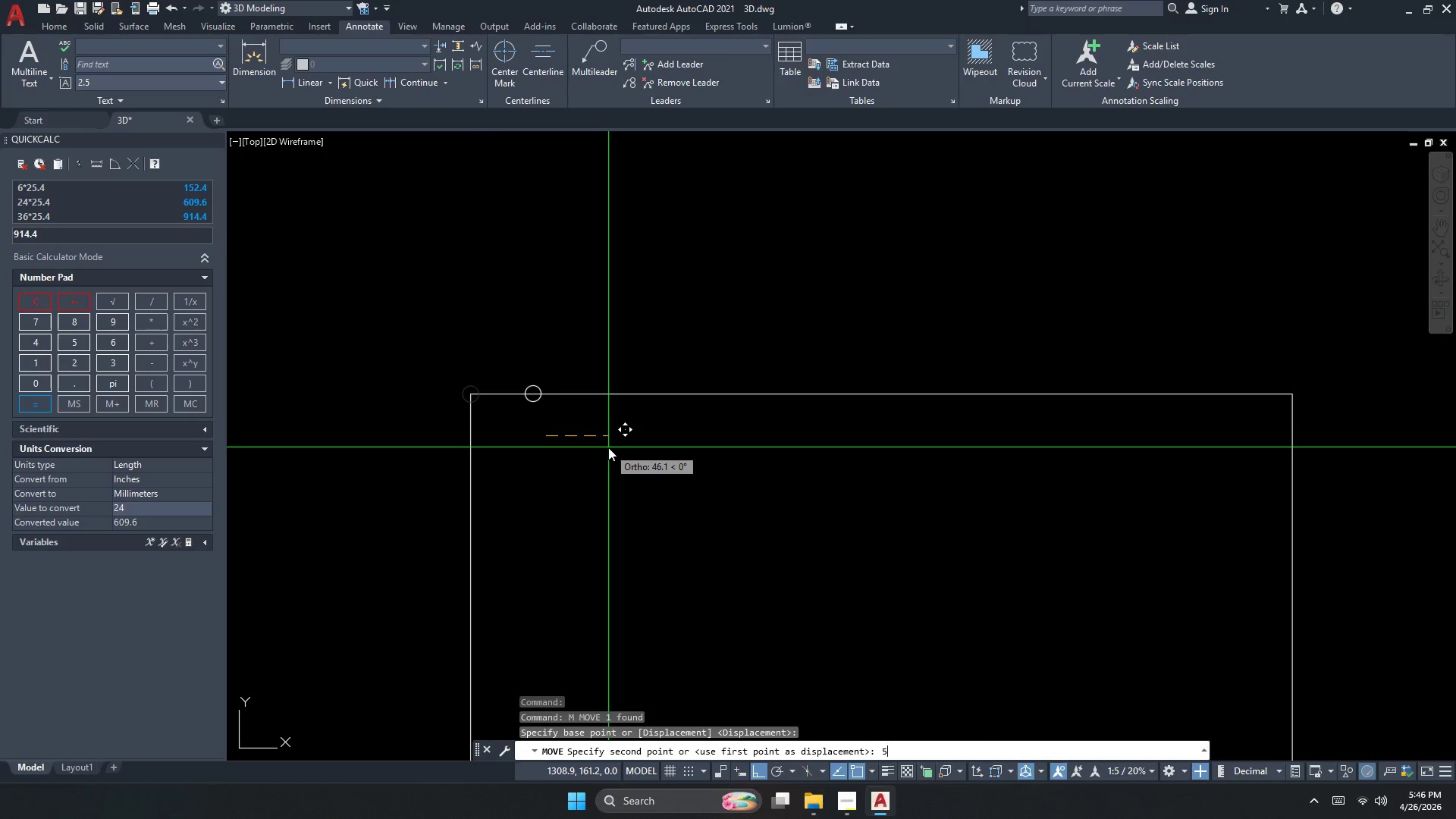 
key(Numpad0)
 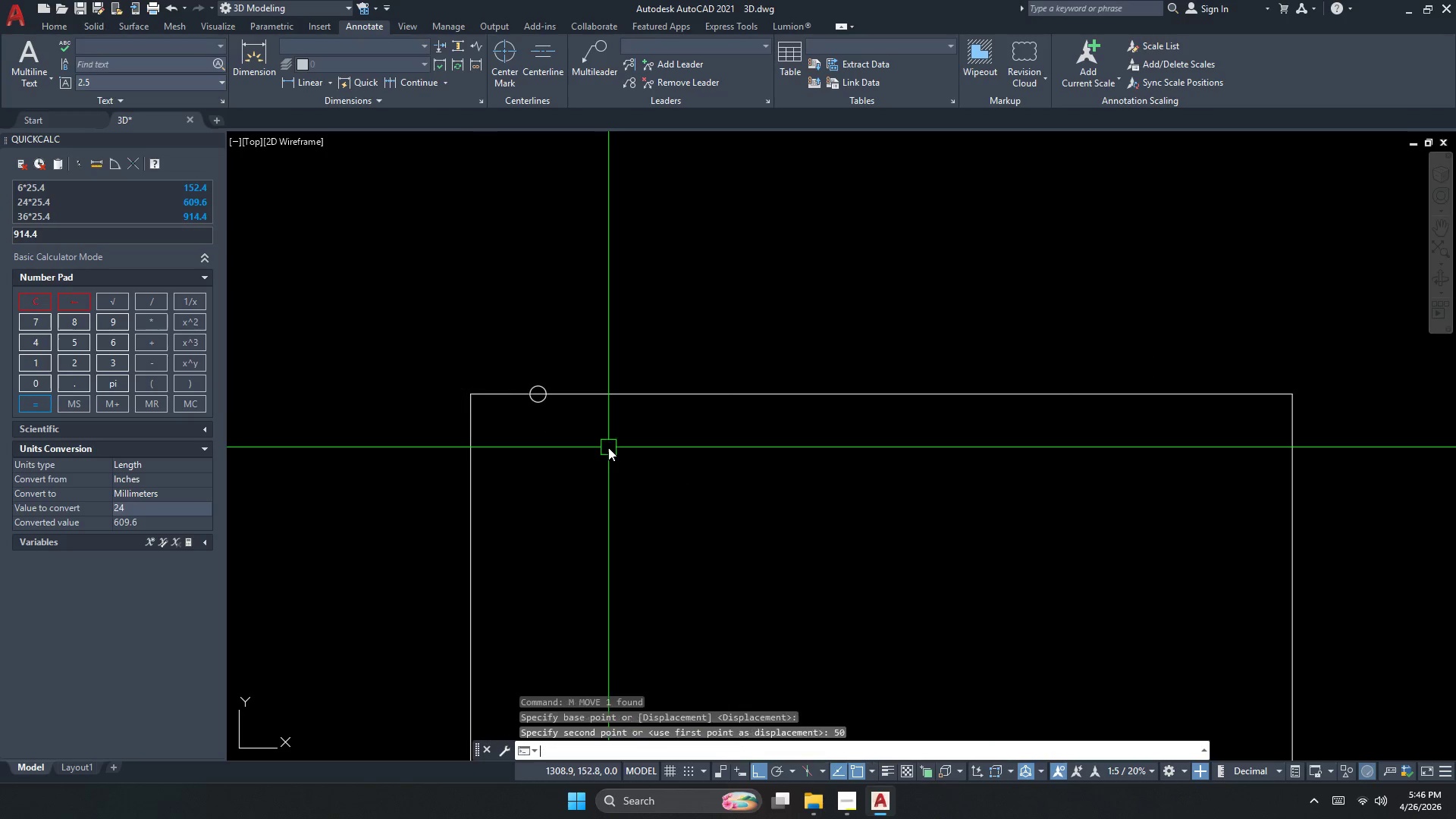 
key(NumpadEnter)
 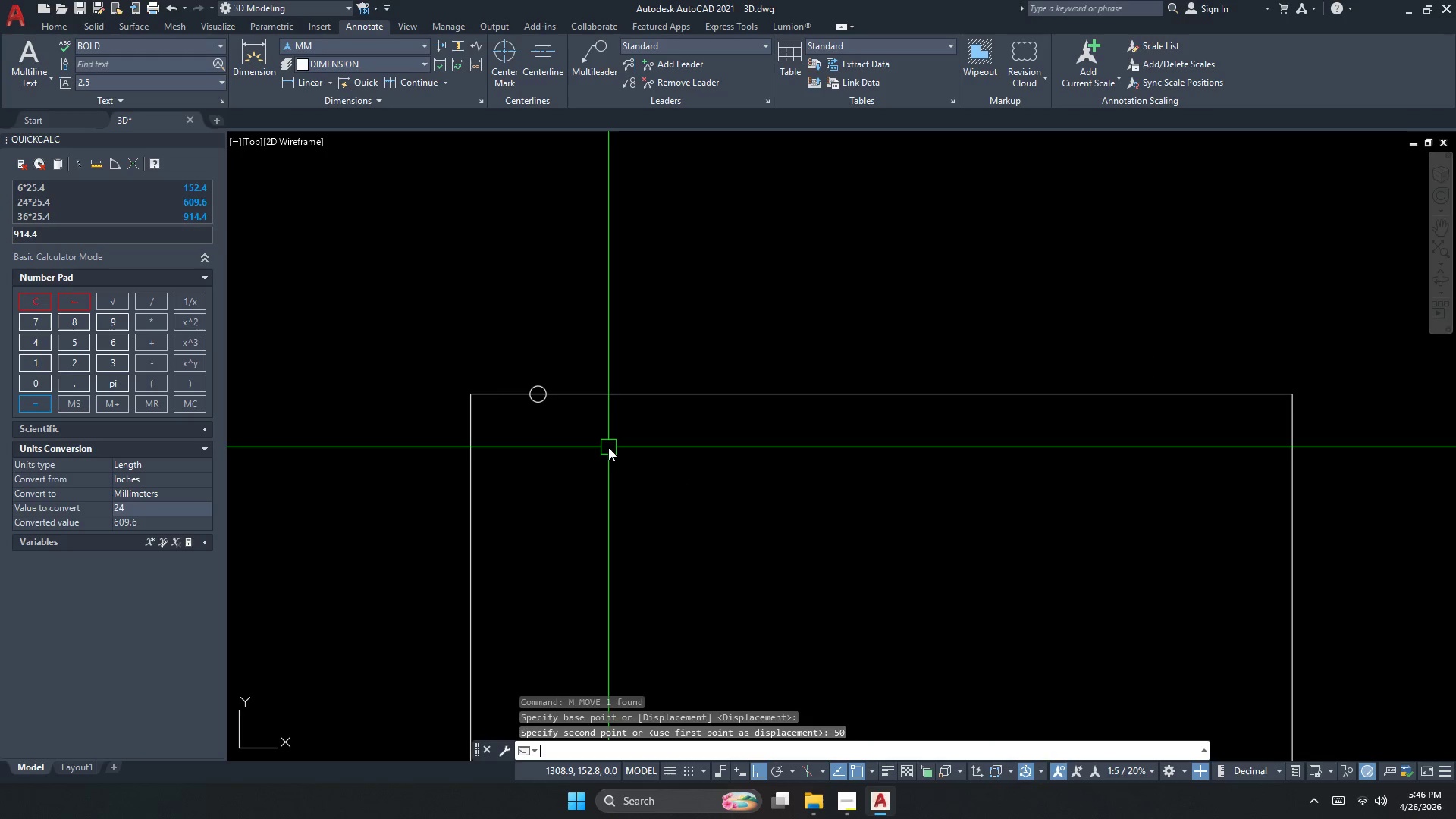 
key(Escape)
 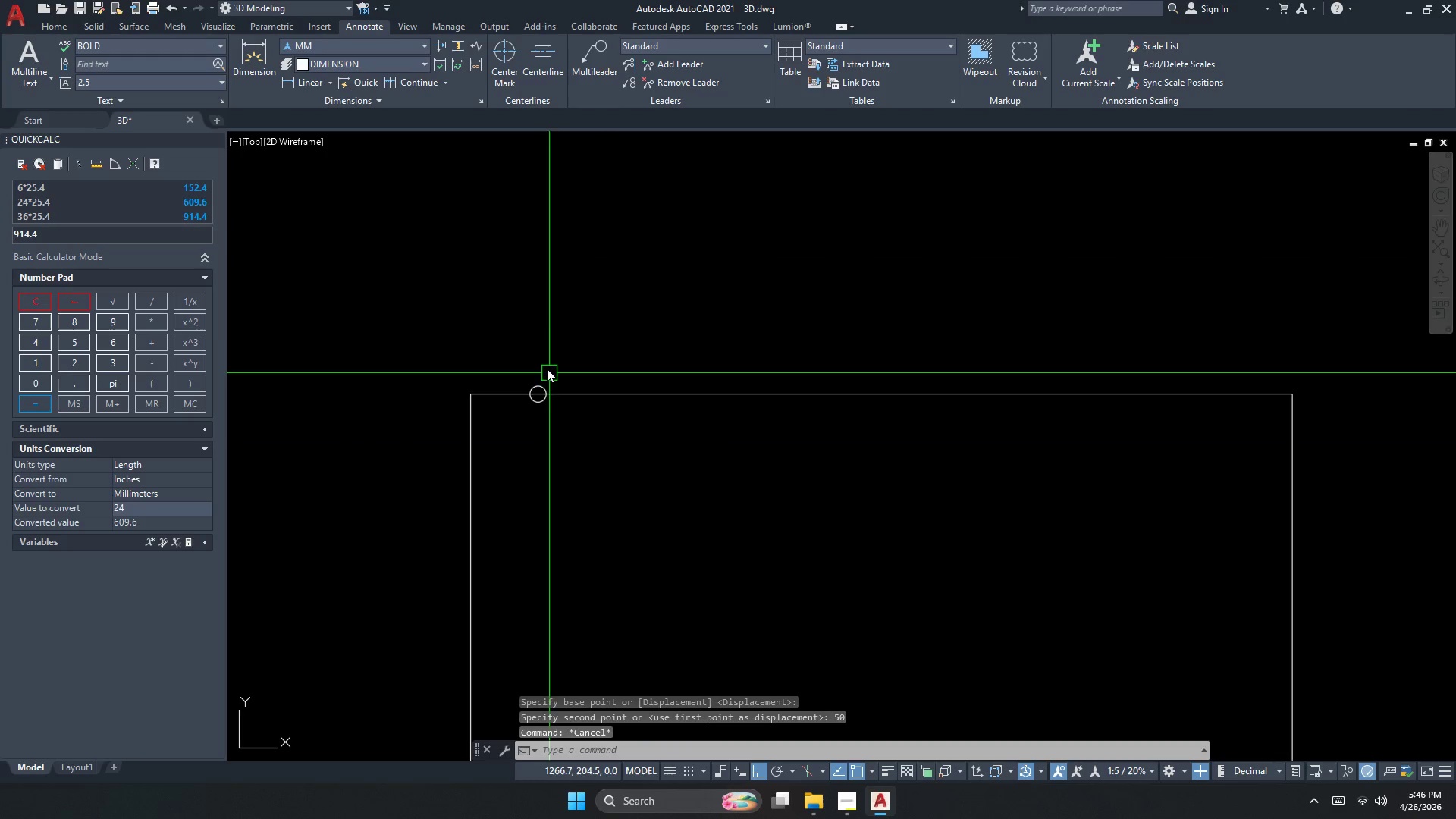 
left_click([513, 349])
 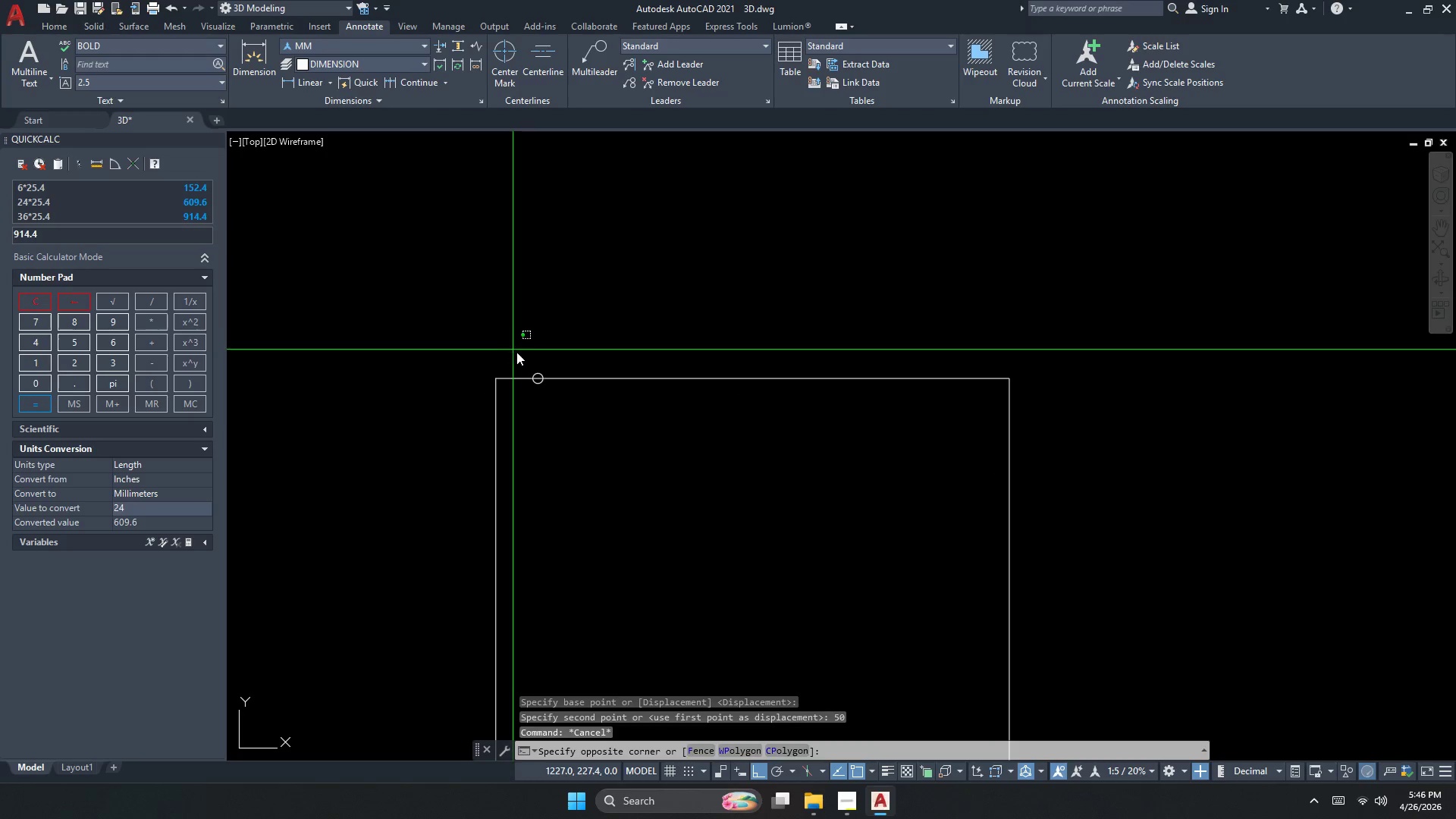 
scroll: coordinate [538, 352], scroll_direction: down, amount: 1.0
 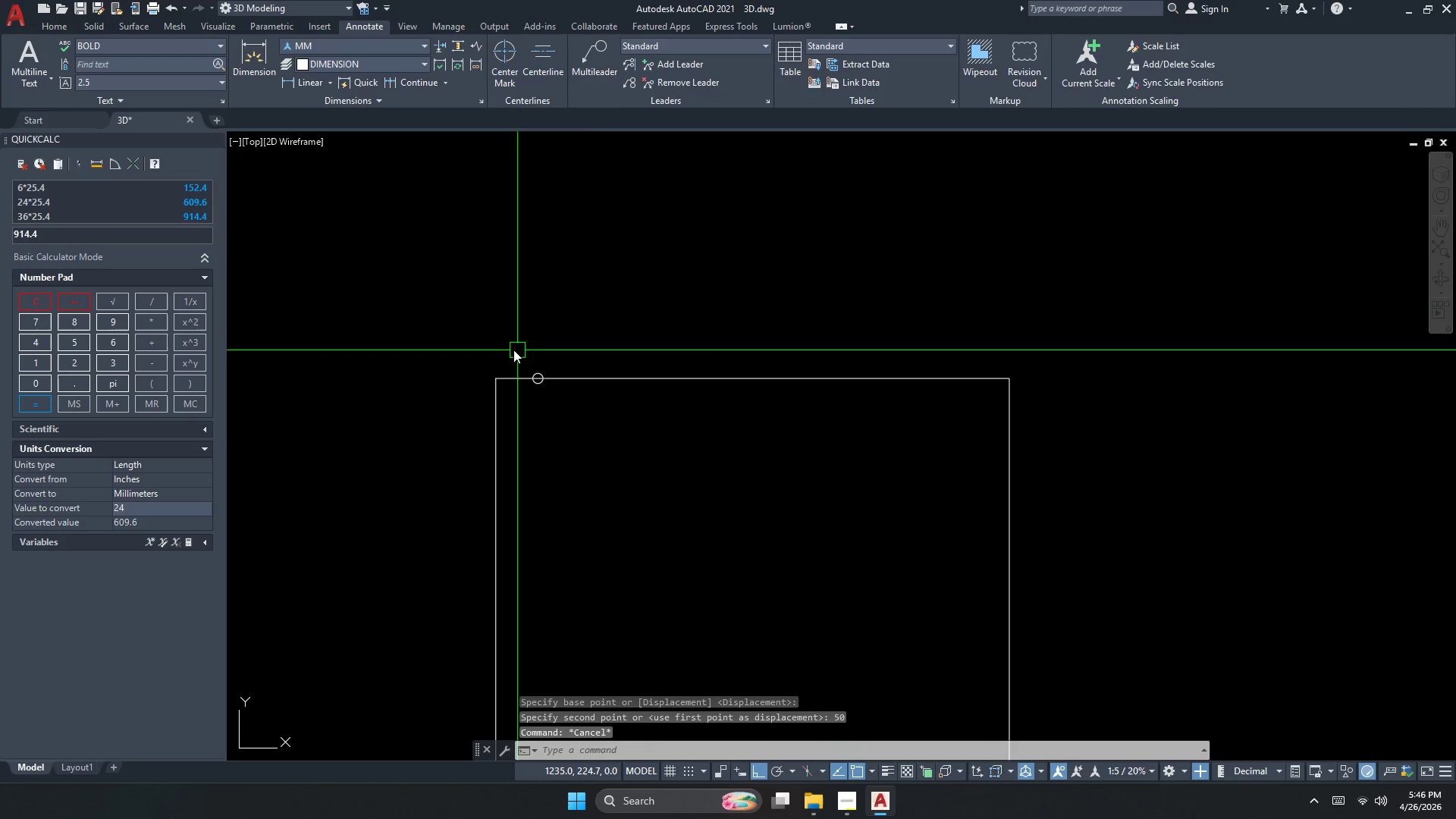 
double_click([588, 422])
 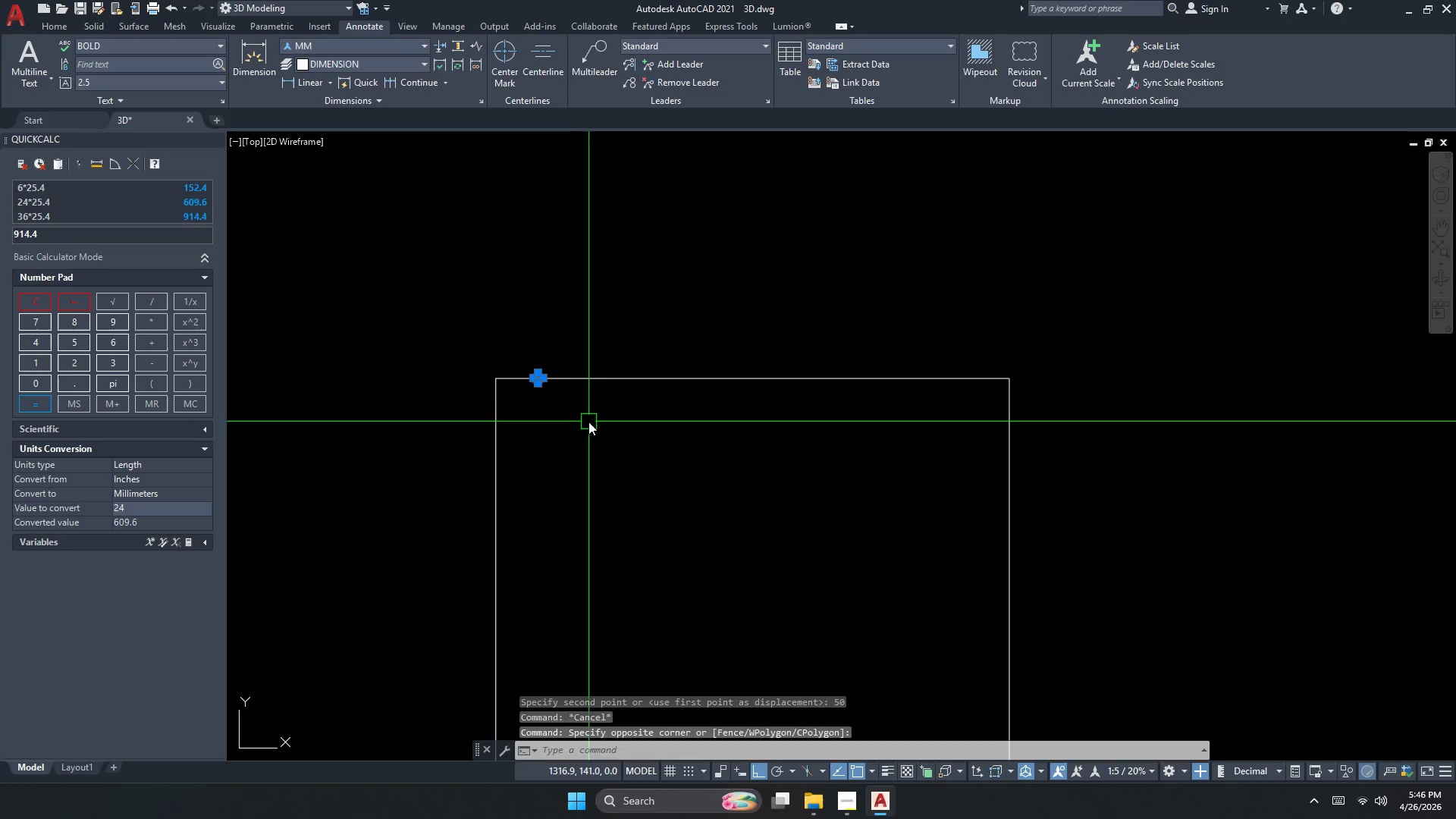 
key(M)
 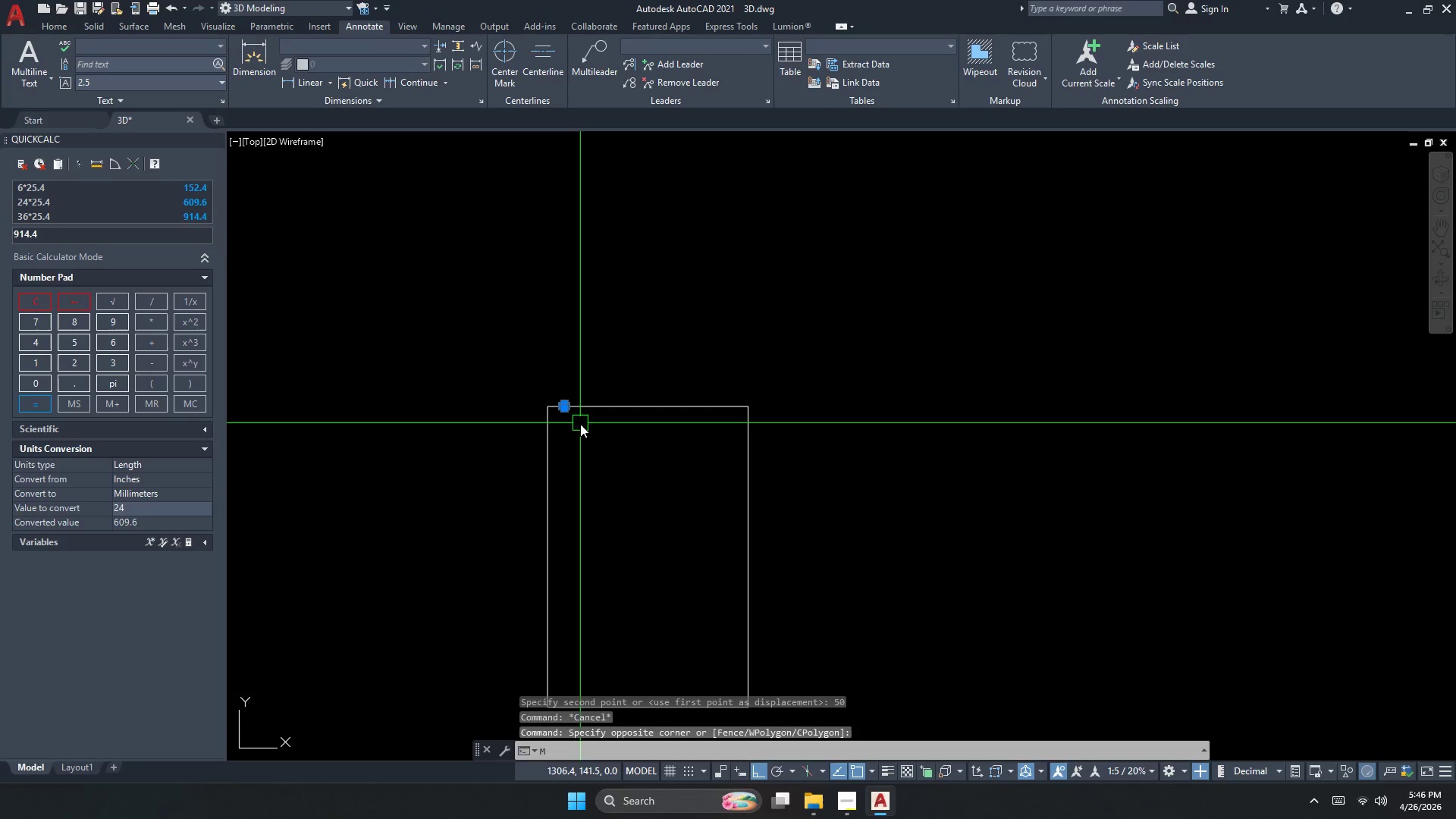 
key(Space)
 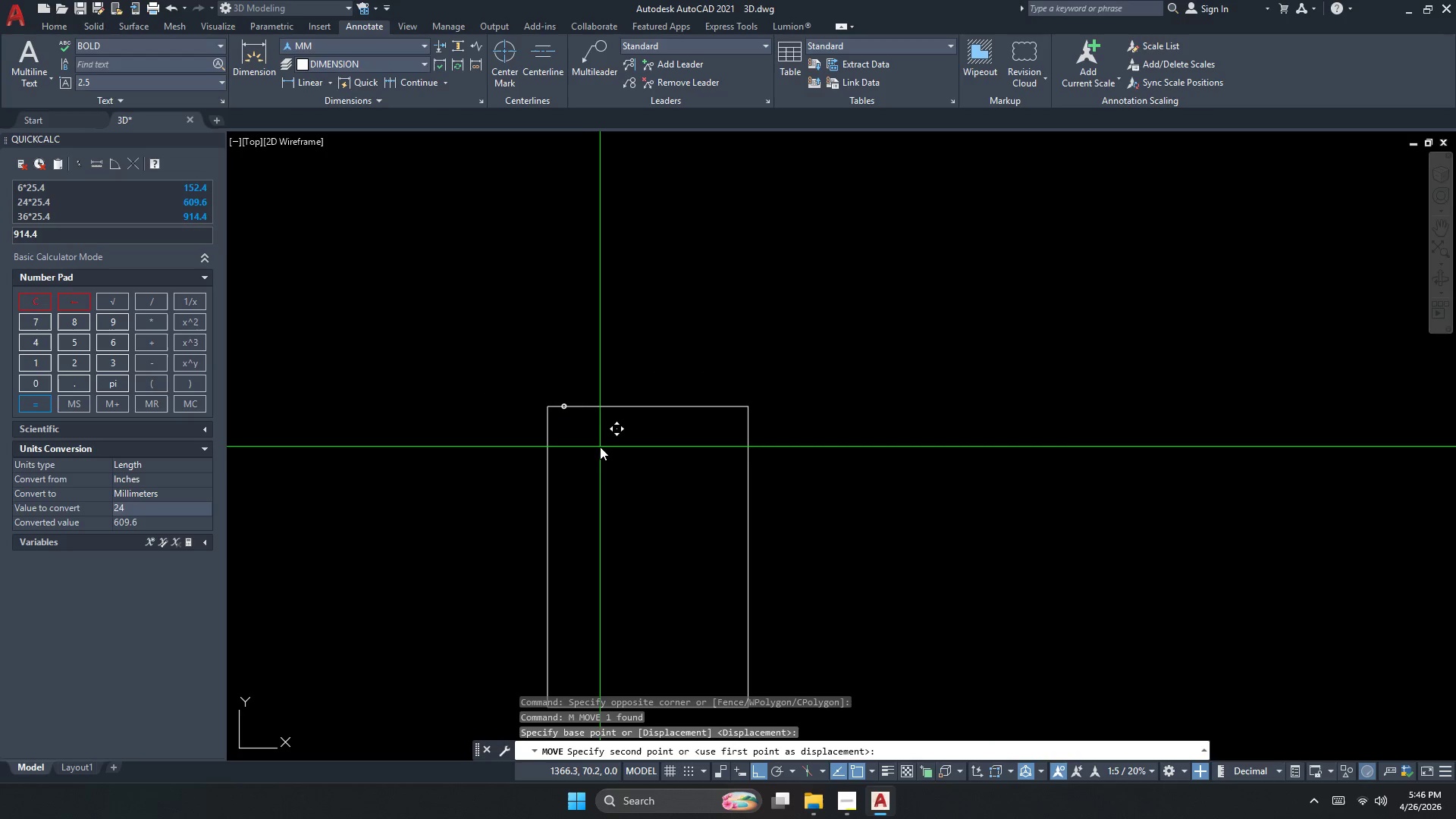 
left_click_drag(start_coordinate=[600, 447], to_coordinate=[601, 450])
 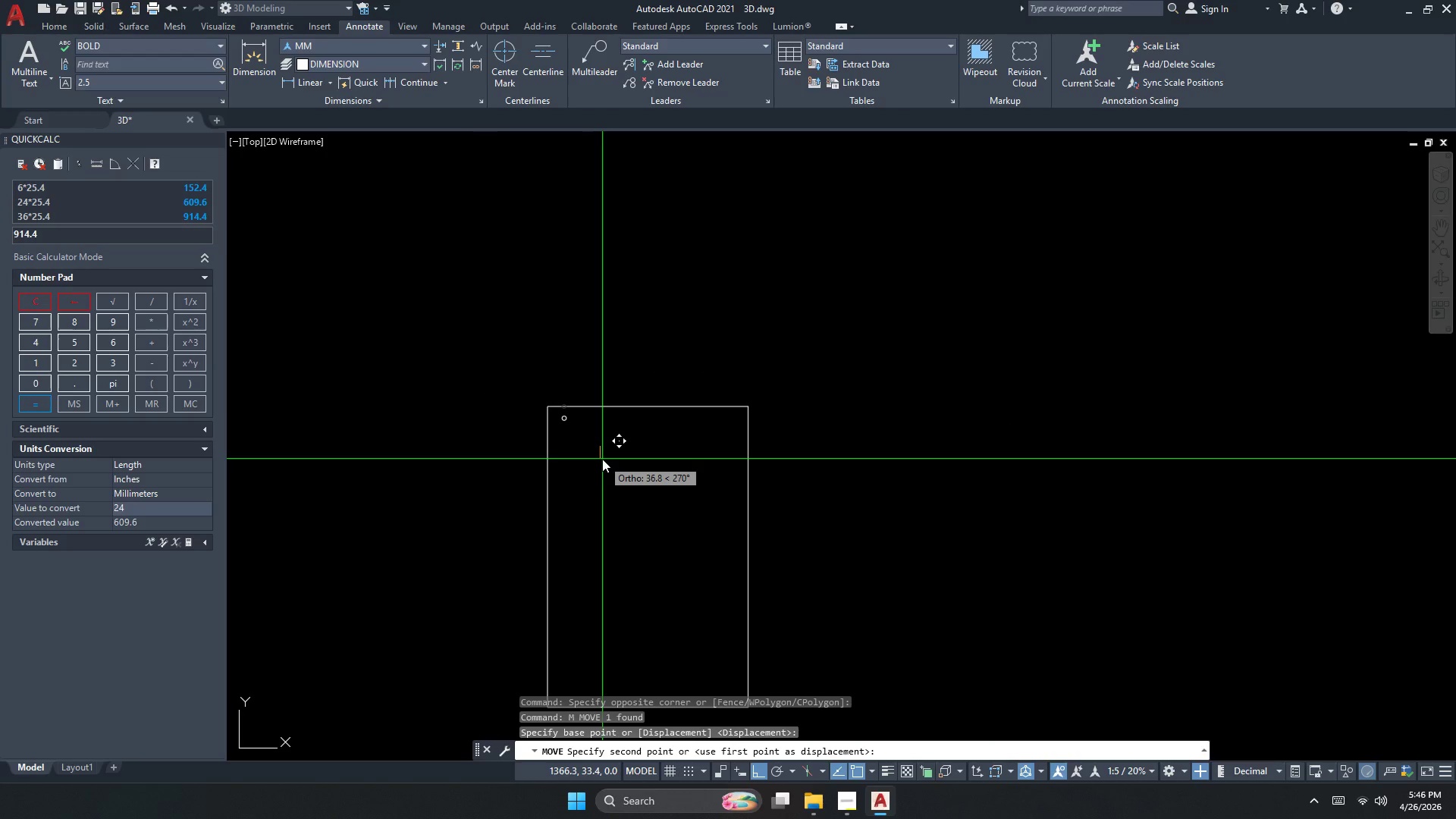 
scroll: coordinate [580, 423], scroll_direction: down, amount: 3.0
 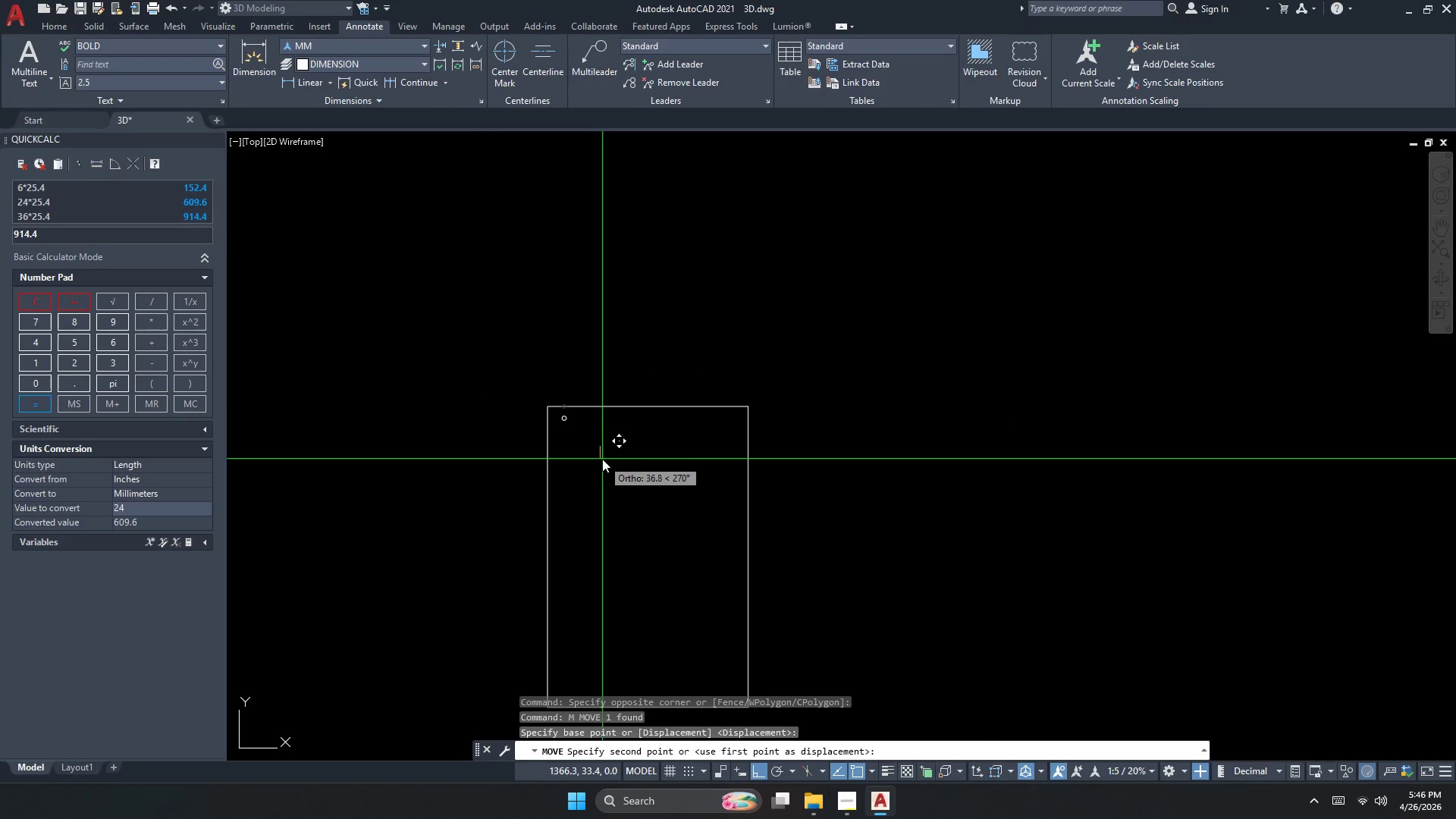 
key(Numpad5)
 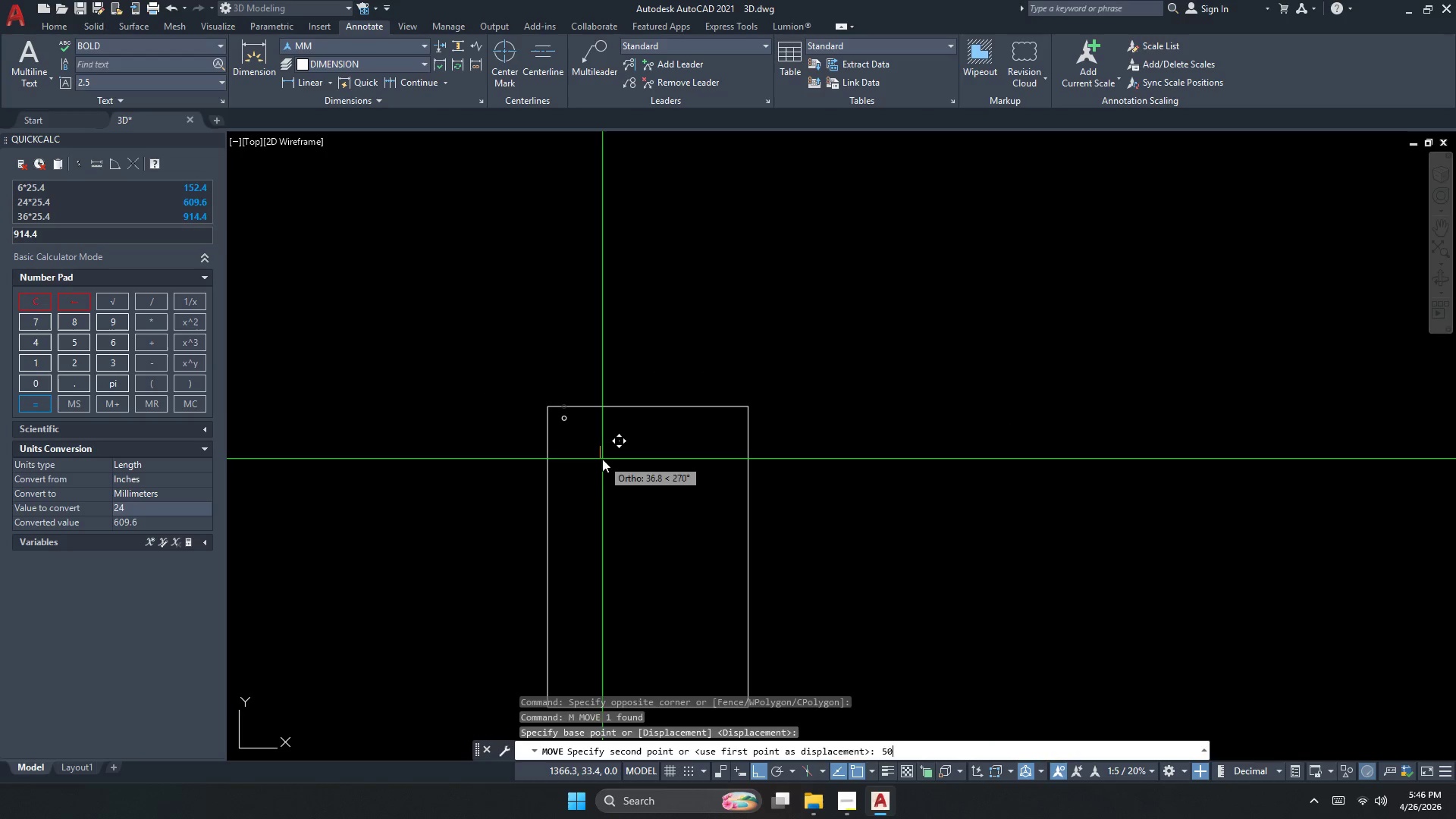 
key(Numpad0)
 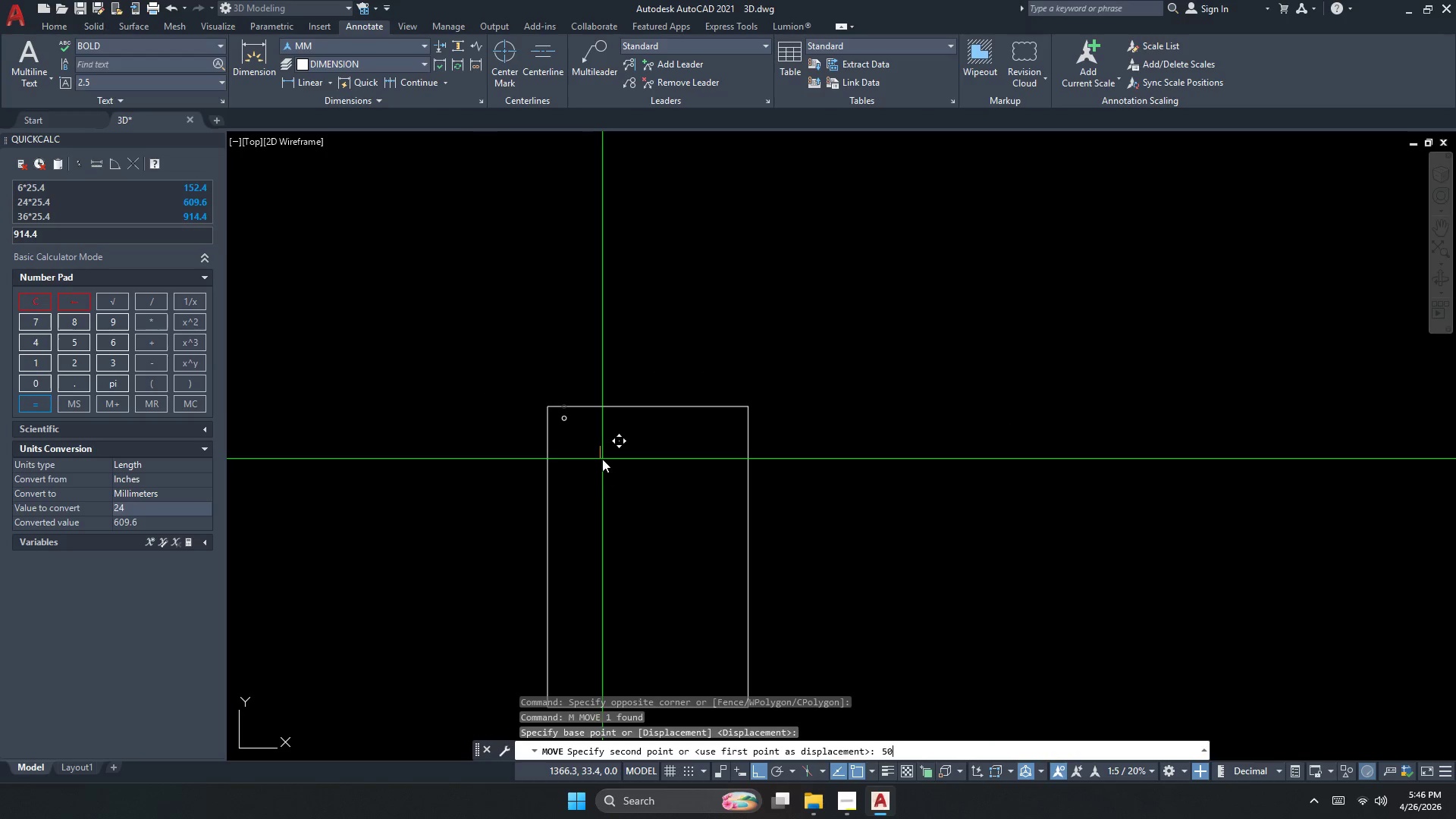 
key(NumpadEnter)
 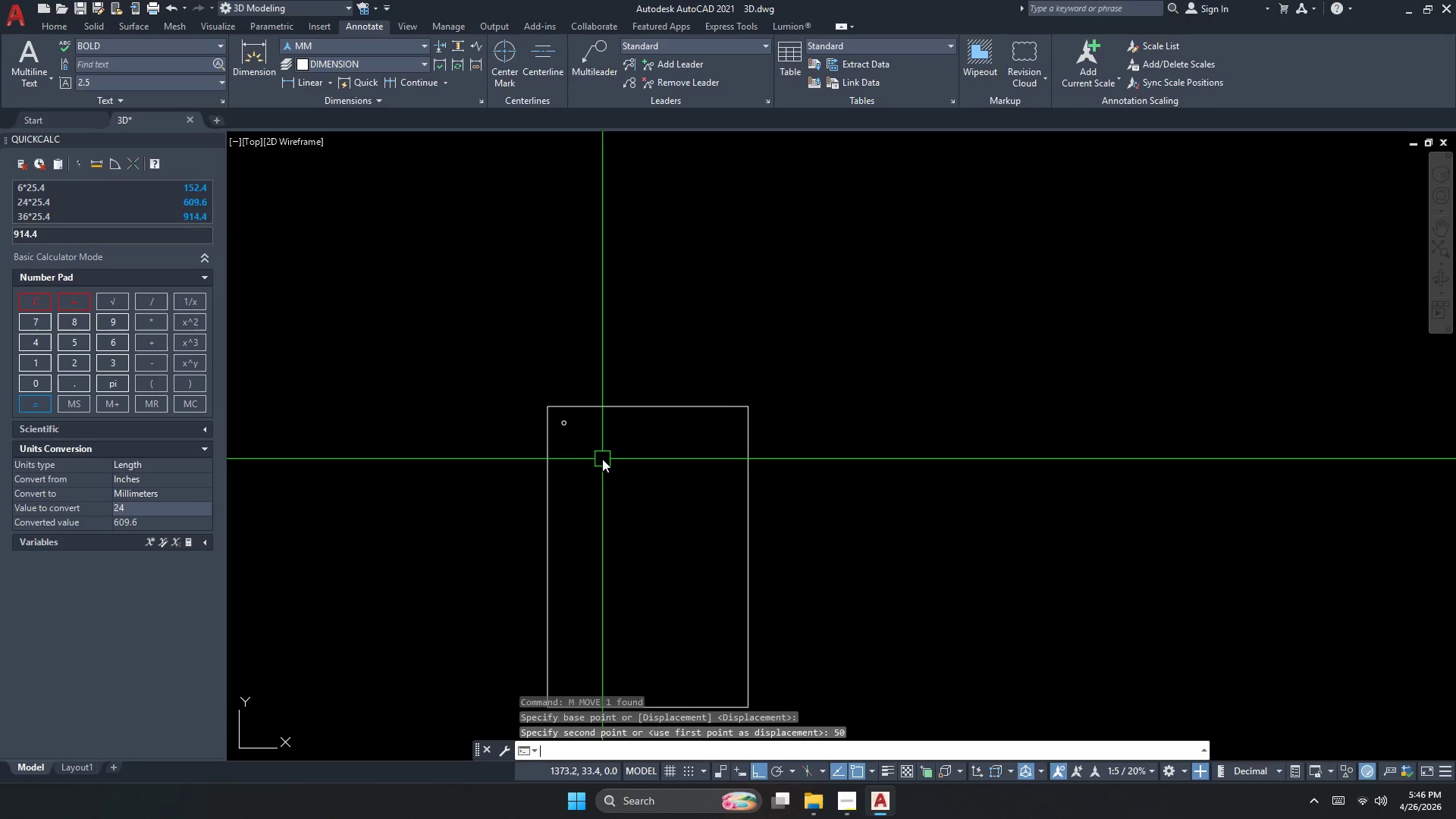 
key(Escape)
 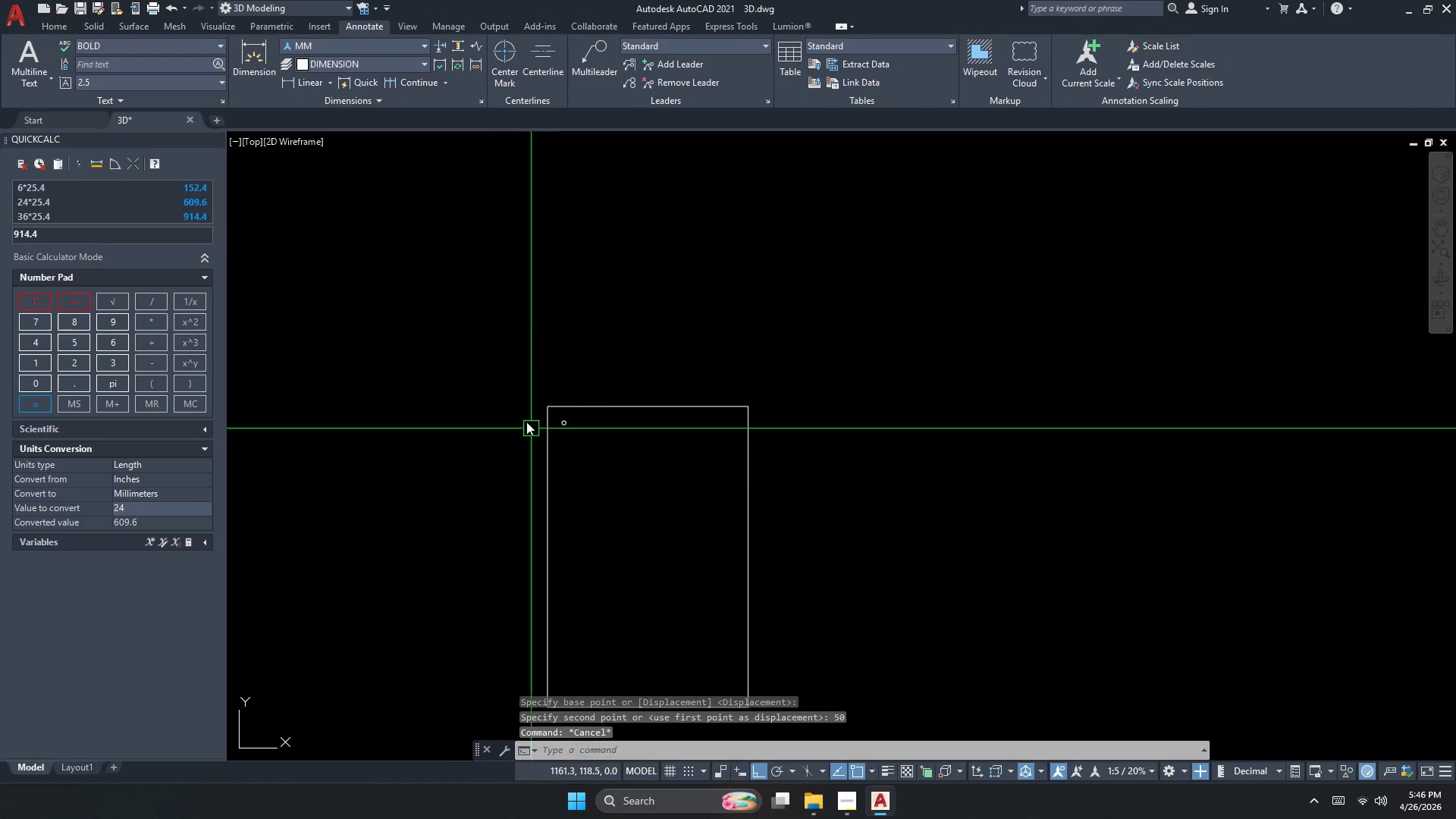 
left_click_drag(start_coordinate=[516, 387], to_coordinate=[517, 391])
 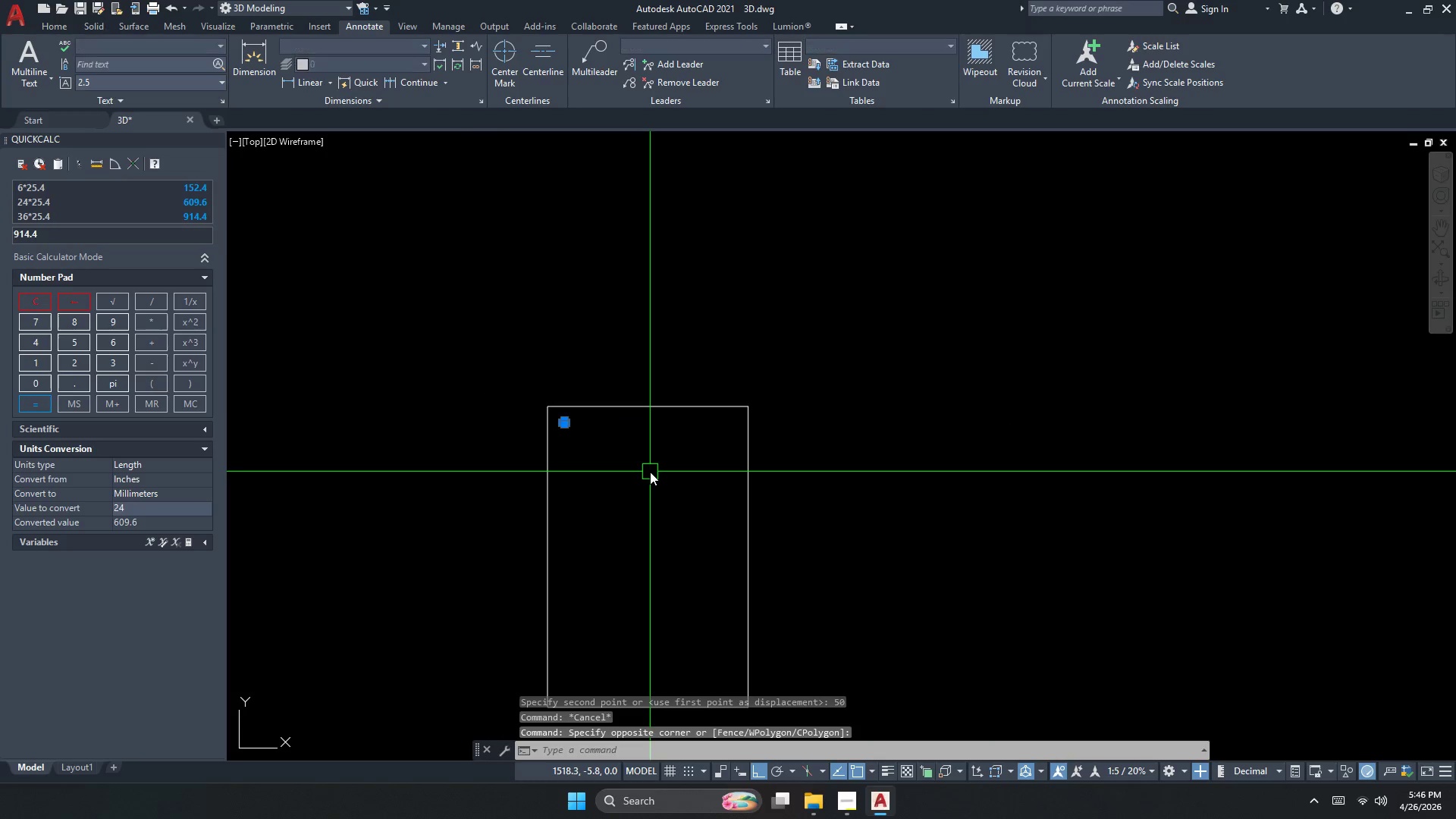 
key(M)
 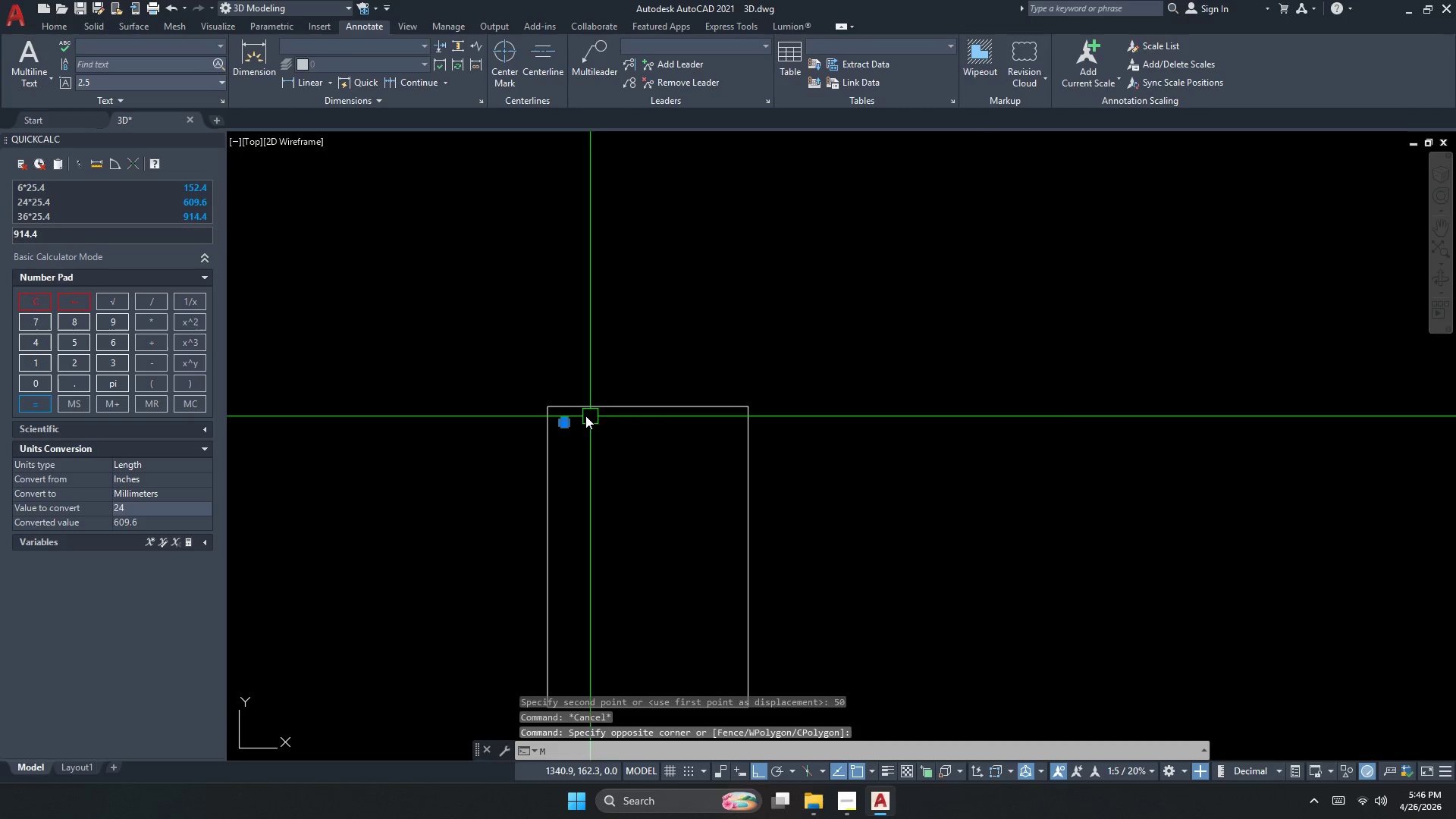 
key(Escape)
 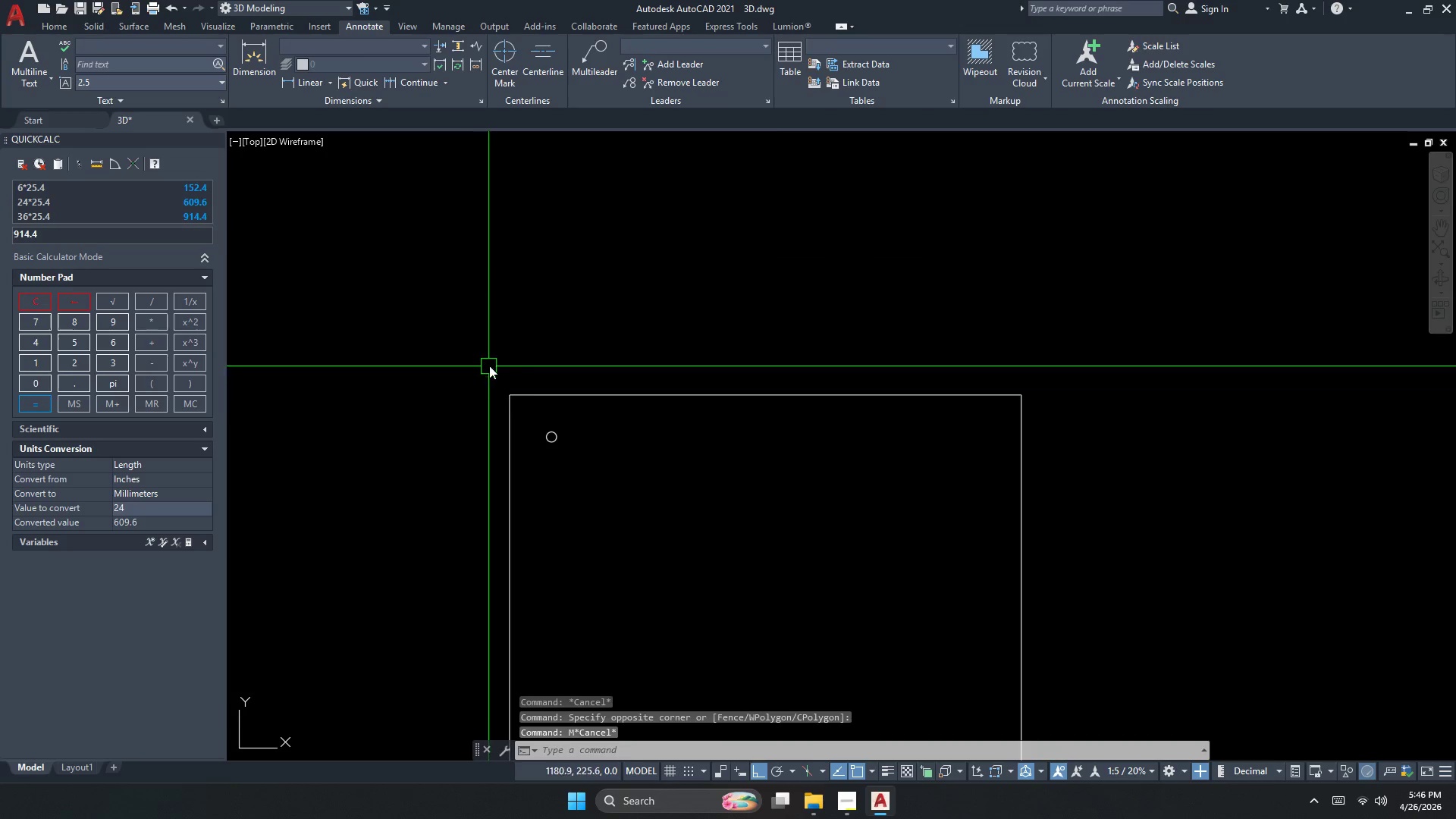 
left_click_drag(start_coordinate=[491, 365], to_coordinate=[536, 394])
 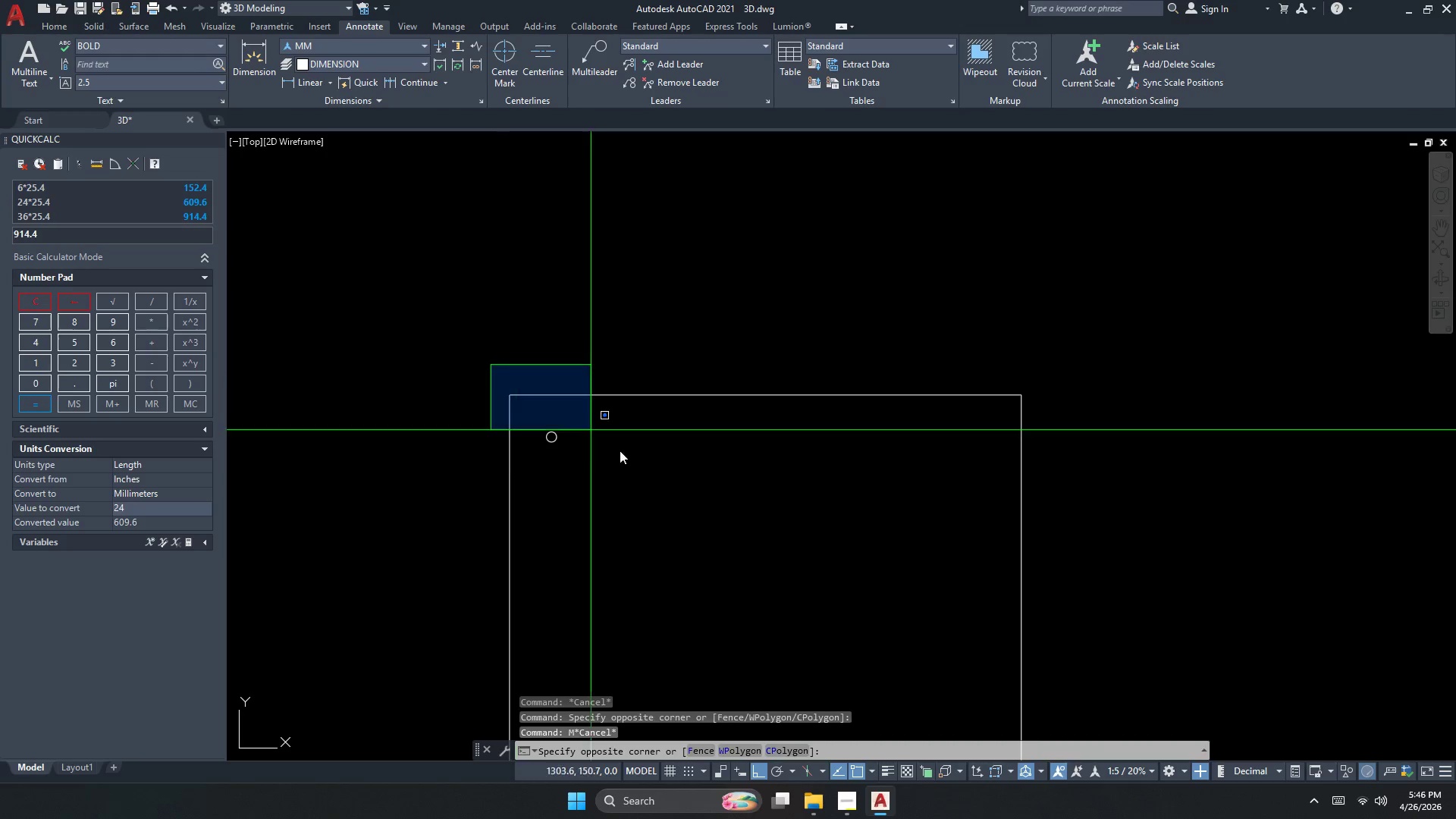 
scroll: coordinate [569, 413], scroll_direction: up, amount: 2.0
 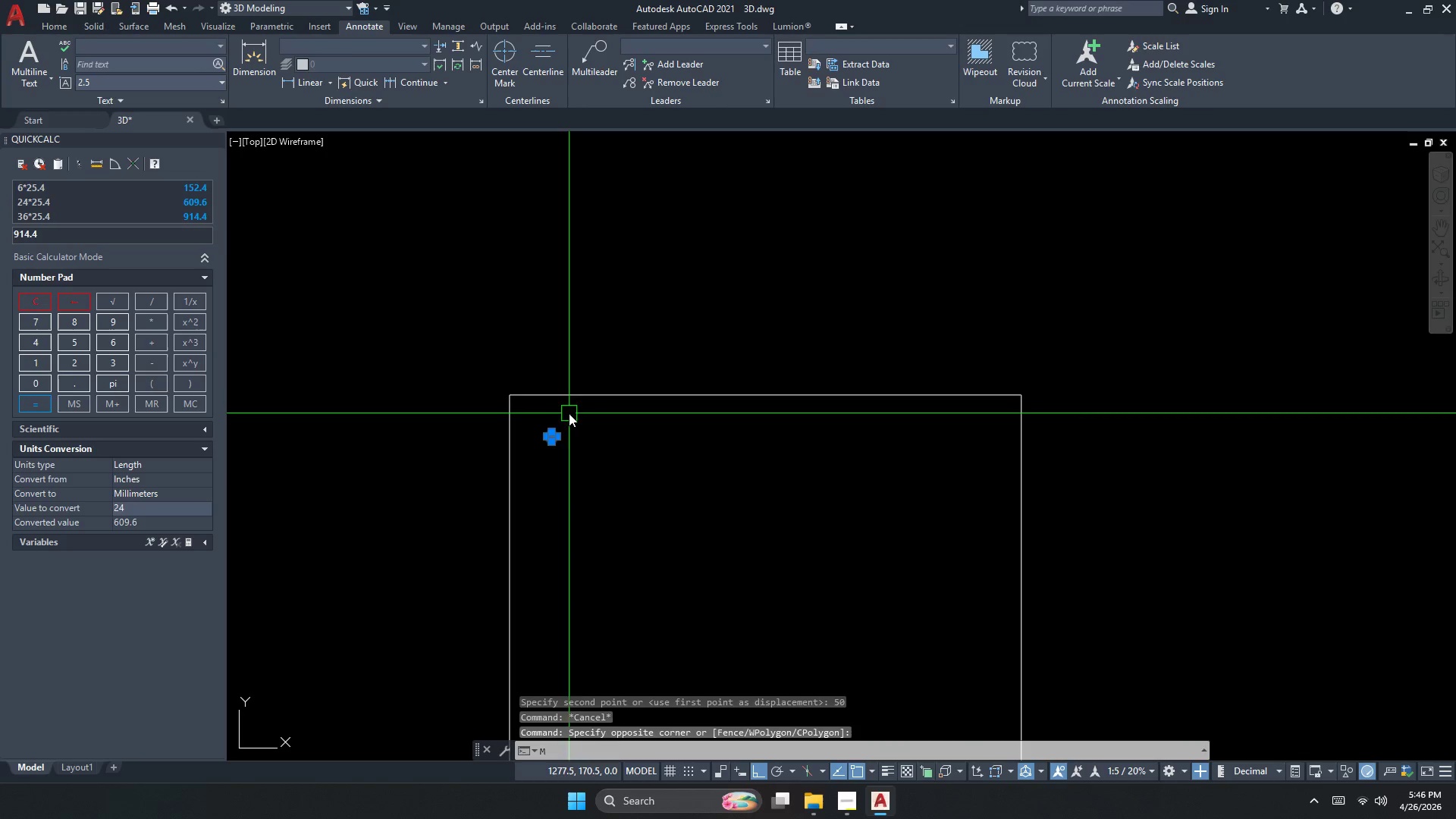 
double_click([645, 472])
 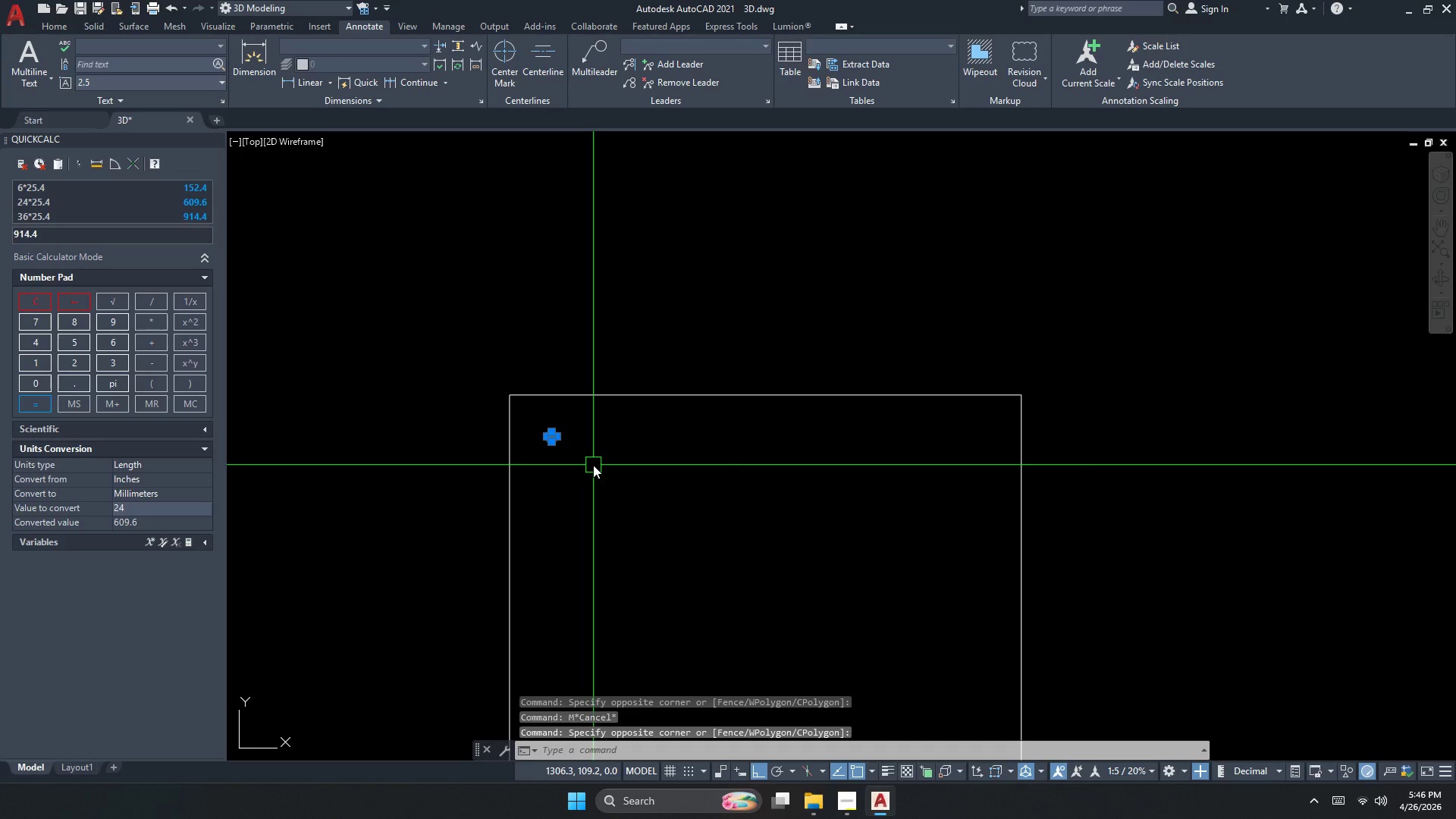 
scroll: coordinate [593, 465], scroll_direction: down, amount: 1.0
 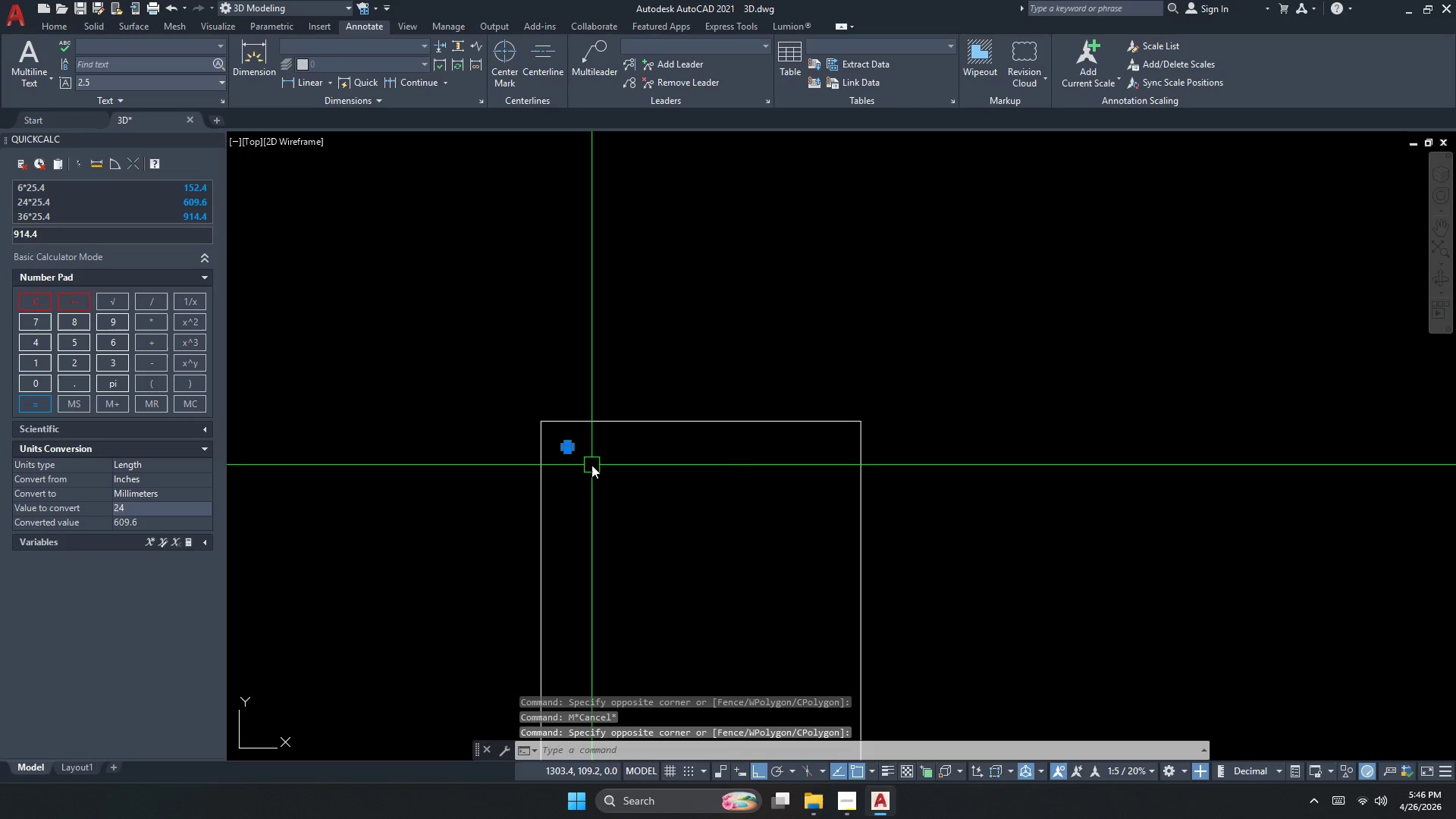 
key(N)
 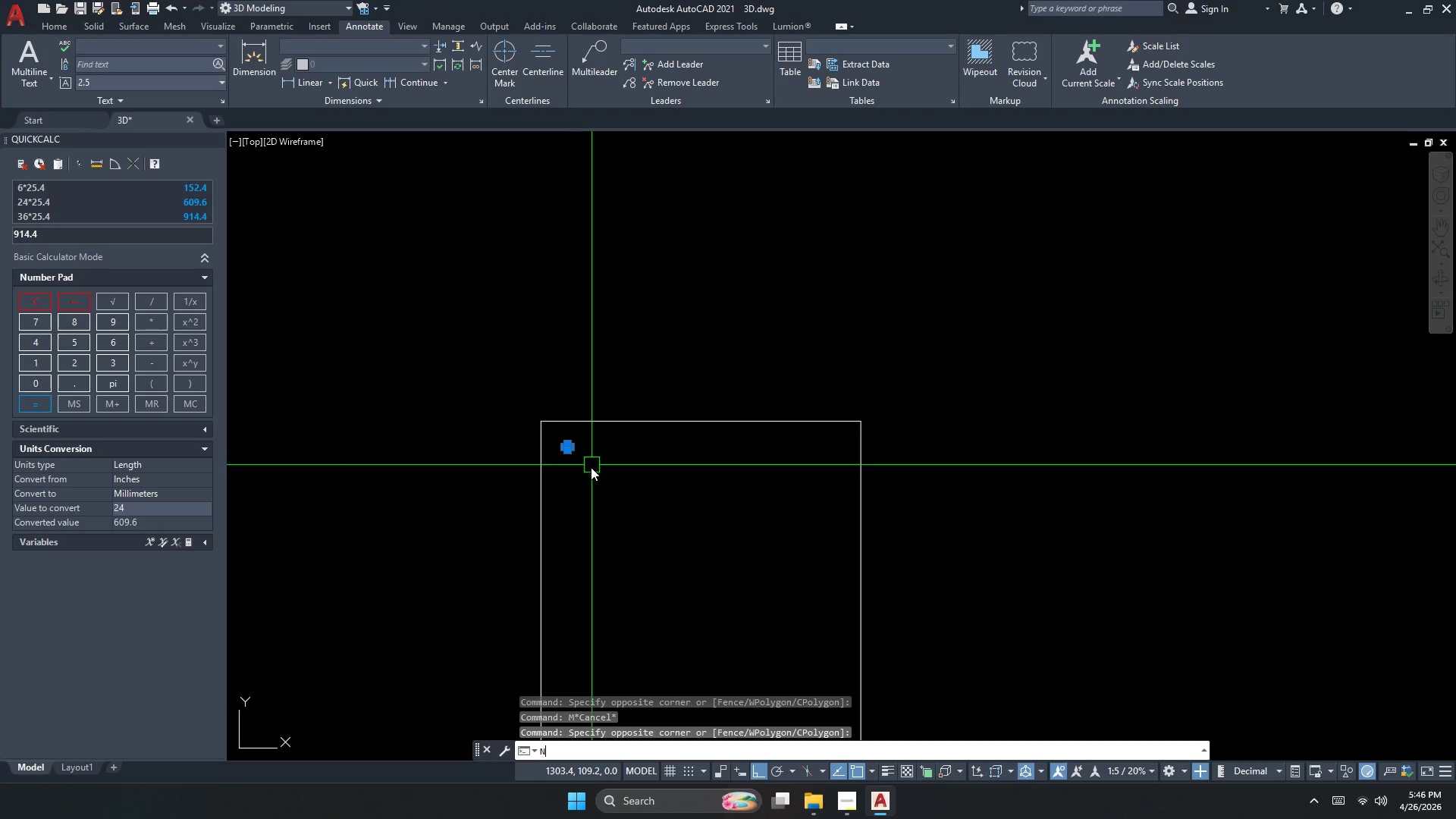 
key(Space)
 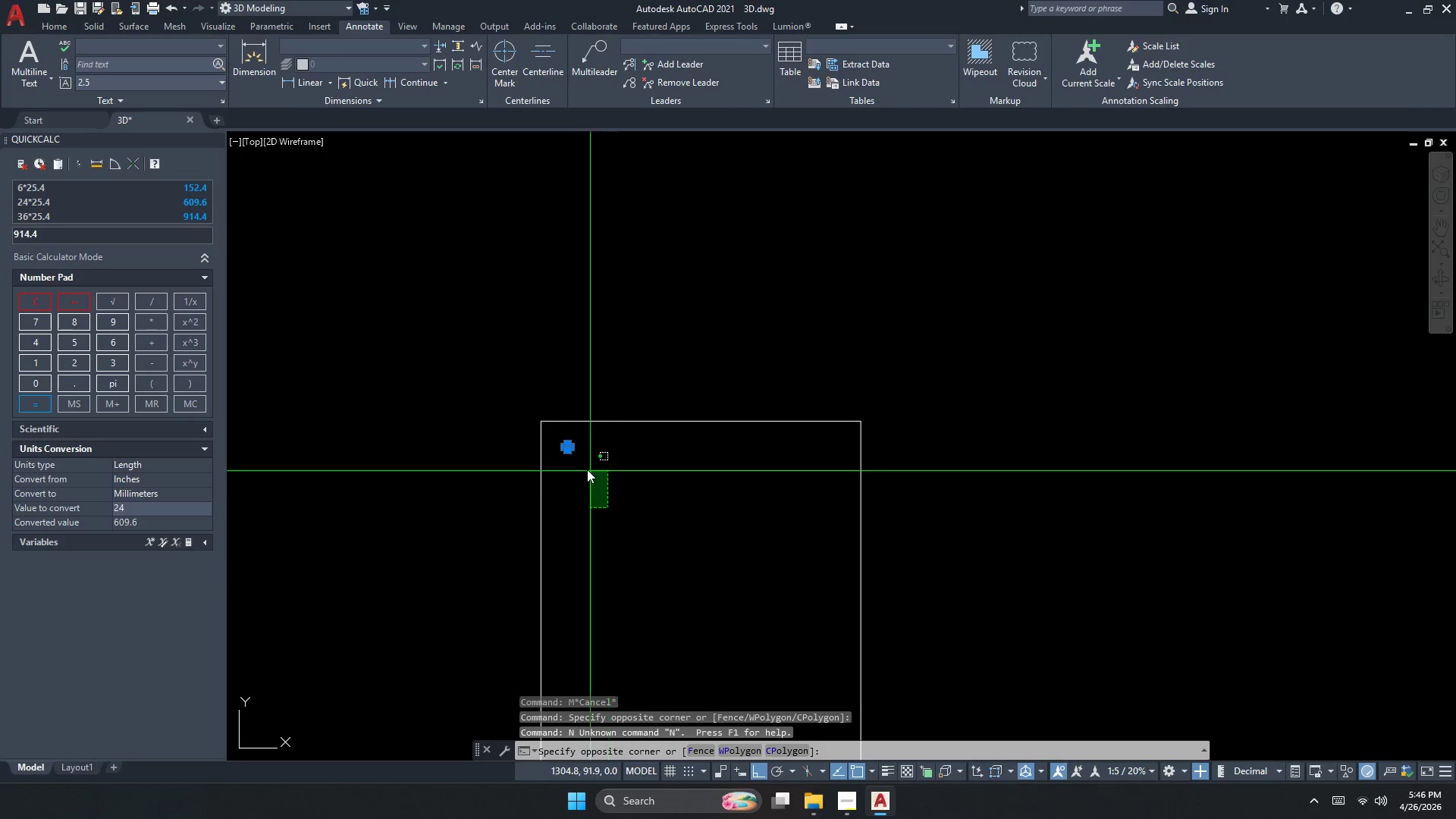 
key(Escape)
 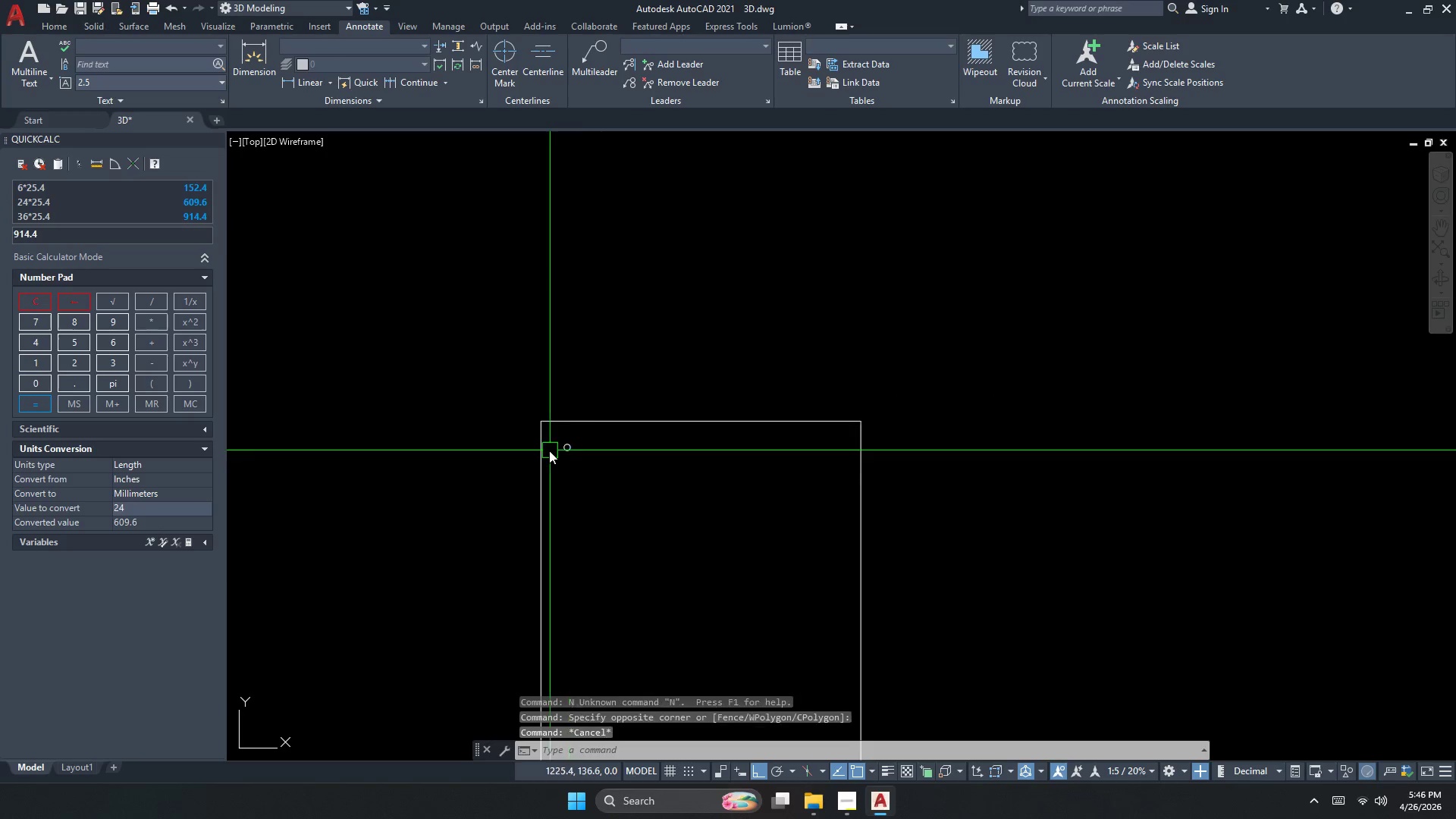 
key(Escape)
 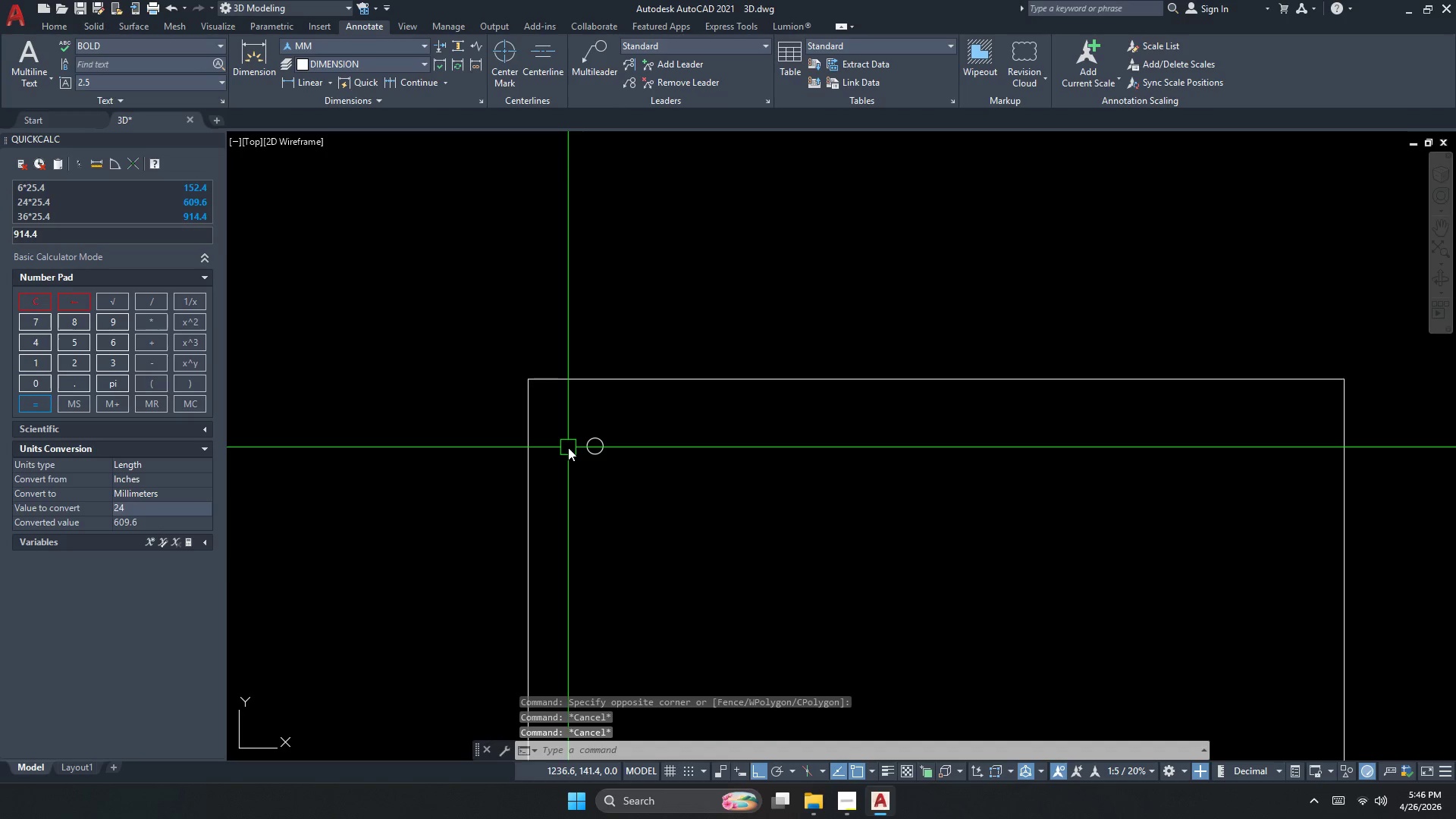 
scroll: coordinate [549, 450], scroll_direction: up, amount: 2.0
 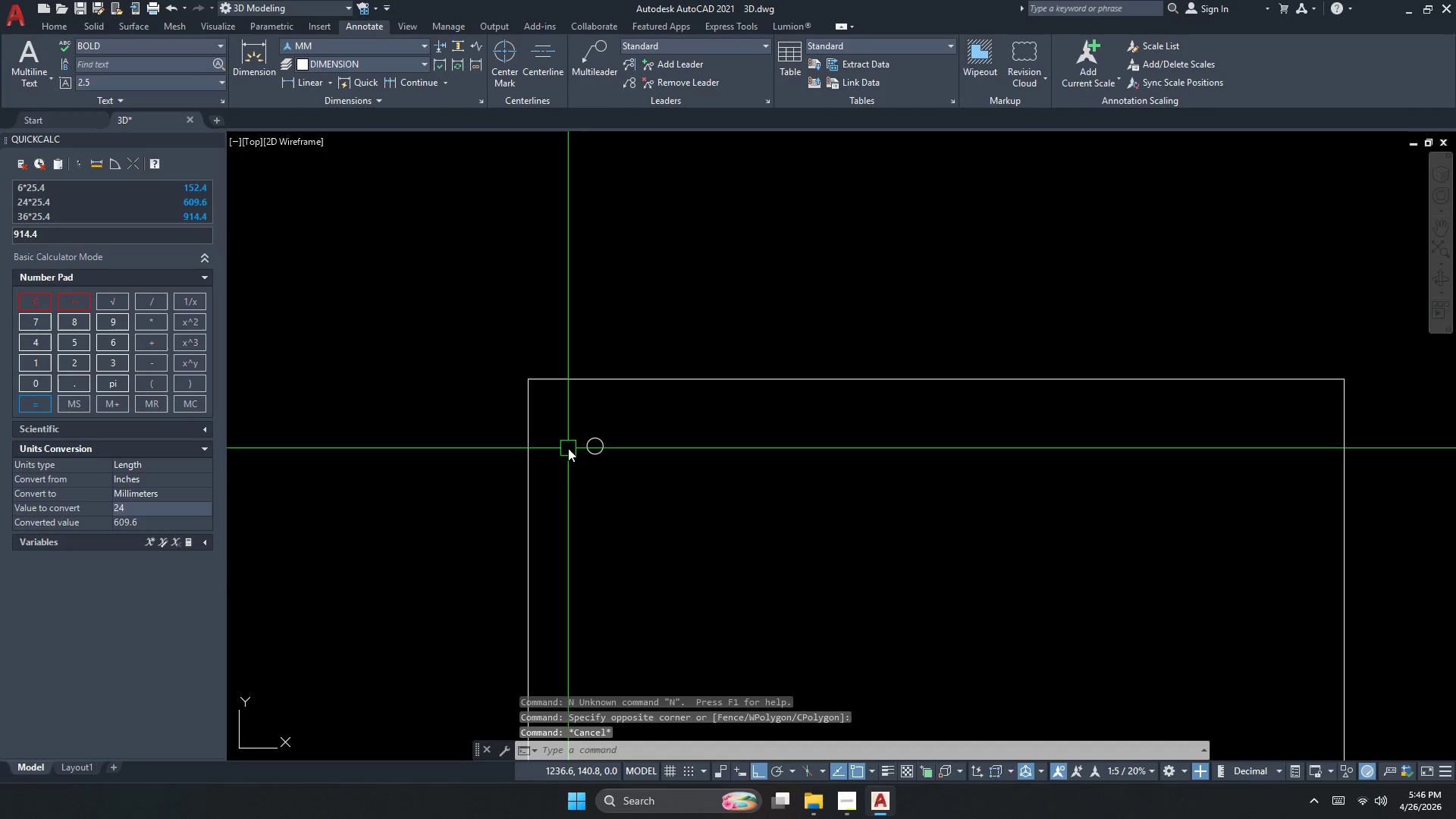 
type(dkli)
key(Escape)
key(Escape)
type(c )
 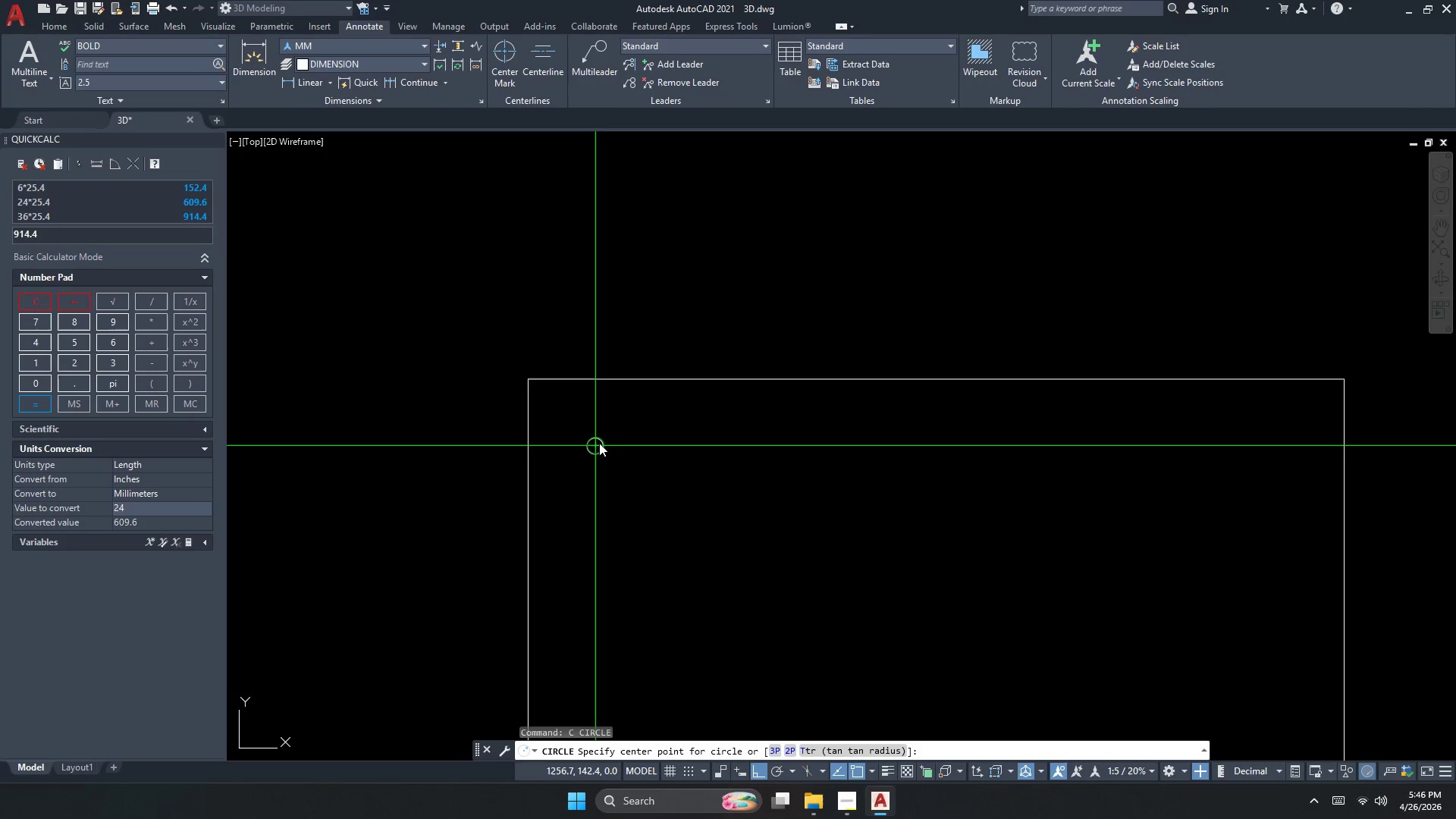 
left_click_drag(start_coordinate=[599, 443], to_coordinate=[596, 451])
 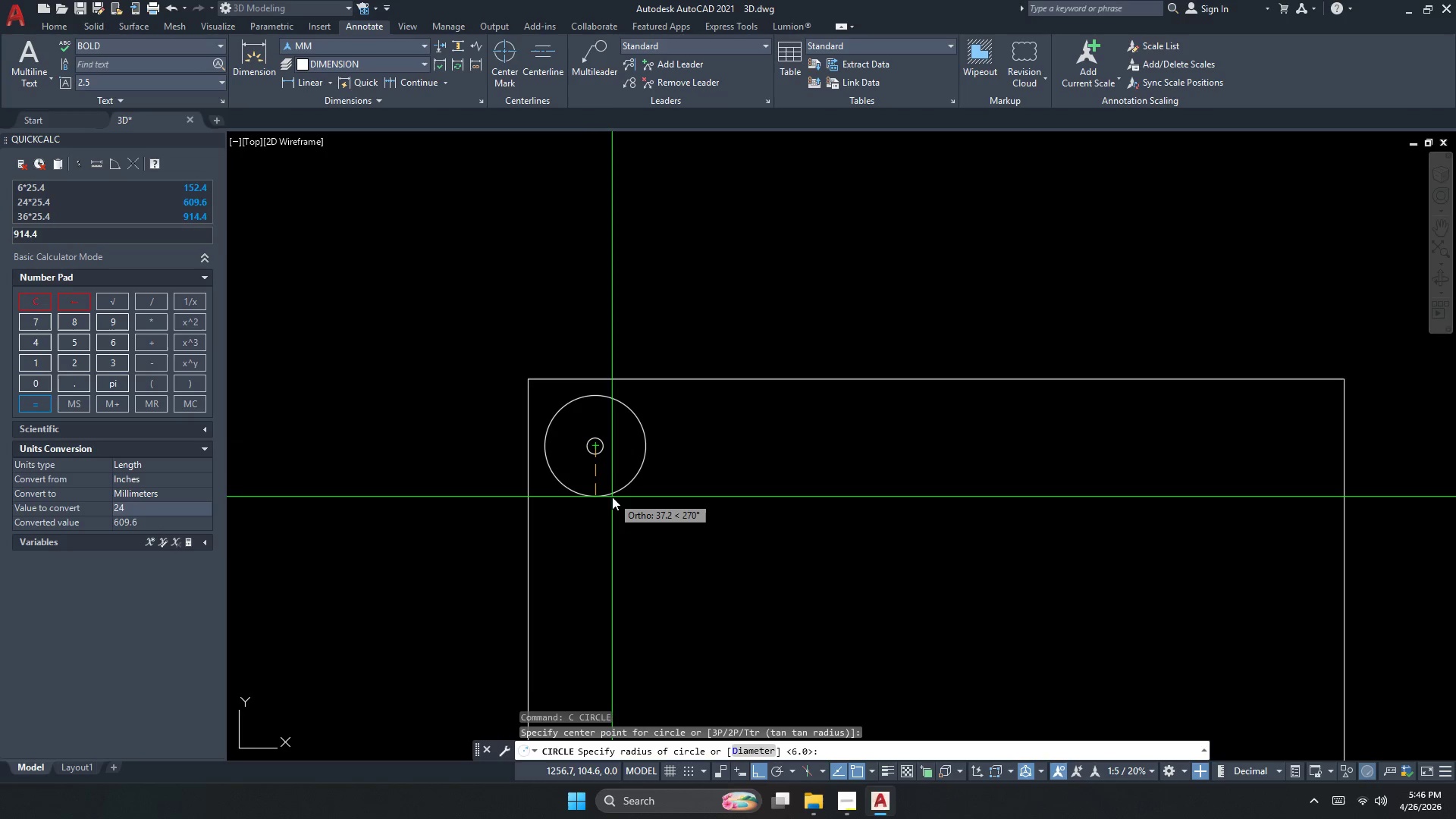 
key(D)
 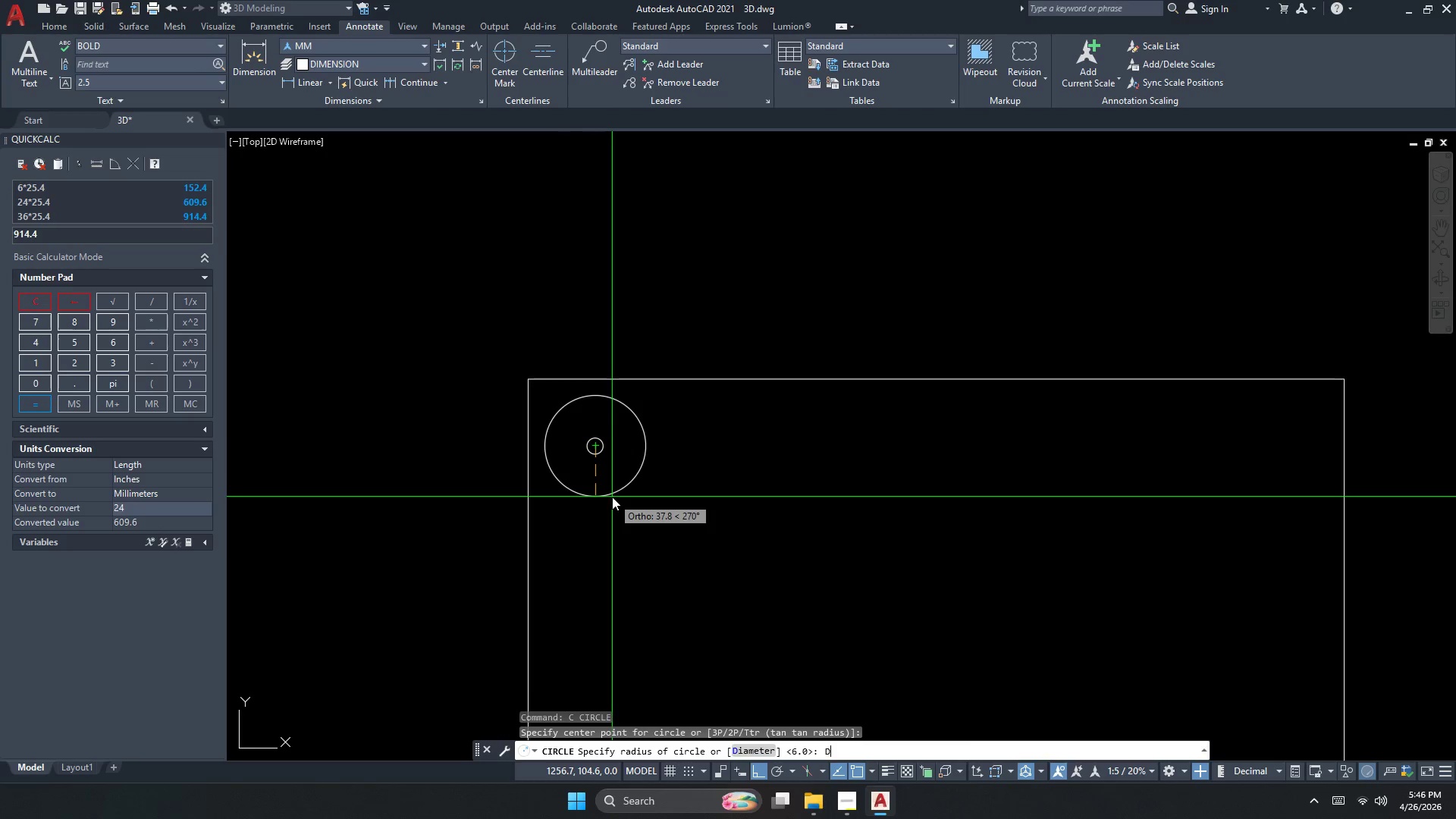 
key(Space)
 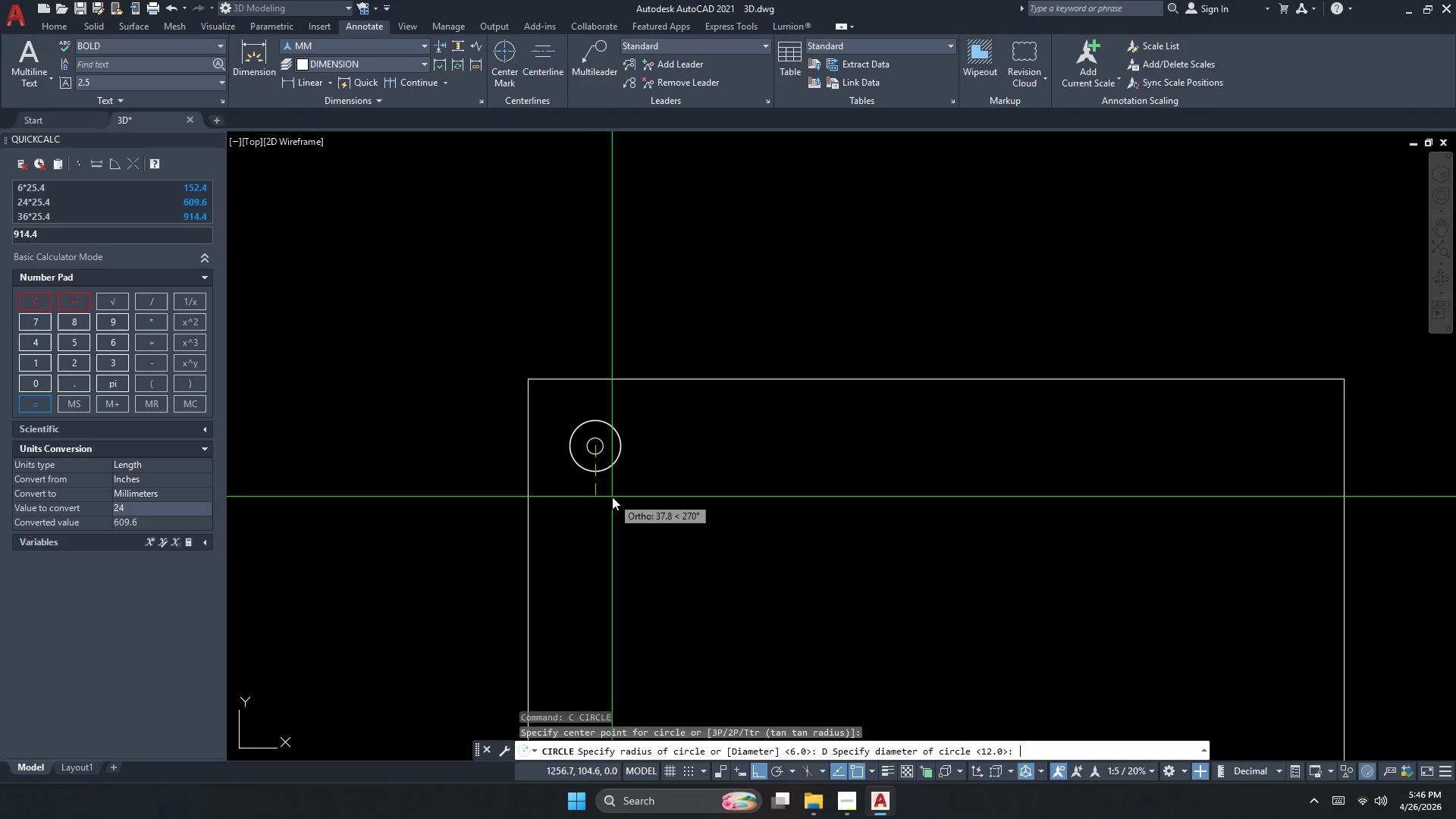 
key(Escape)
 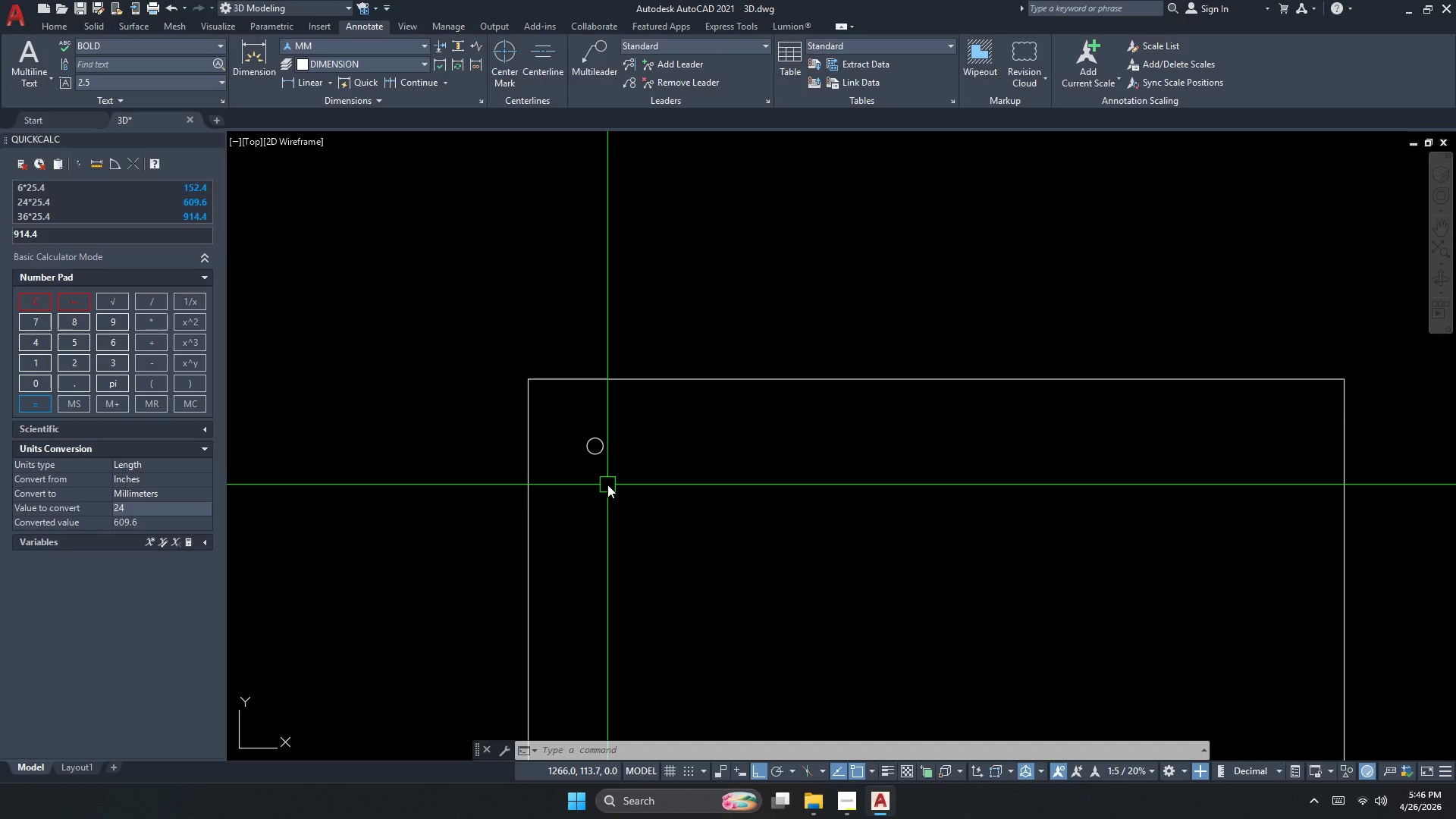 
wait(18.53)
 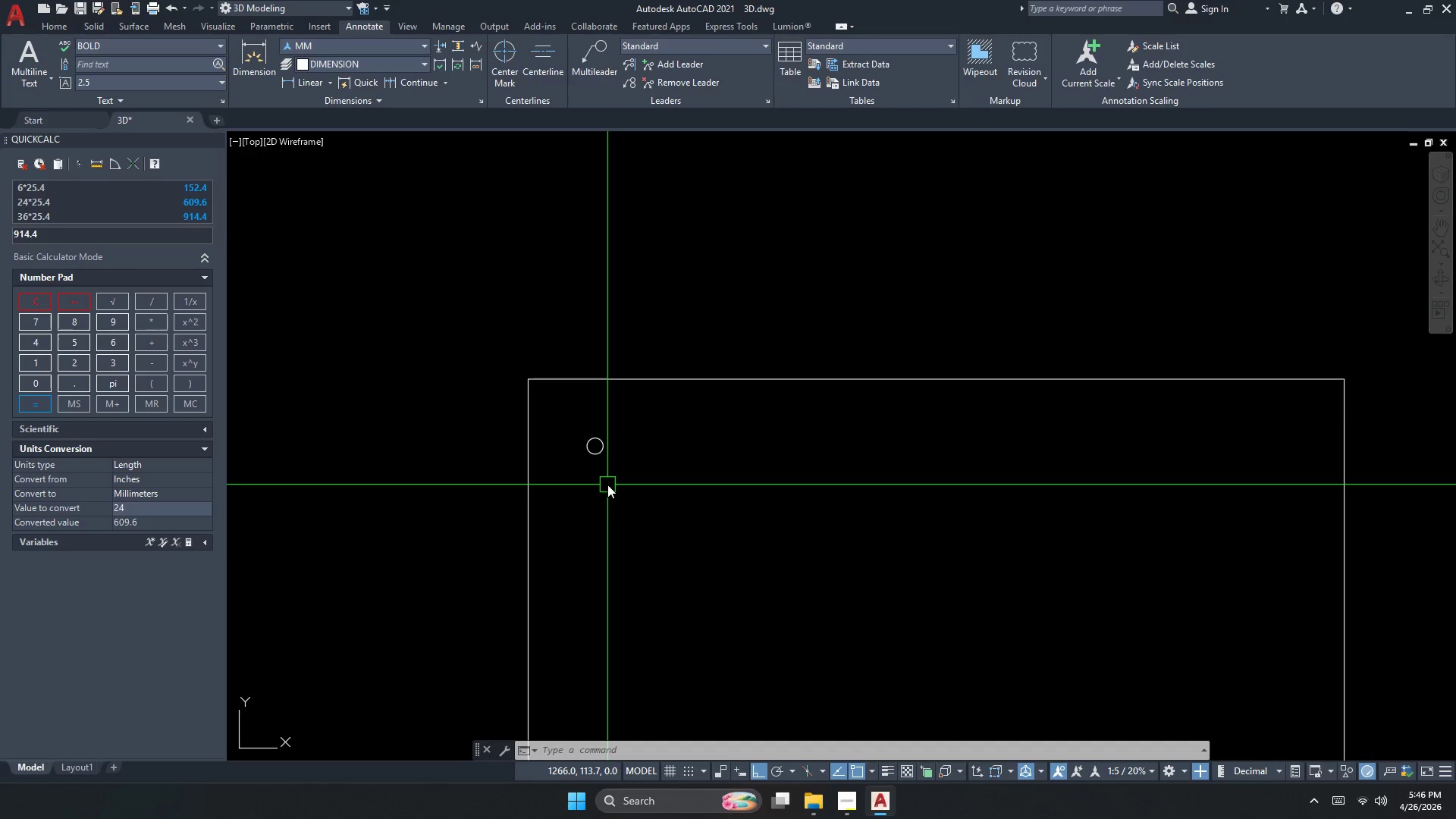 
key(Escape)
 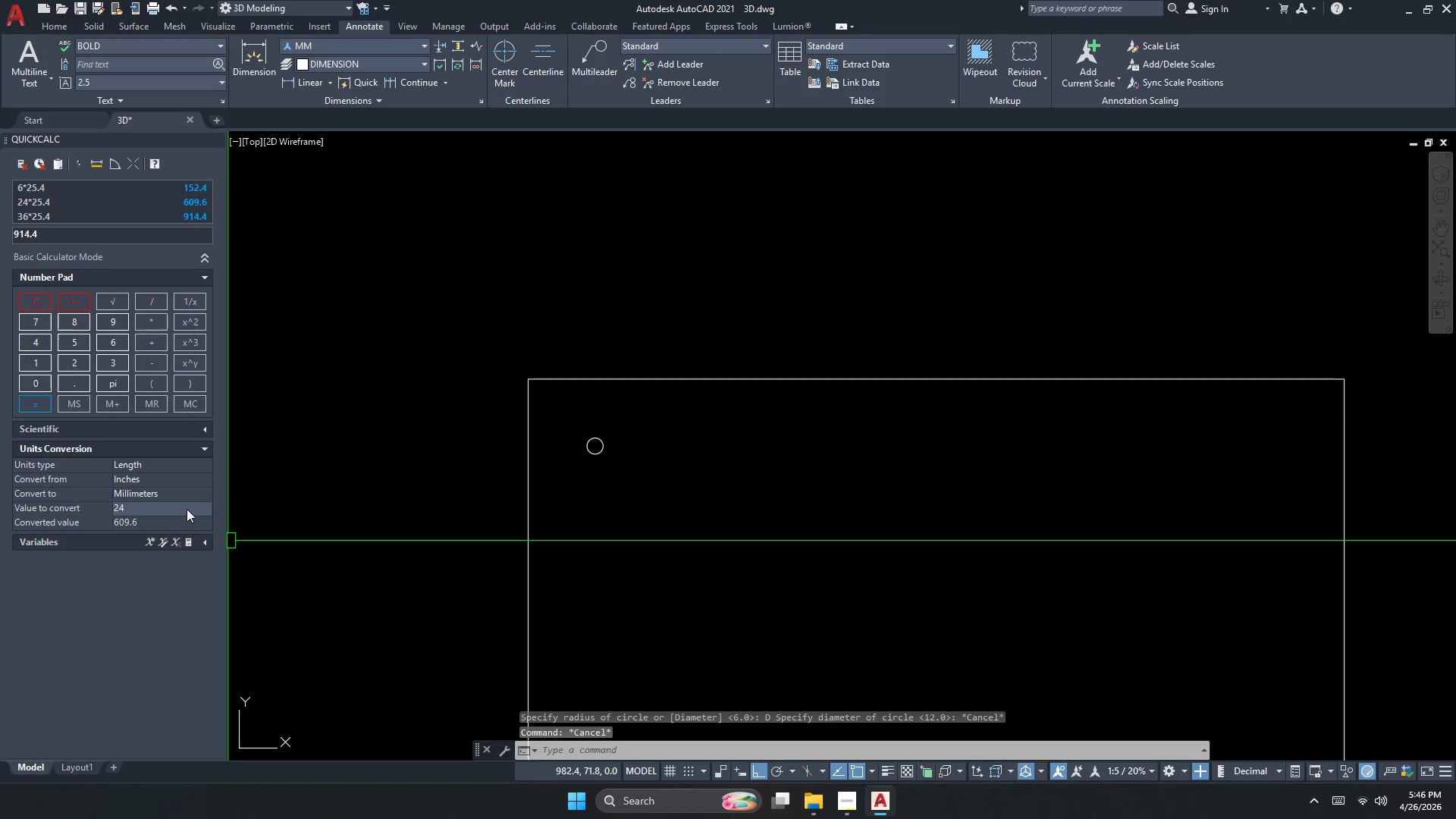 
double_click([187, 508])
 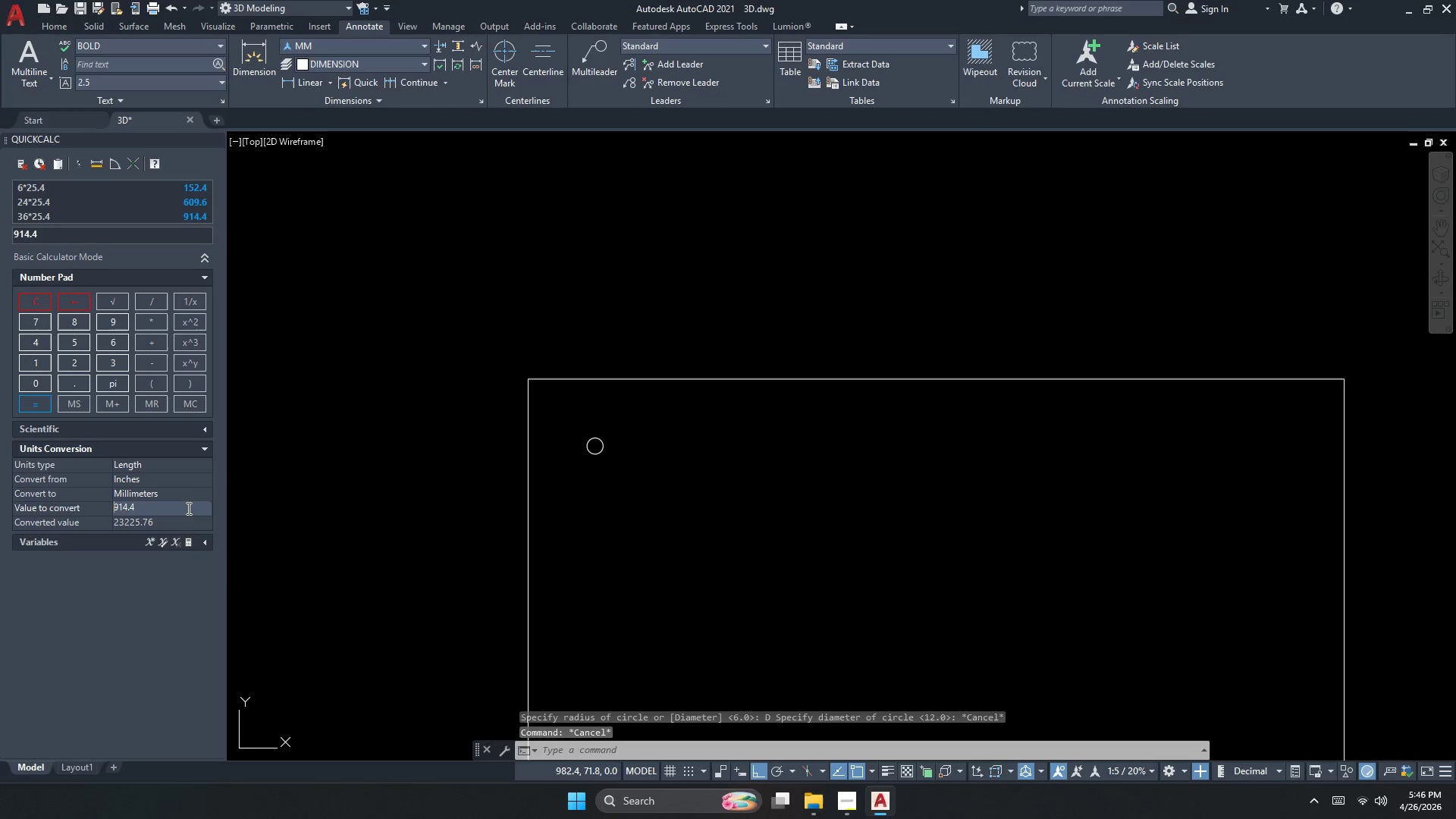 
triple_click([187, 508])
 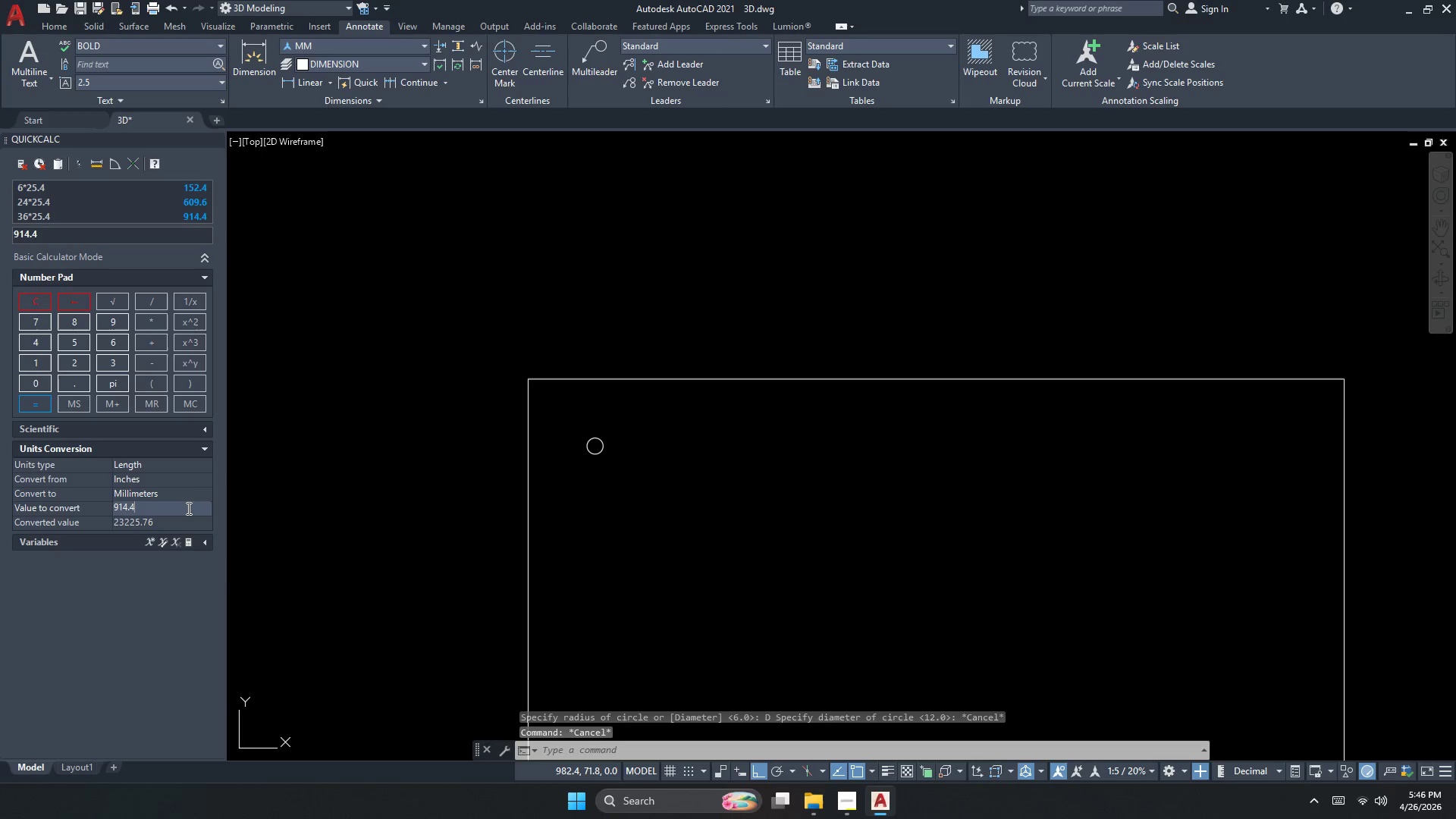 
triple_click([187, 508])
 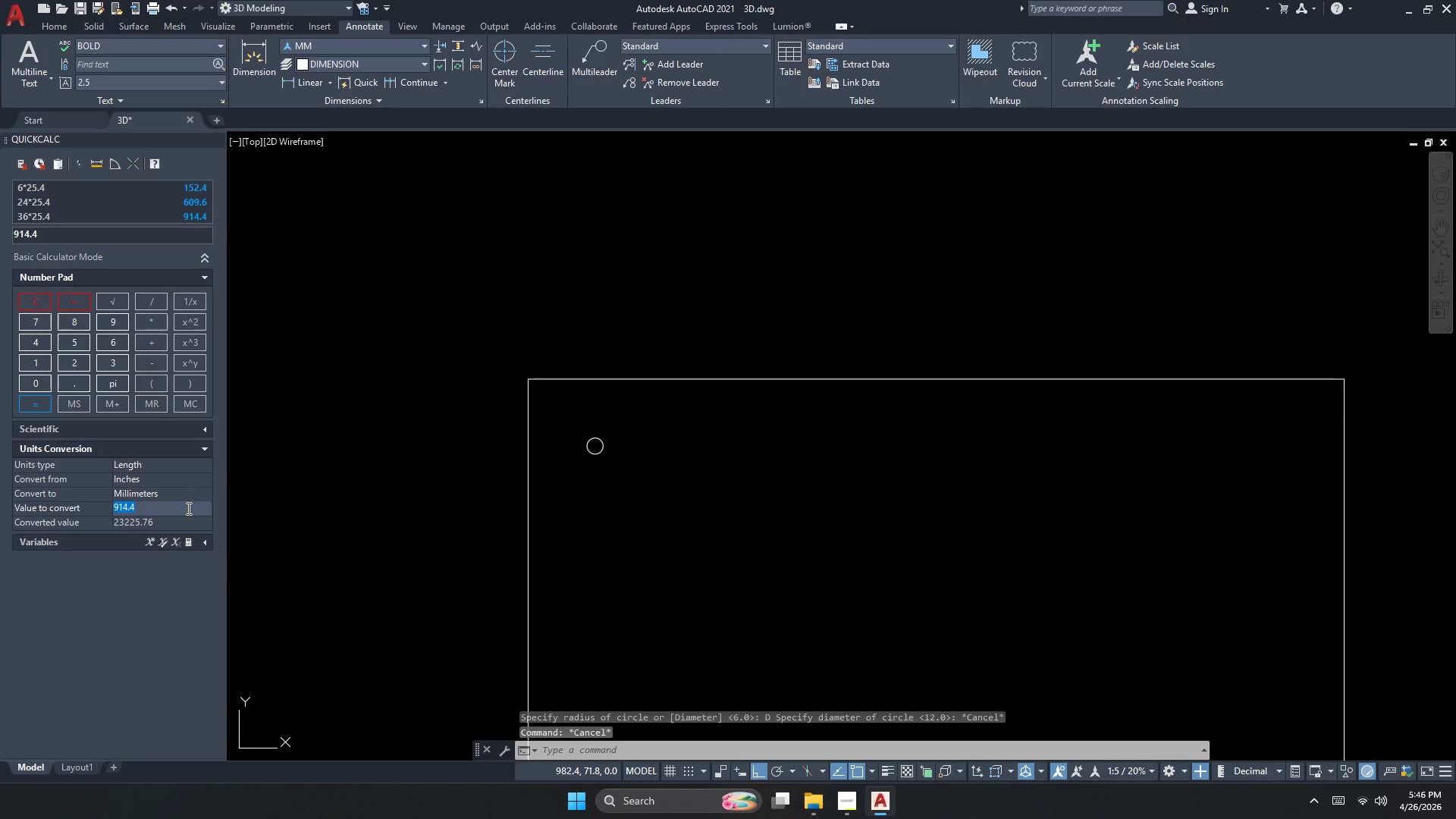 
key(Numpad1)
 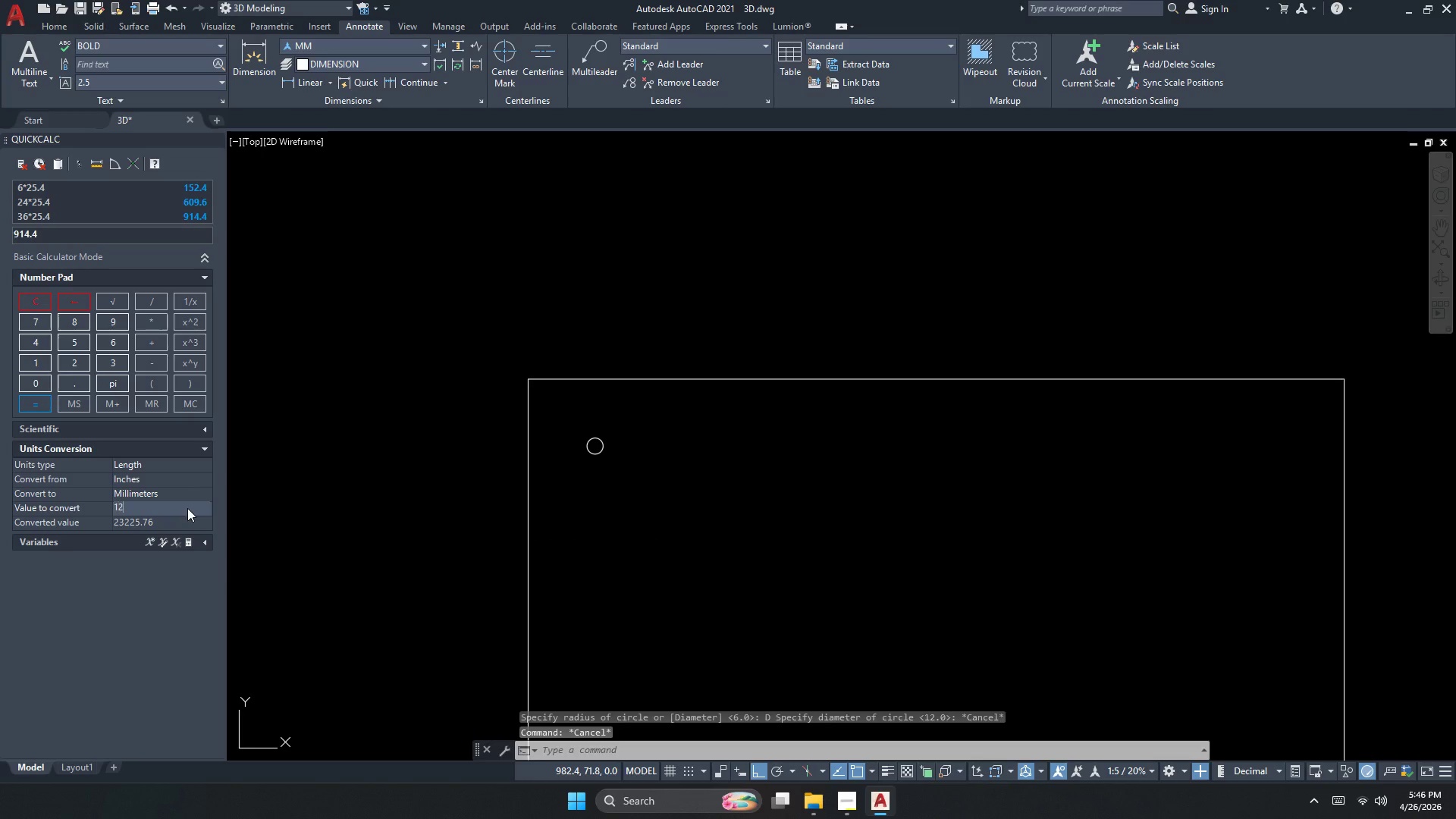 
key(Numpad2)
 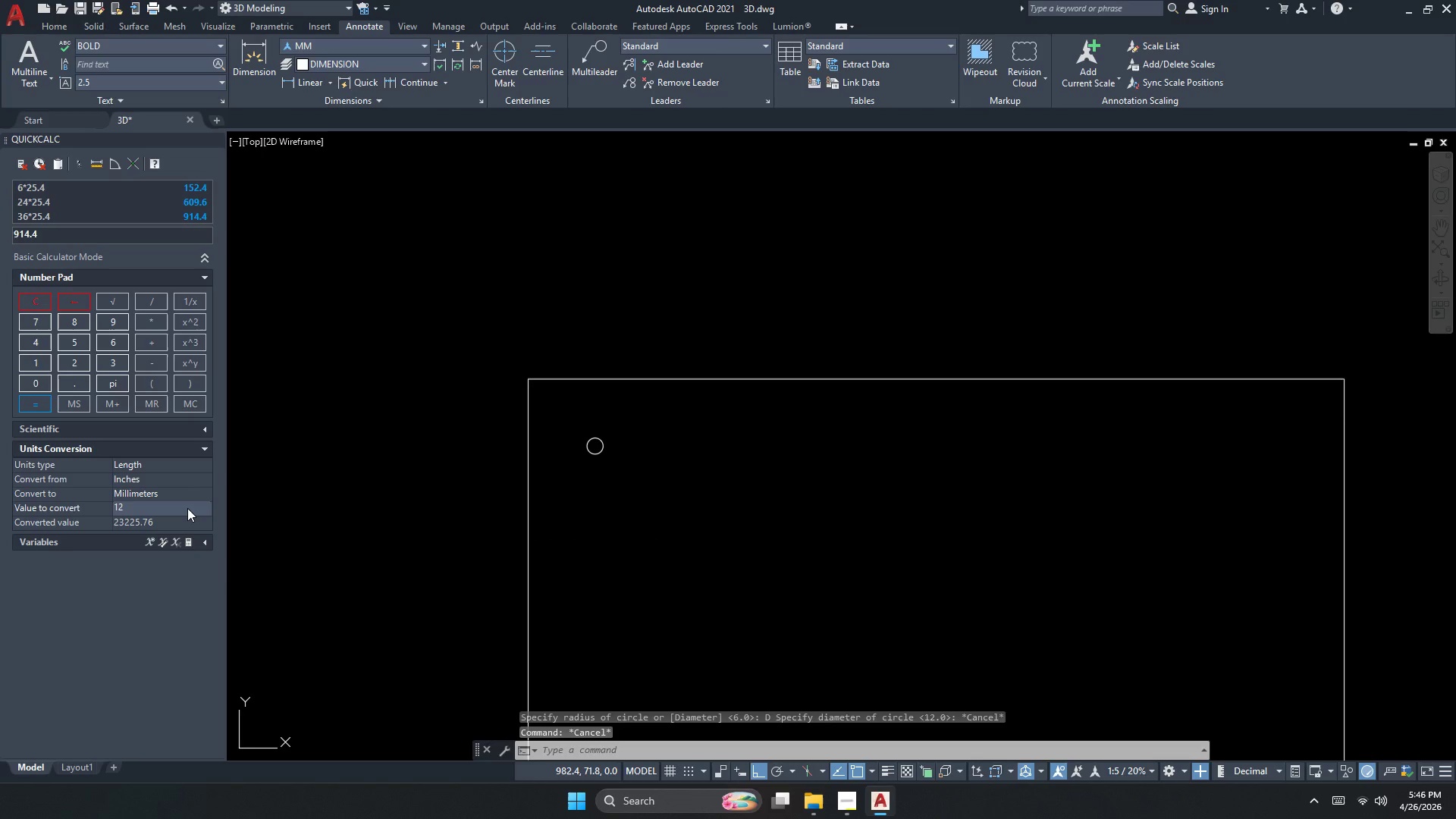 
key(NumpadMultiply)
 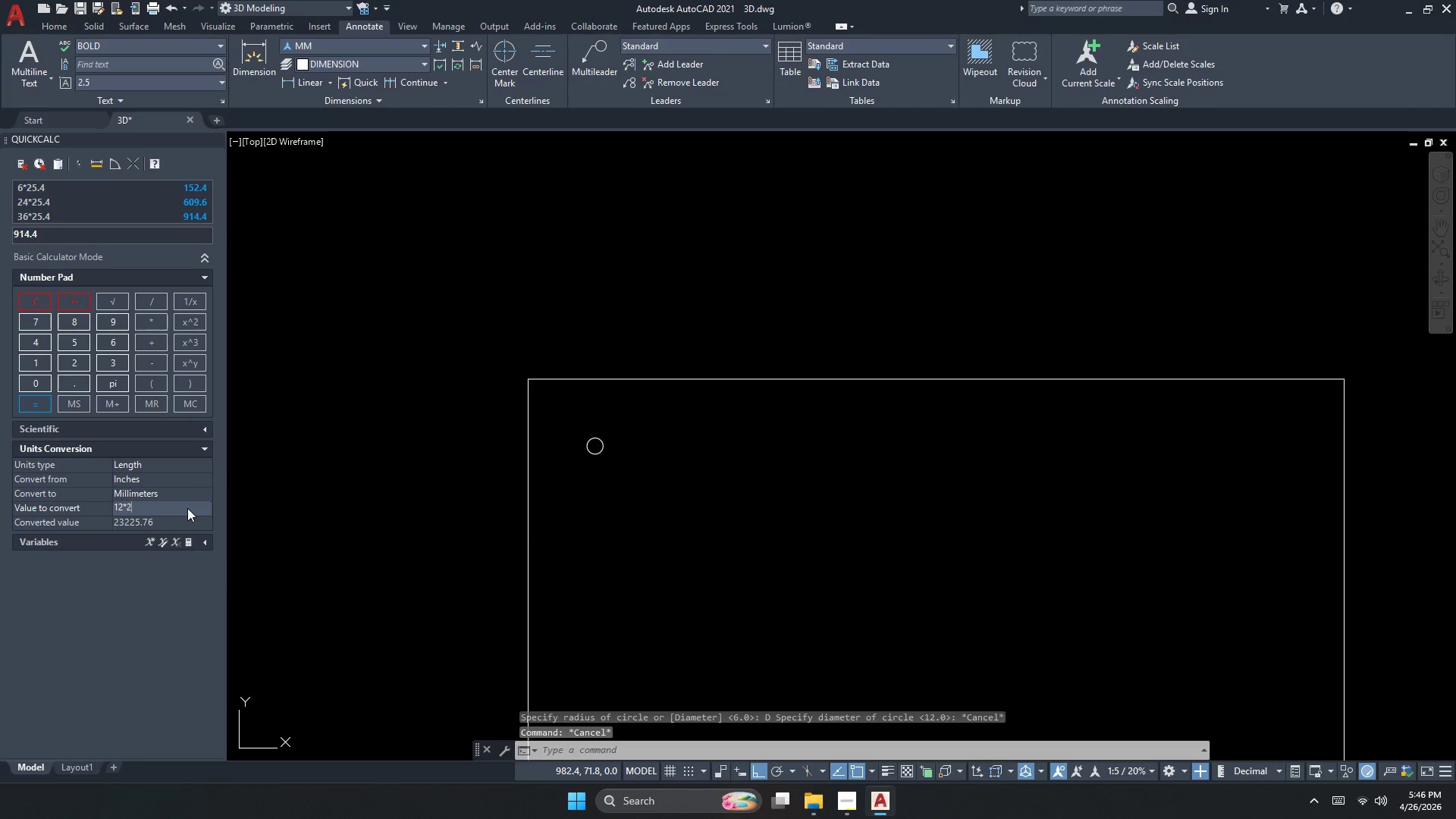 
key(Numpad2)
 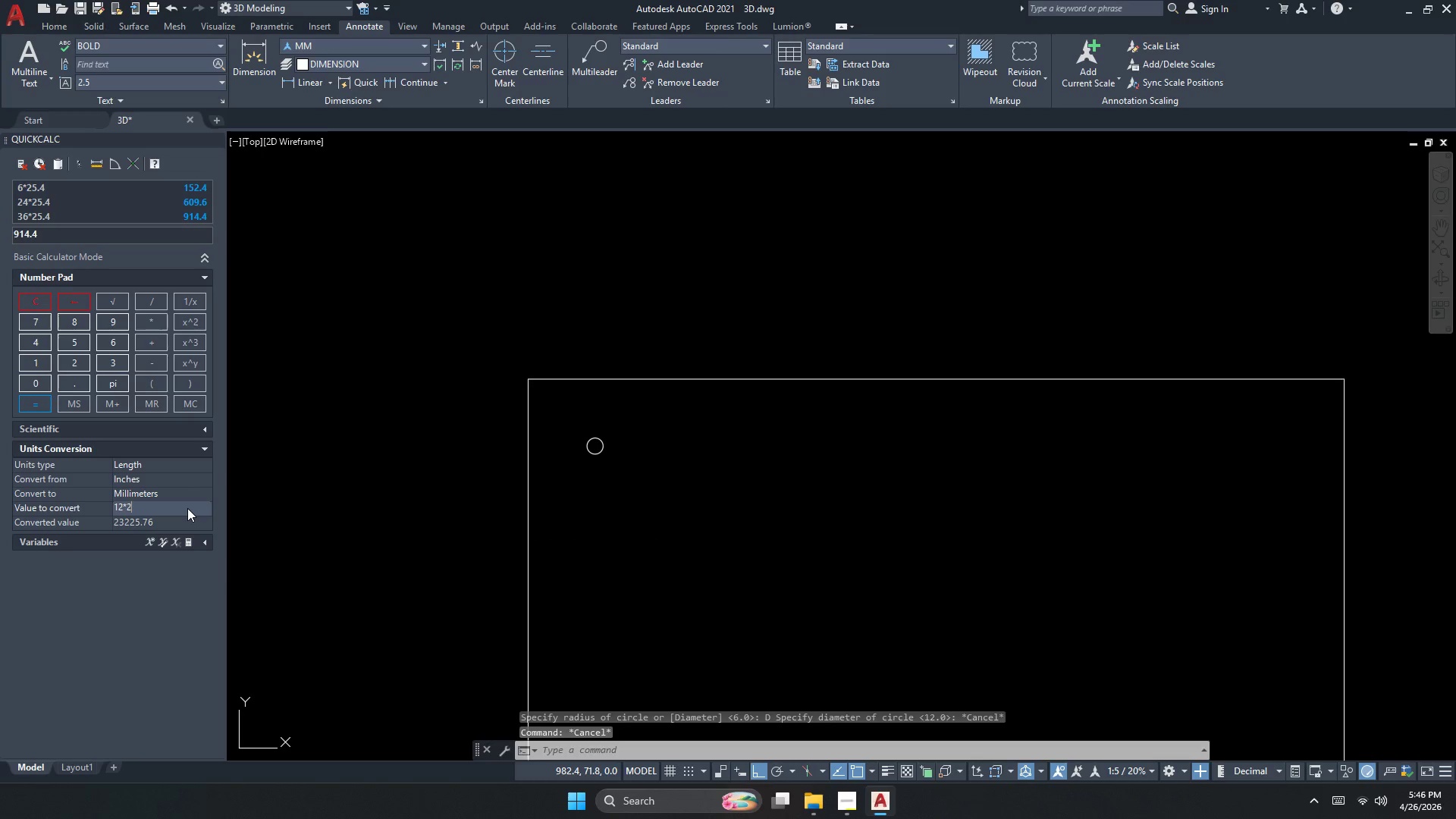 
key(Numpad5)
 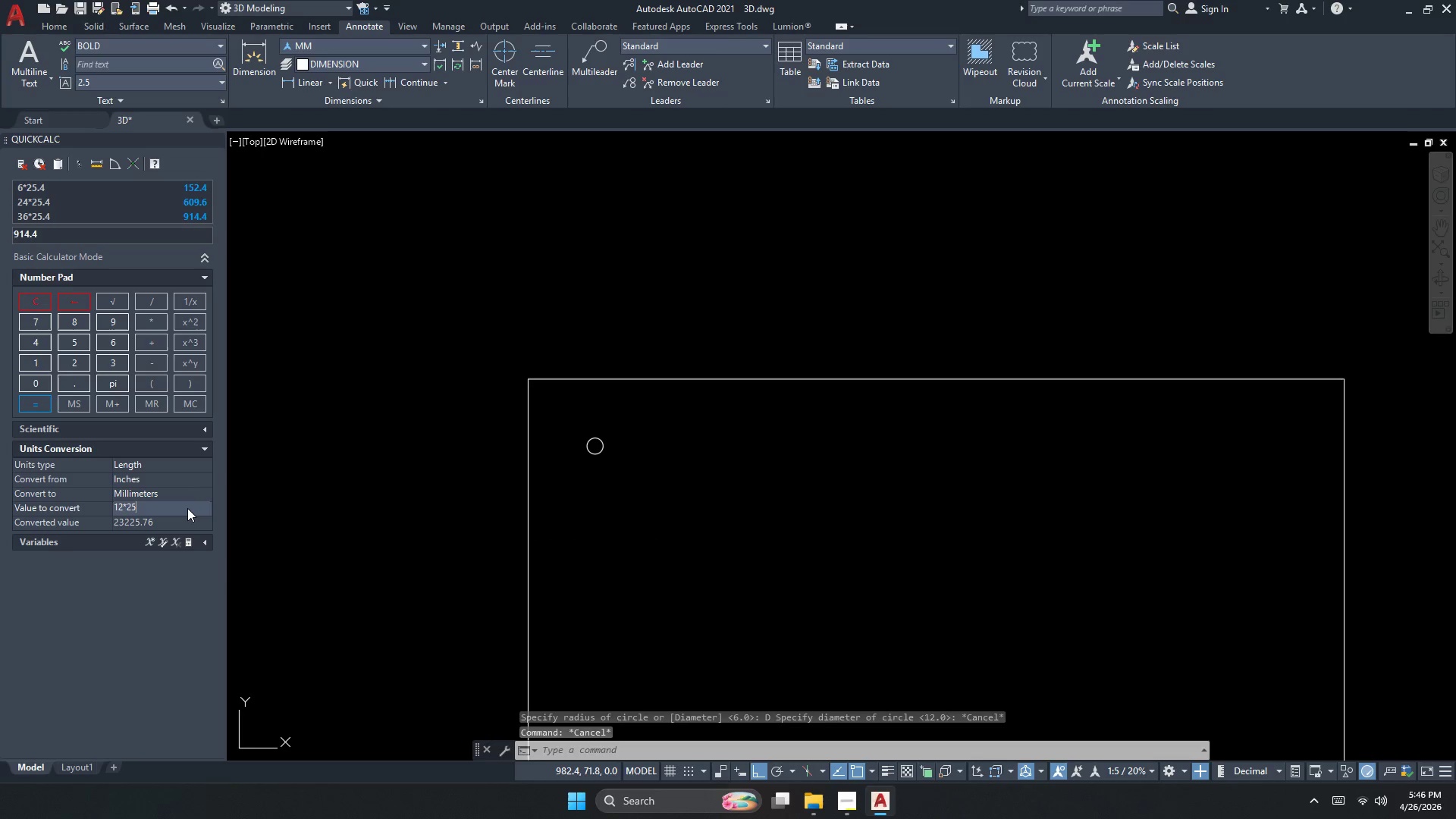 
key(NumpadDecimal)
 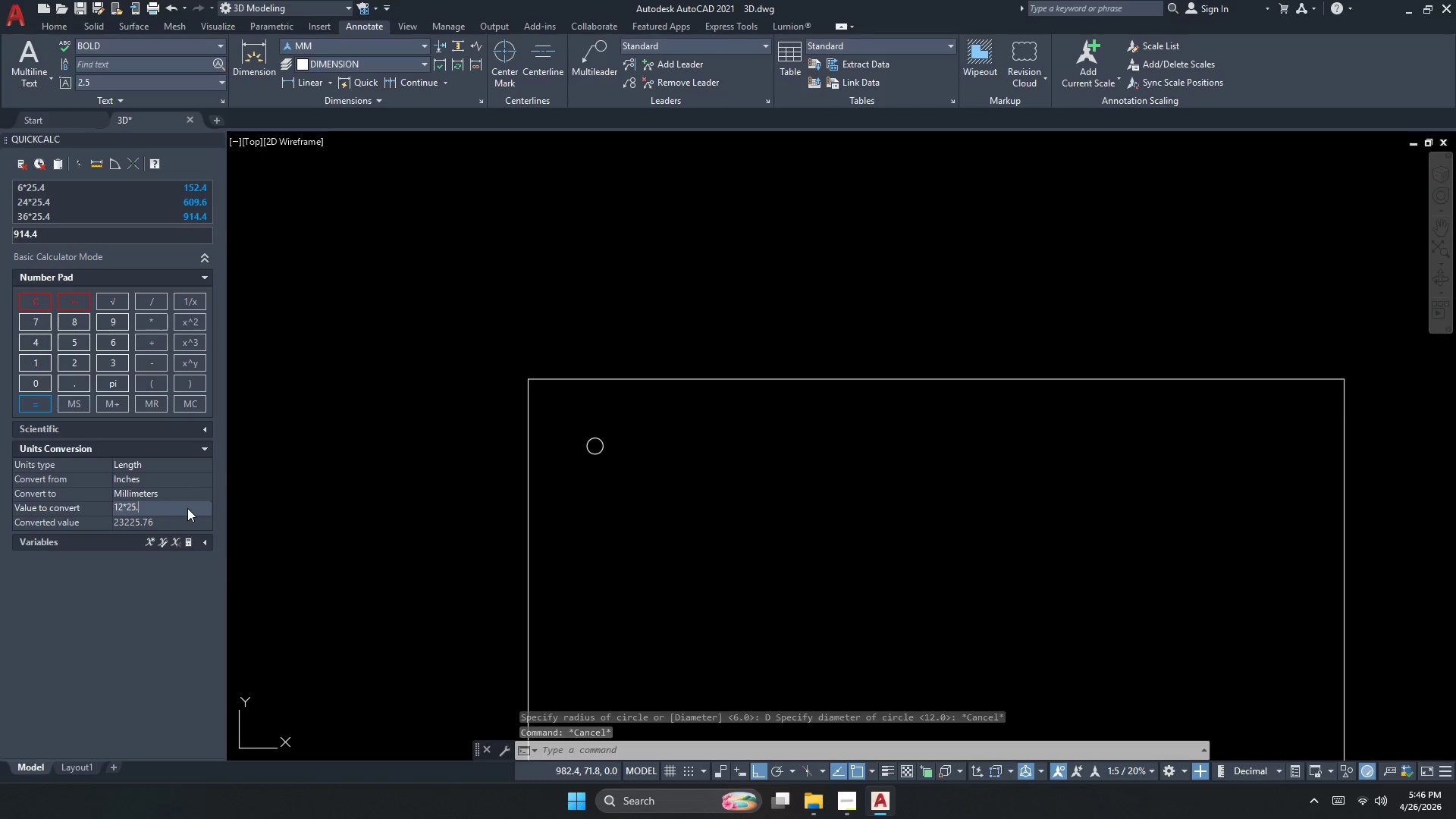 
key(Escape)
 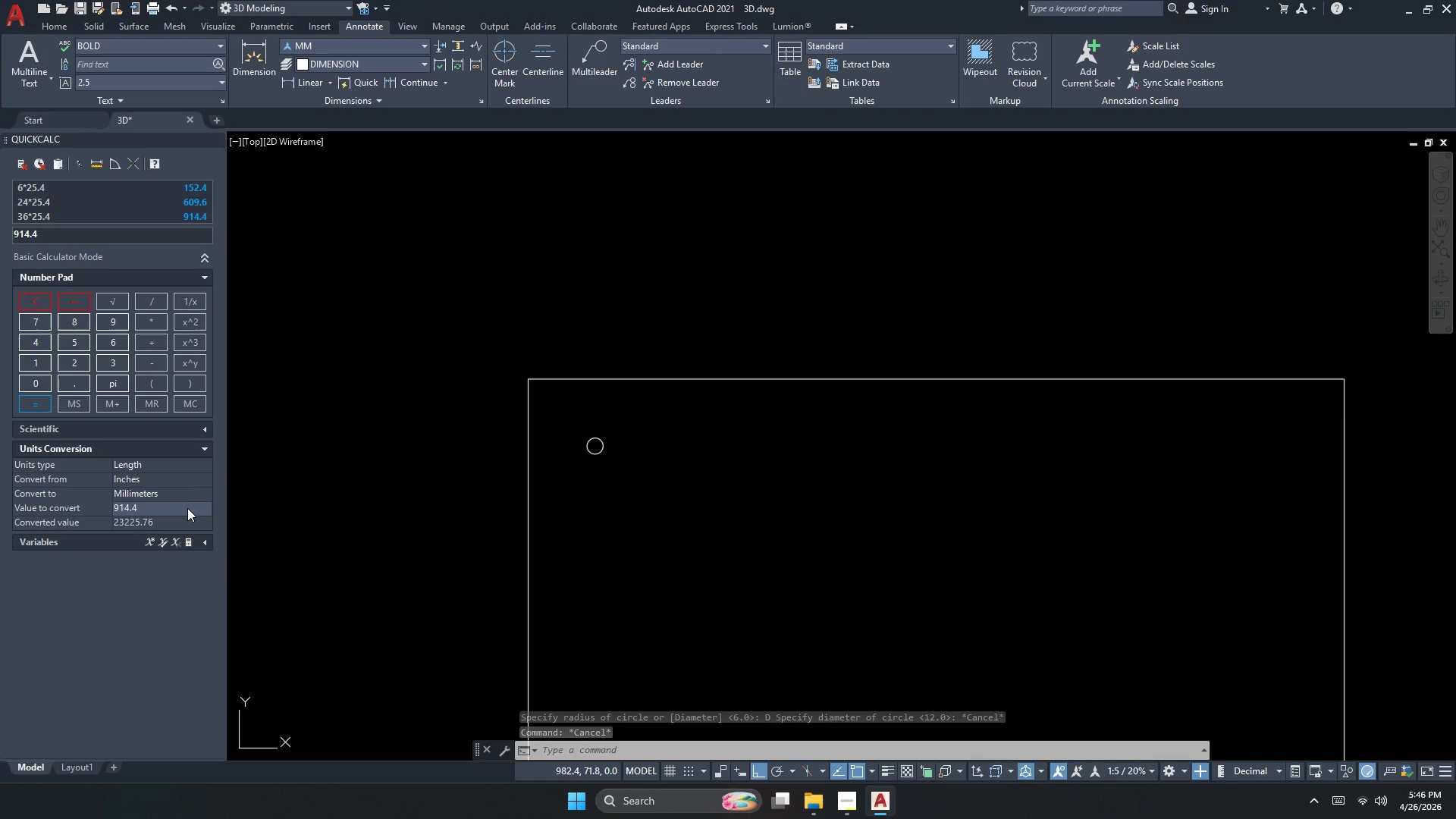 
key(Escape)
 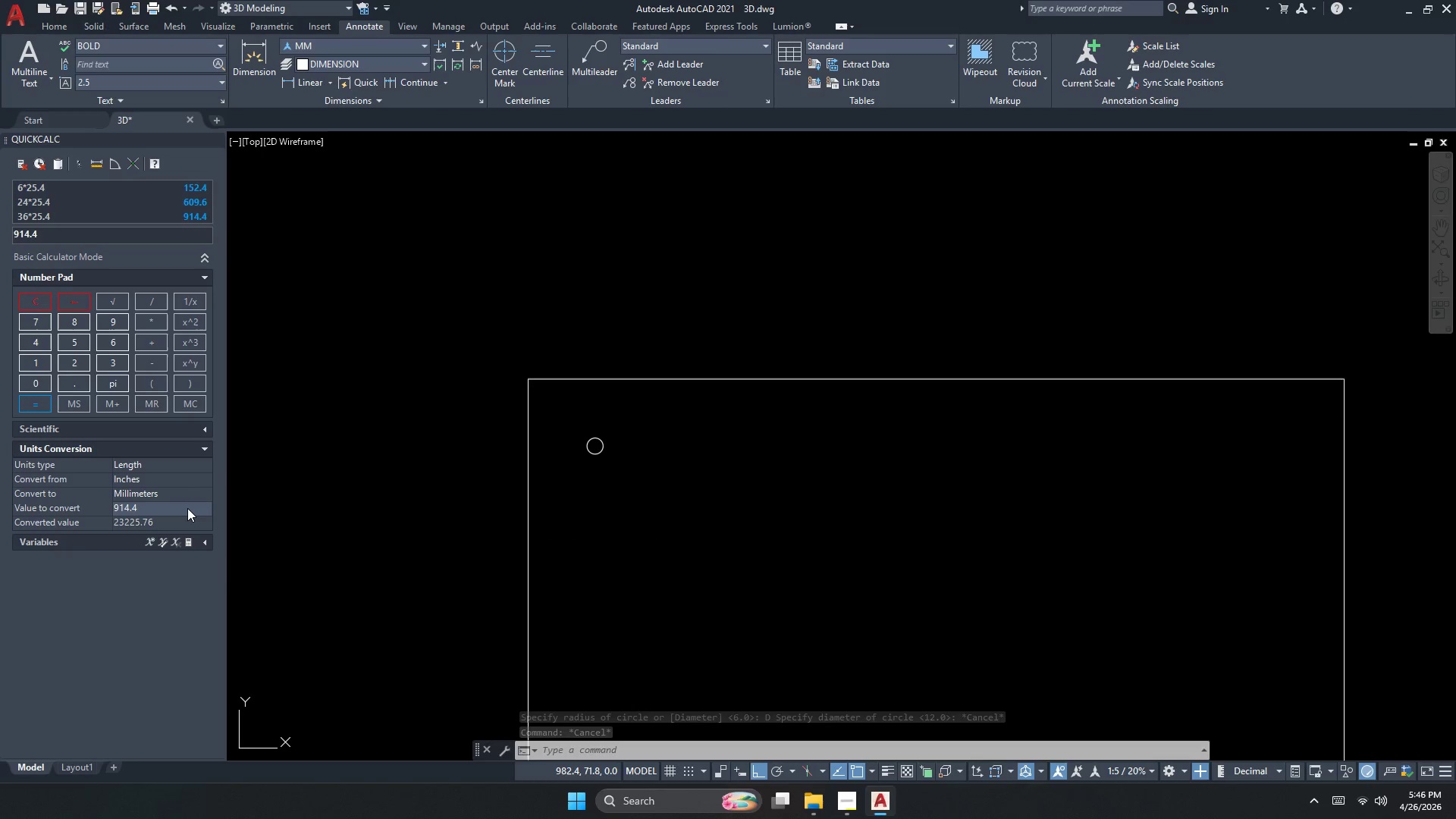 
left_click([187, 508])
 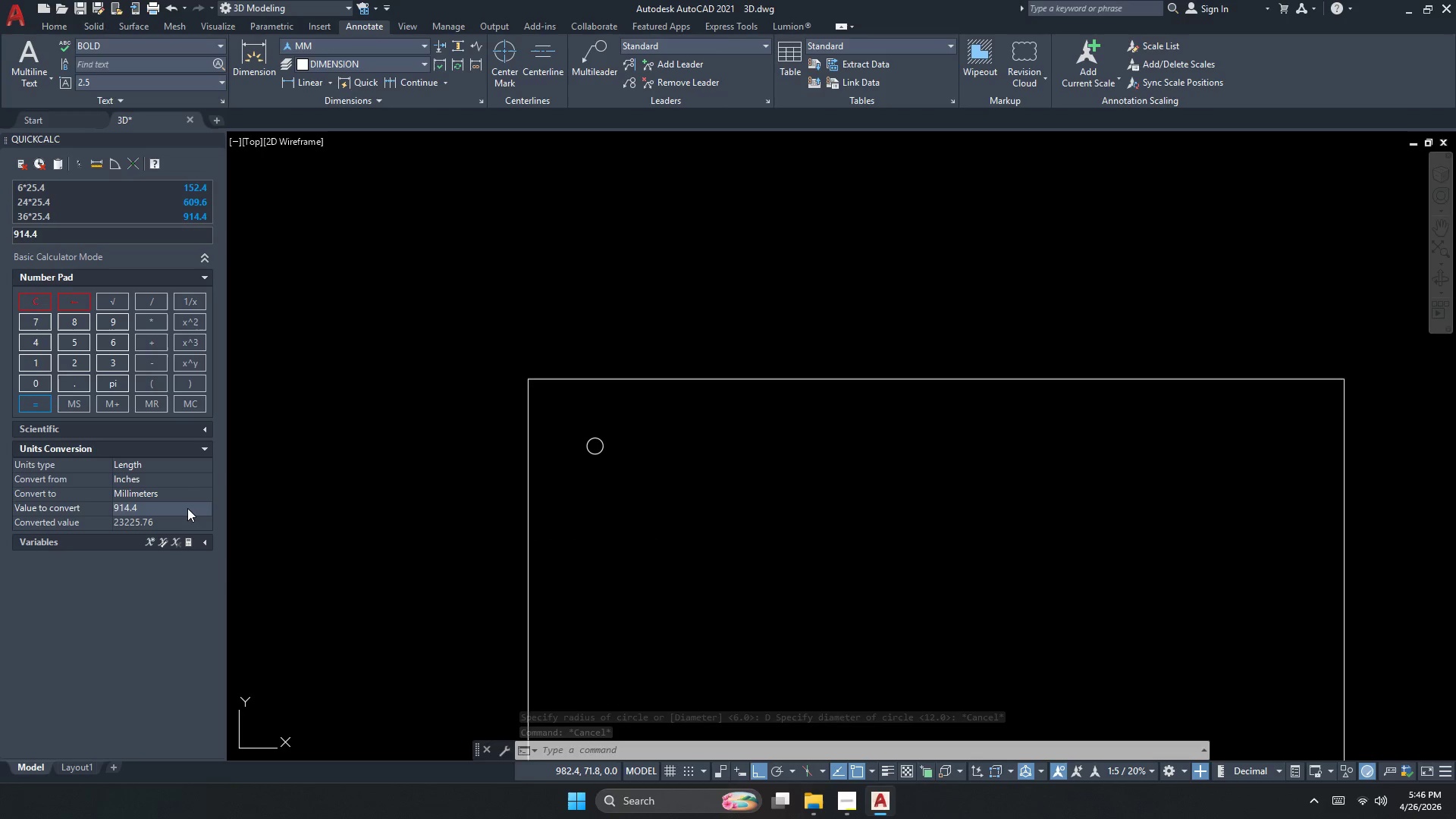 
left_click_drag(start_coordinate=[187, 508], to_coordinate=[184, 508])
 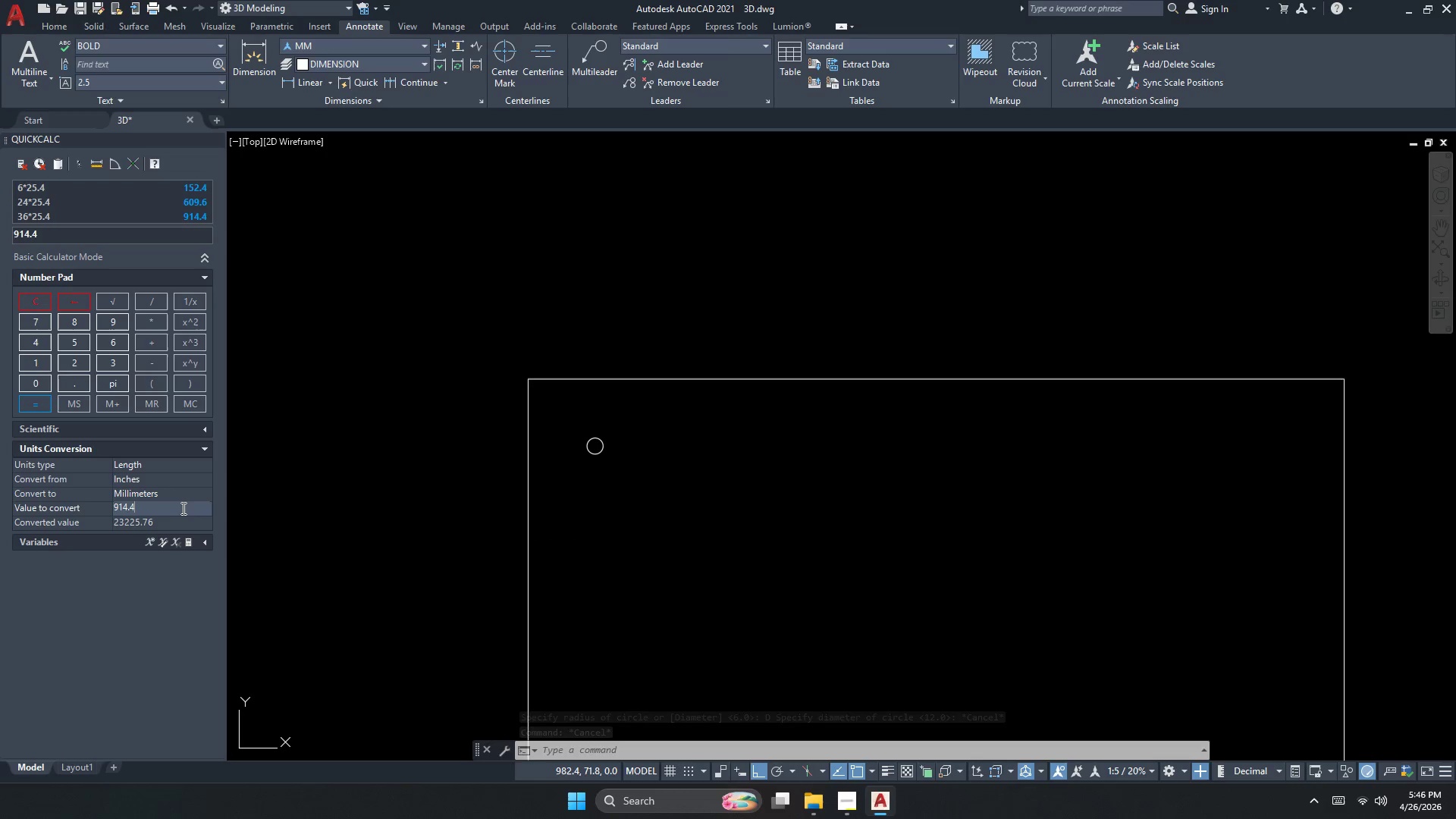 
left_click_drag(start_coordinate=[182, 508], to_coordinate=[178, 509])
 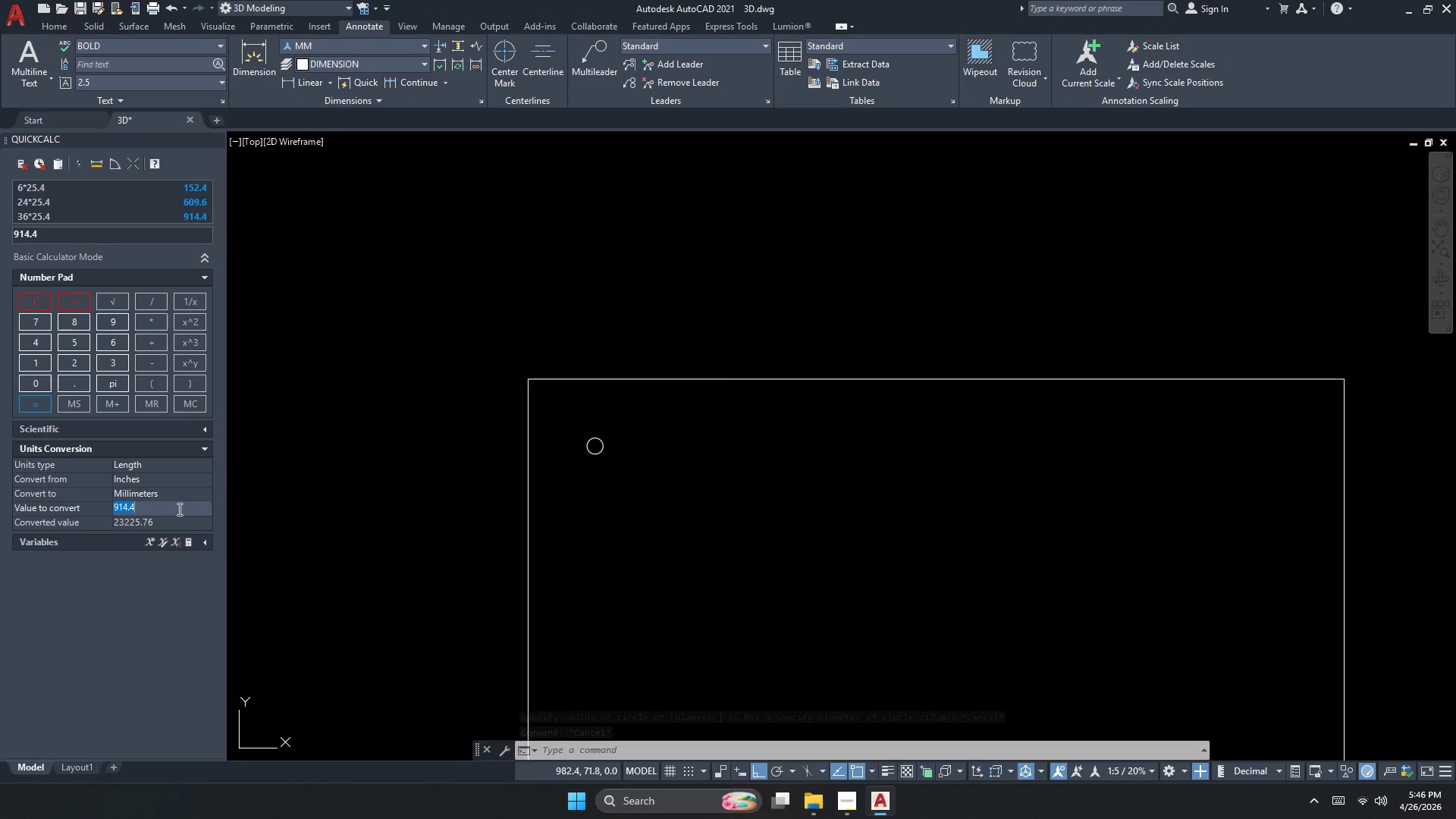 
left_click_drag(start_coordinate=[178, 509], to_coordinate=[152, 522])
 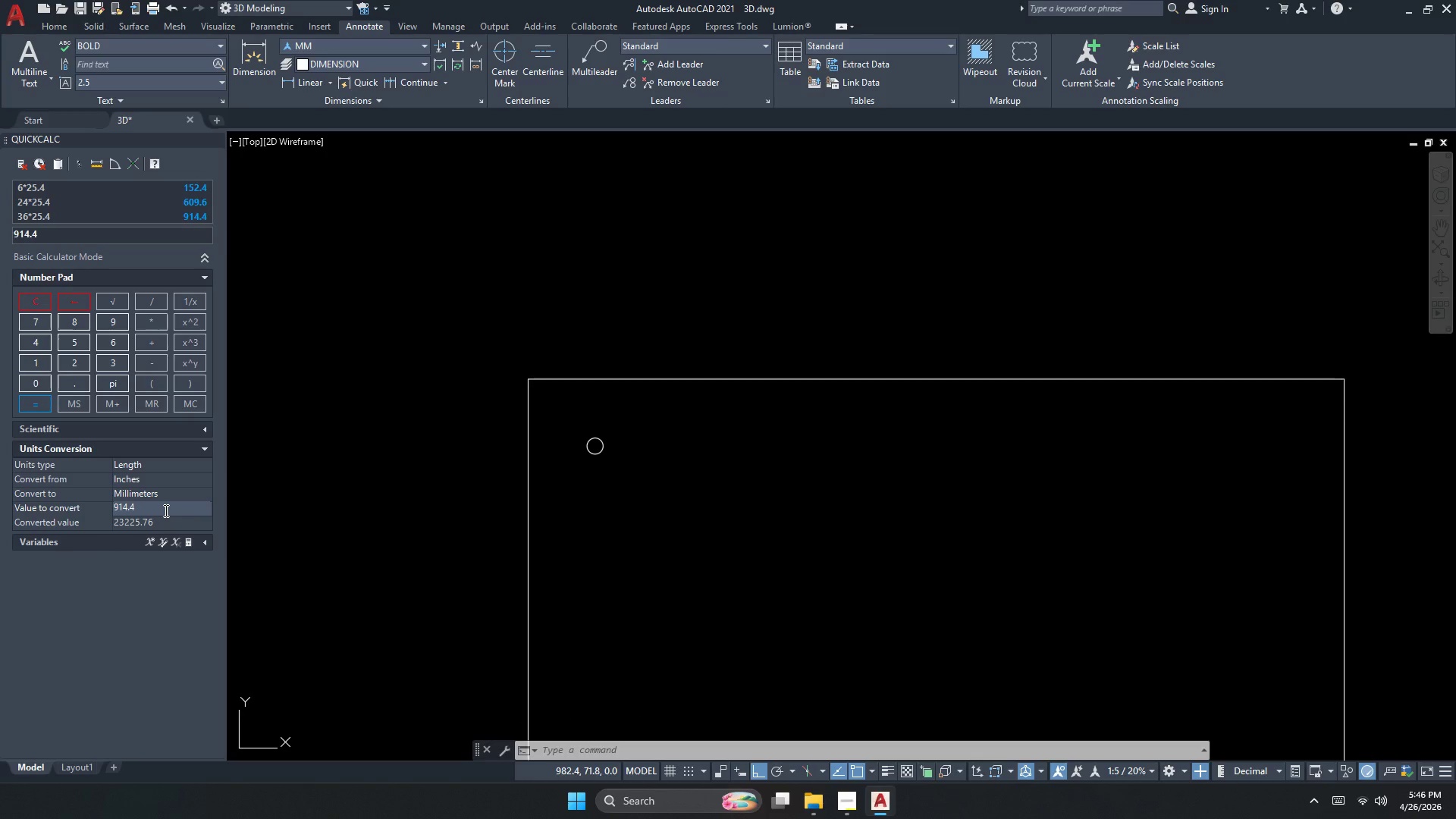 
double_click([165, 510])
 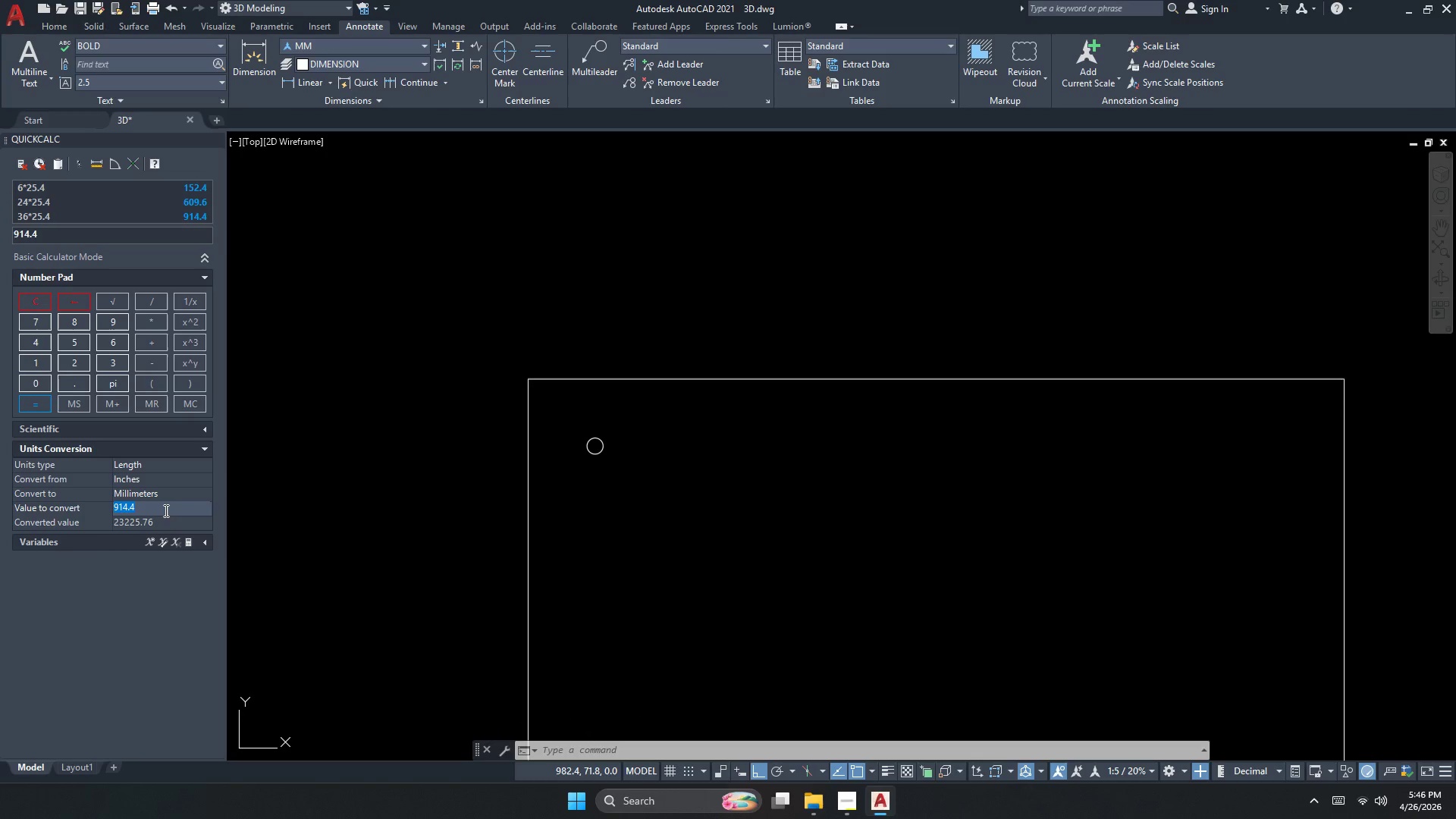 
triple_click([165, 510])
 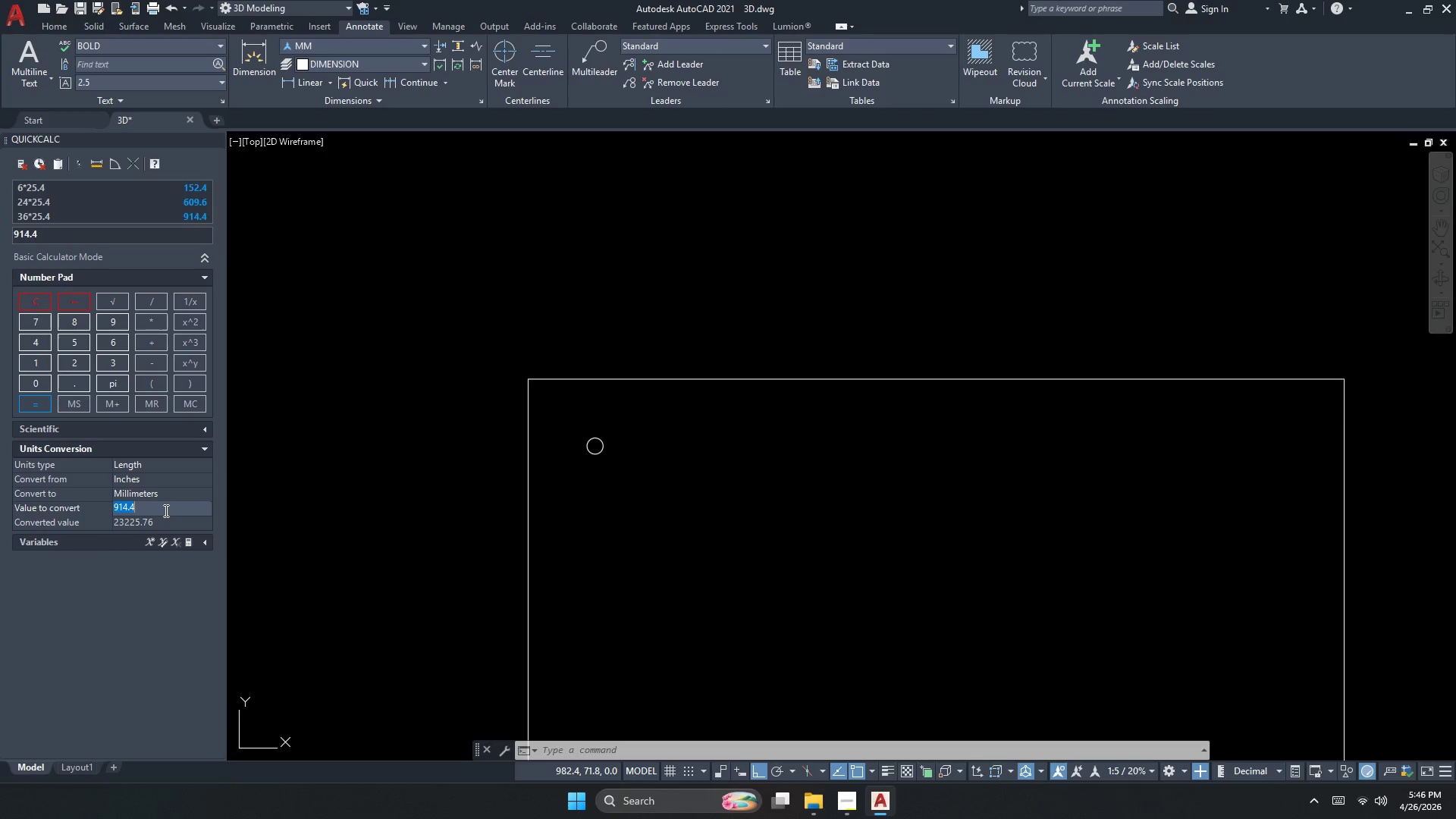 
key(NumpadDecimal)
 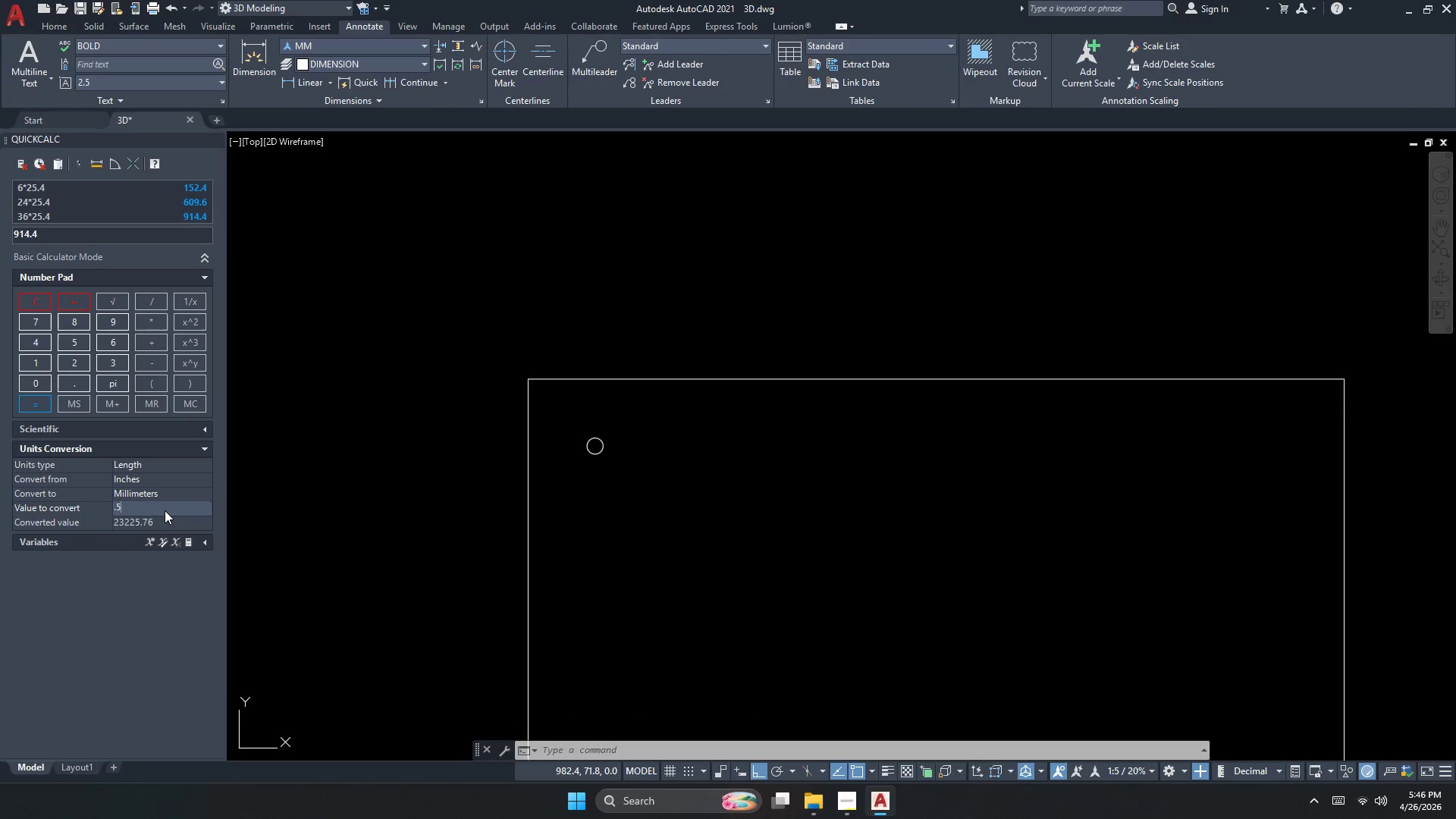 
key(Numpad5)
 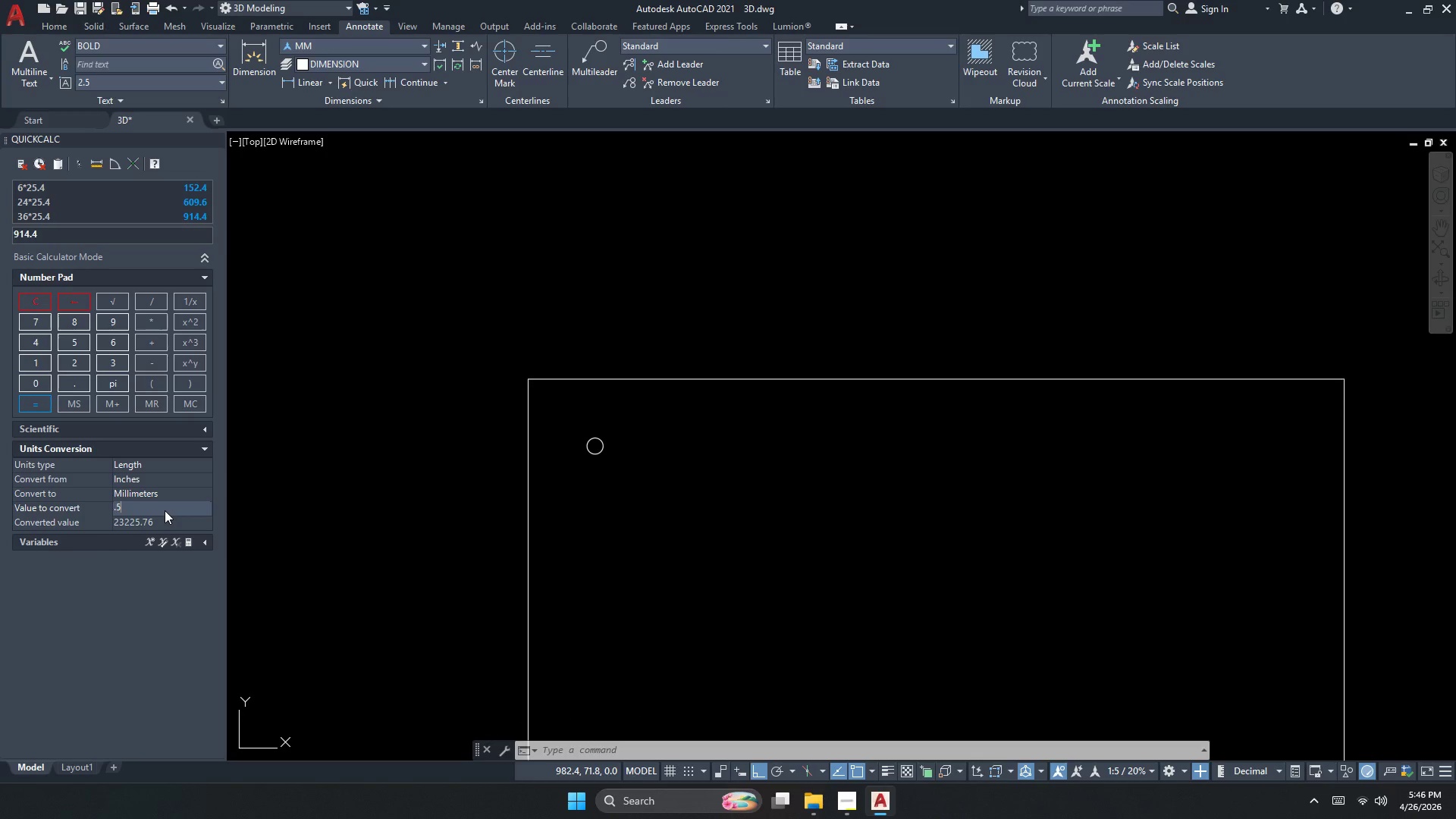 
key(NumpadEnter)
 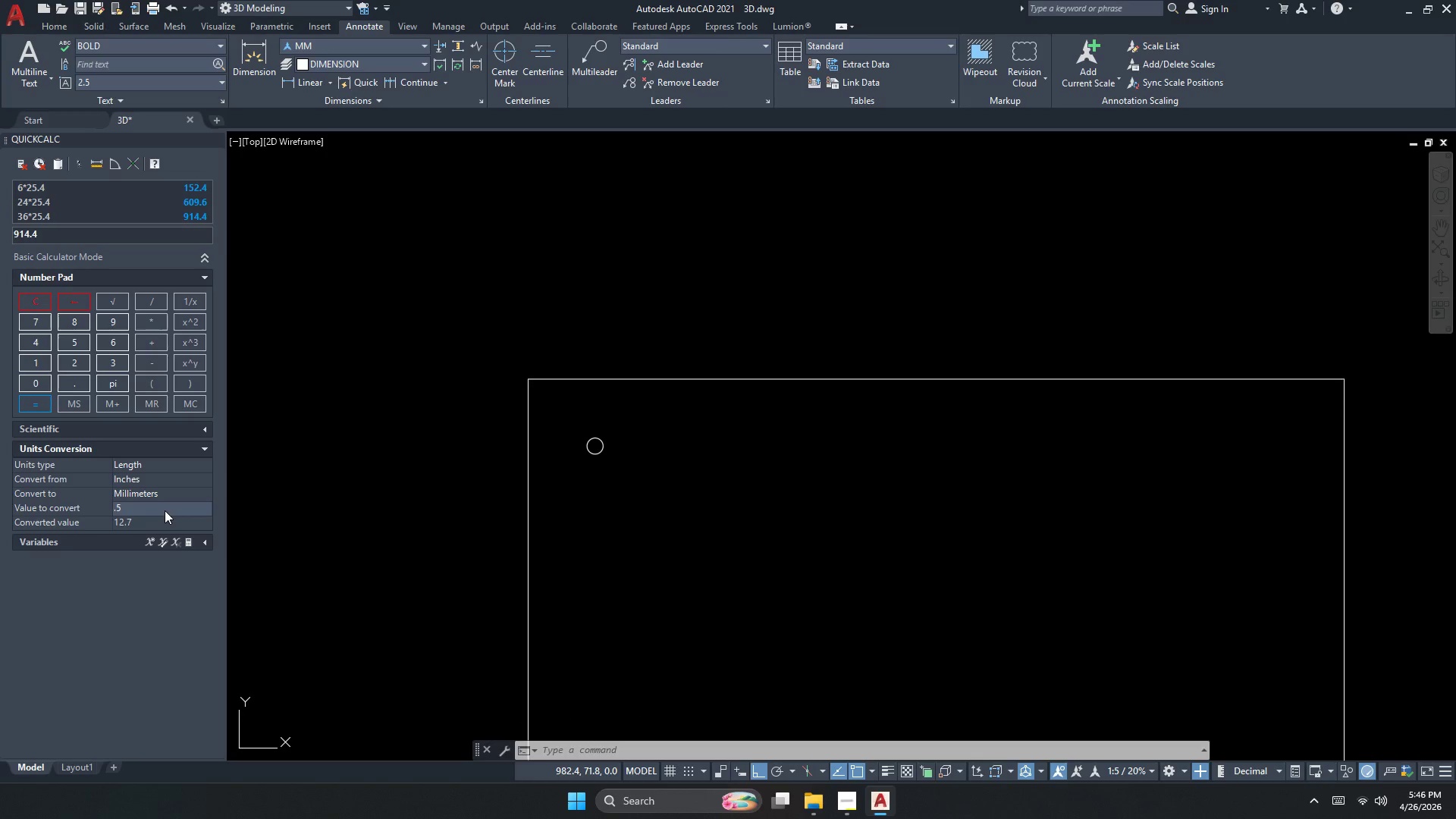 
left_click_drag(start_coordinate=[685, 530], to_coordinate=[689, 535])
 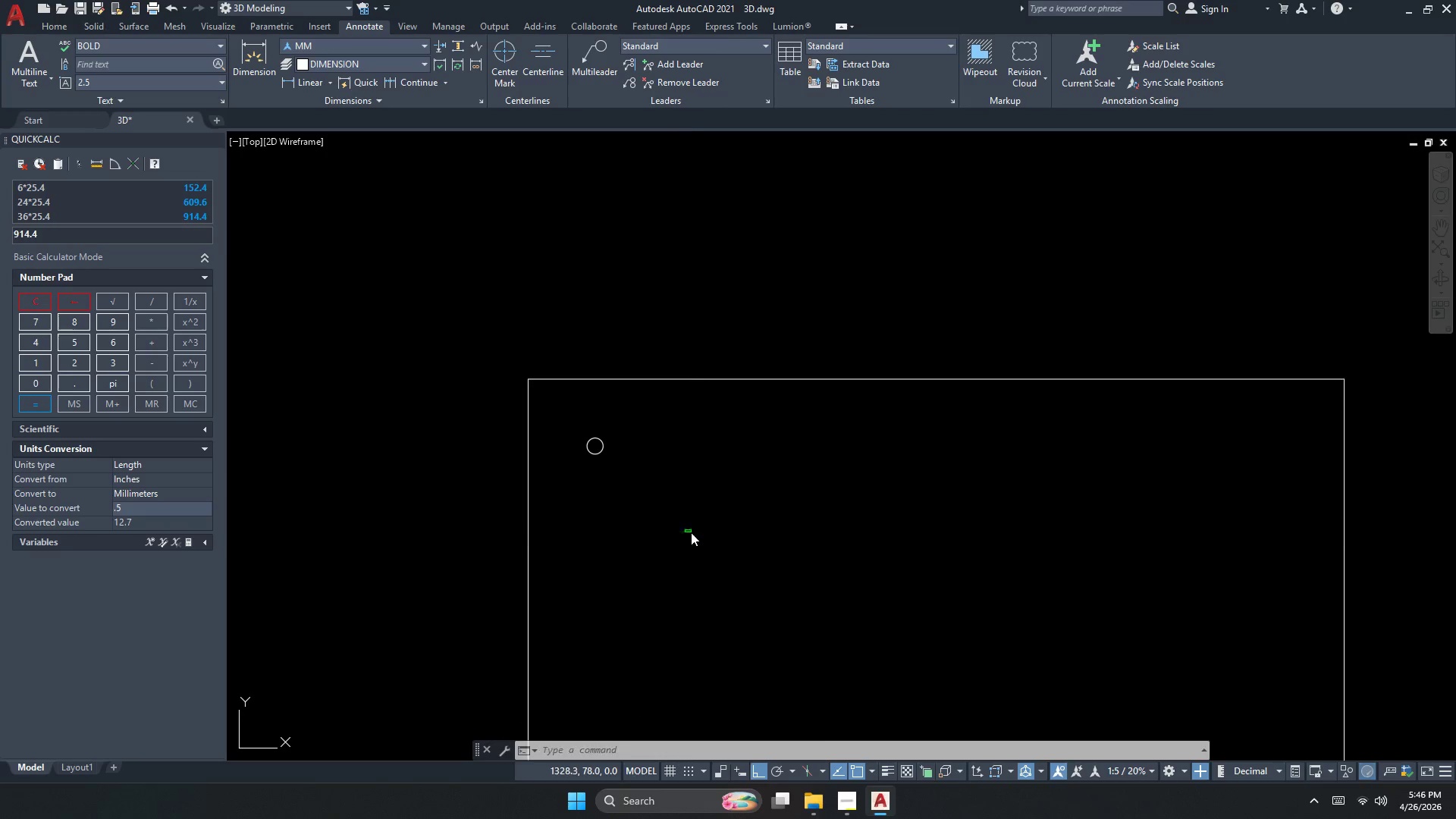 
key(Escape)
 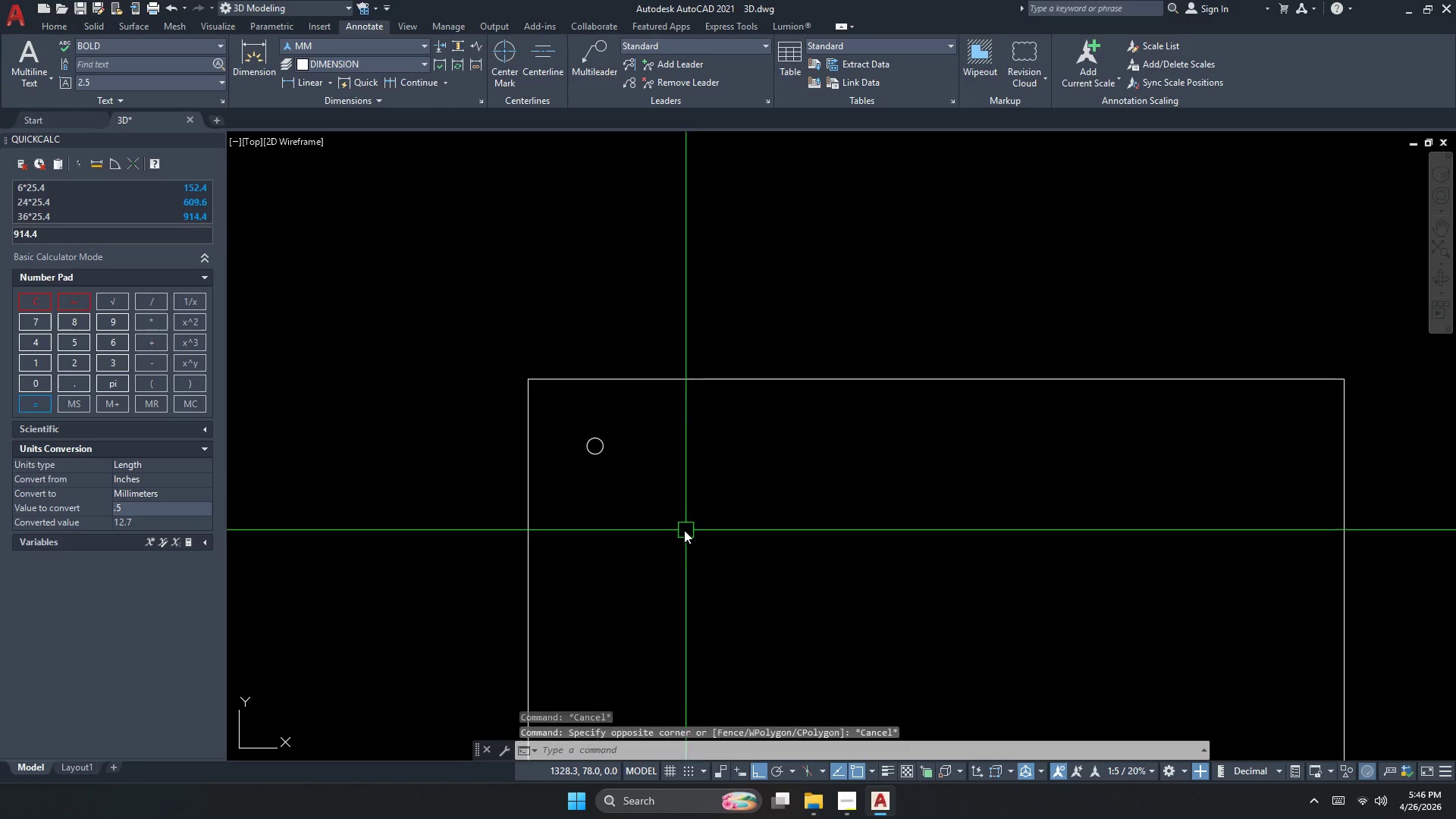 
key(Escape)
 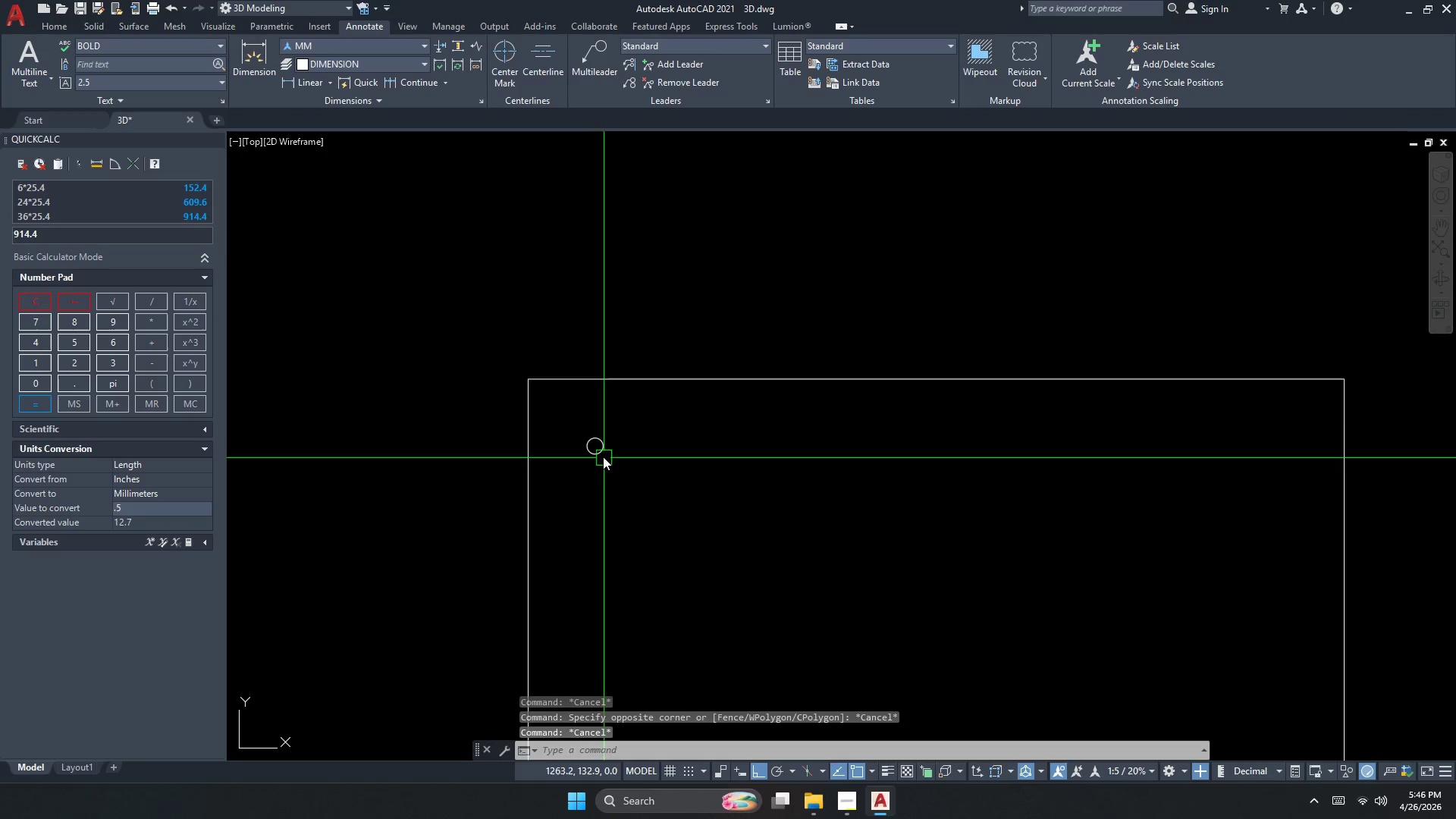 
key(C)
 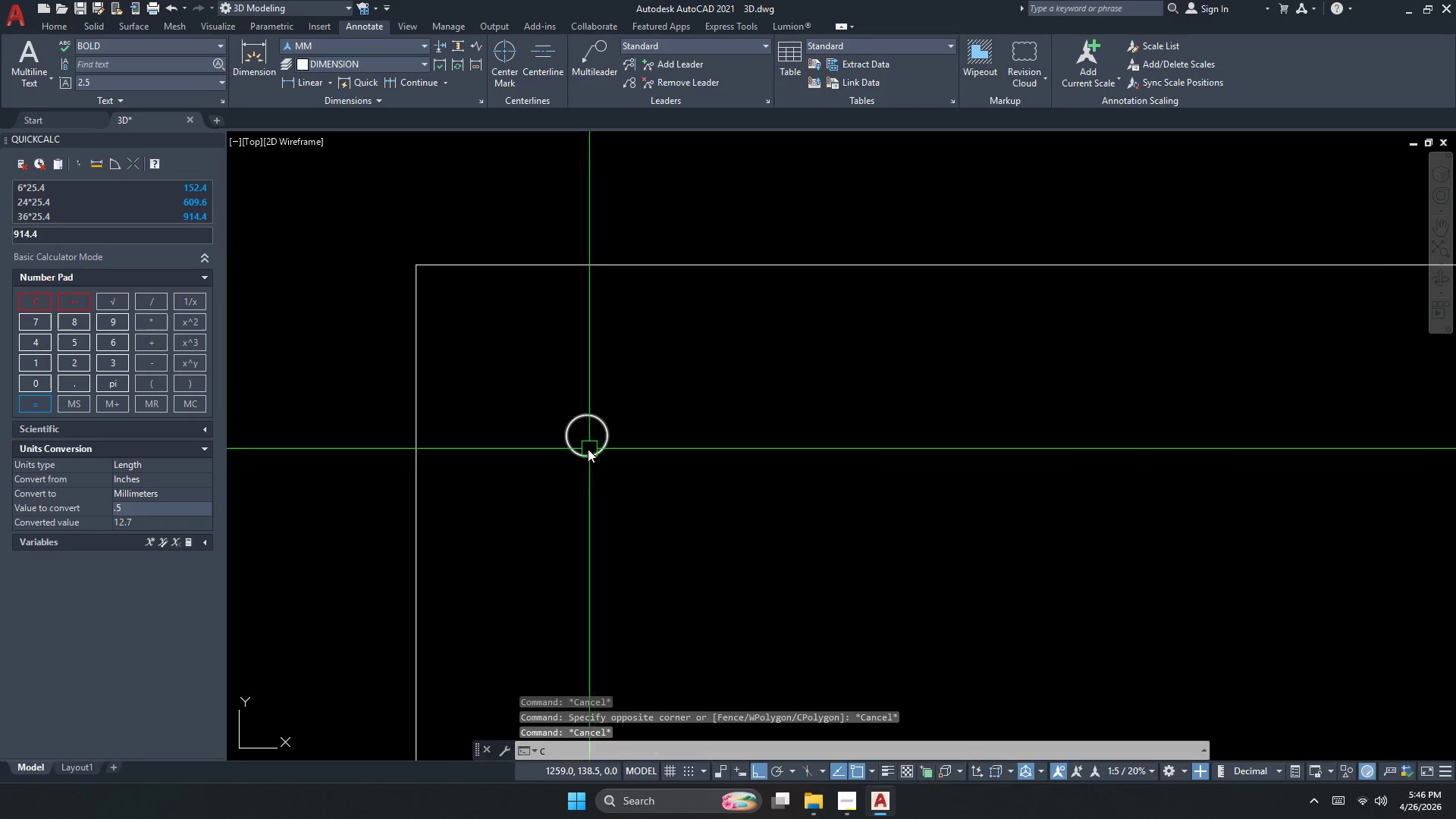 
key(Space)
 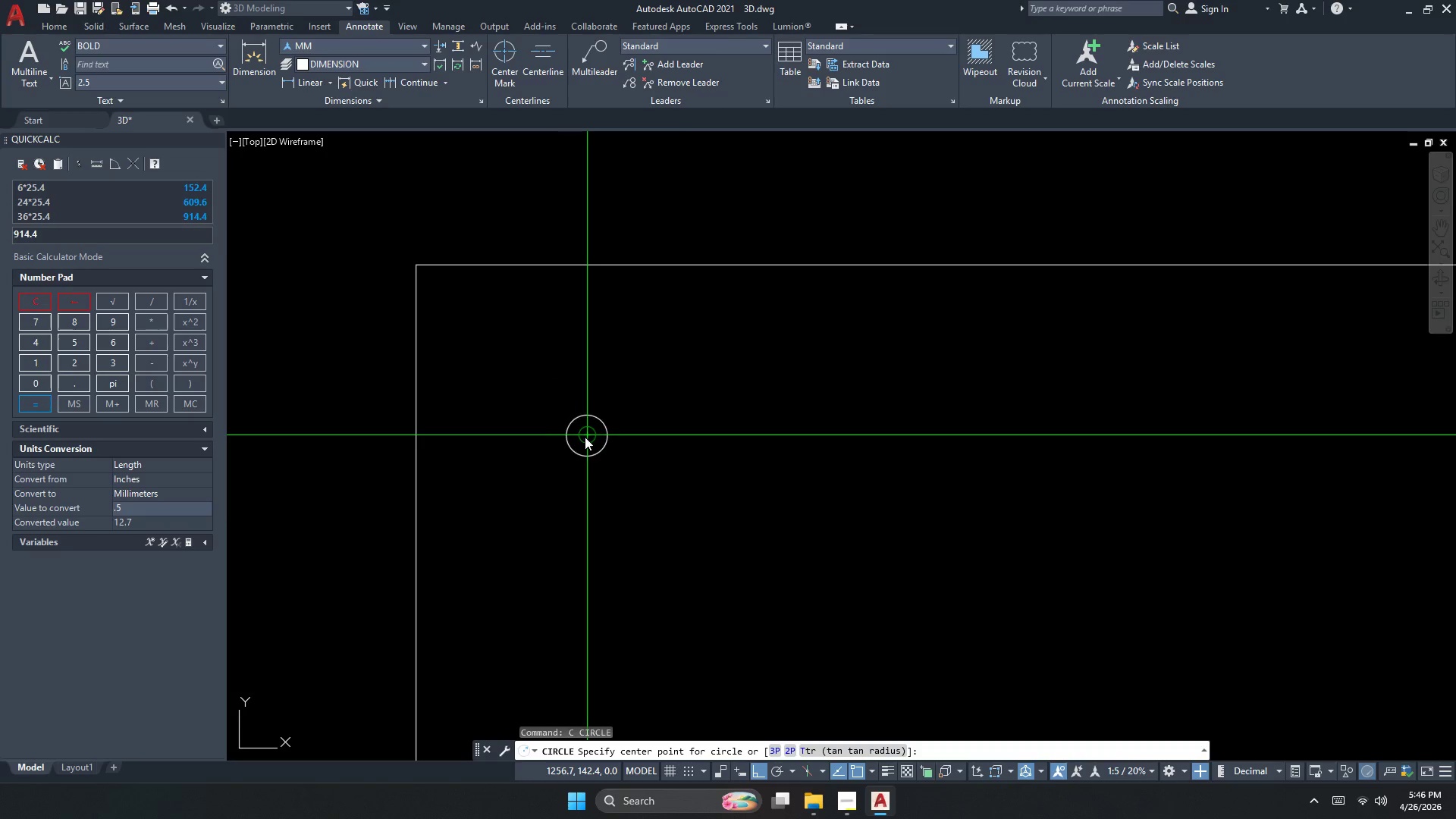 
scroll: coordinate [598, 452], scroll_direction: up, amount: 2.0
 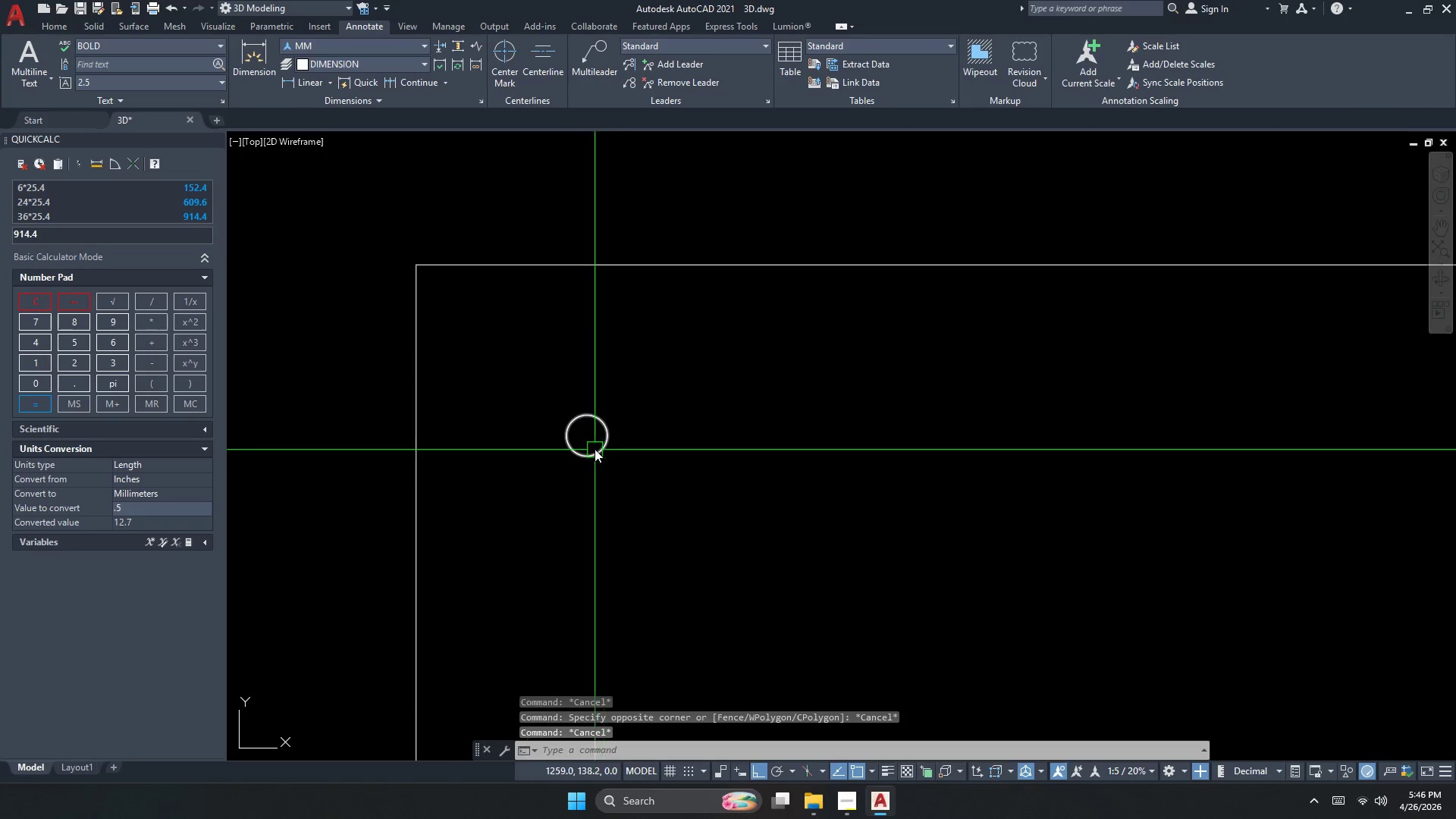 
left_click([585, 436])
 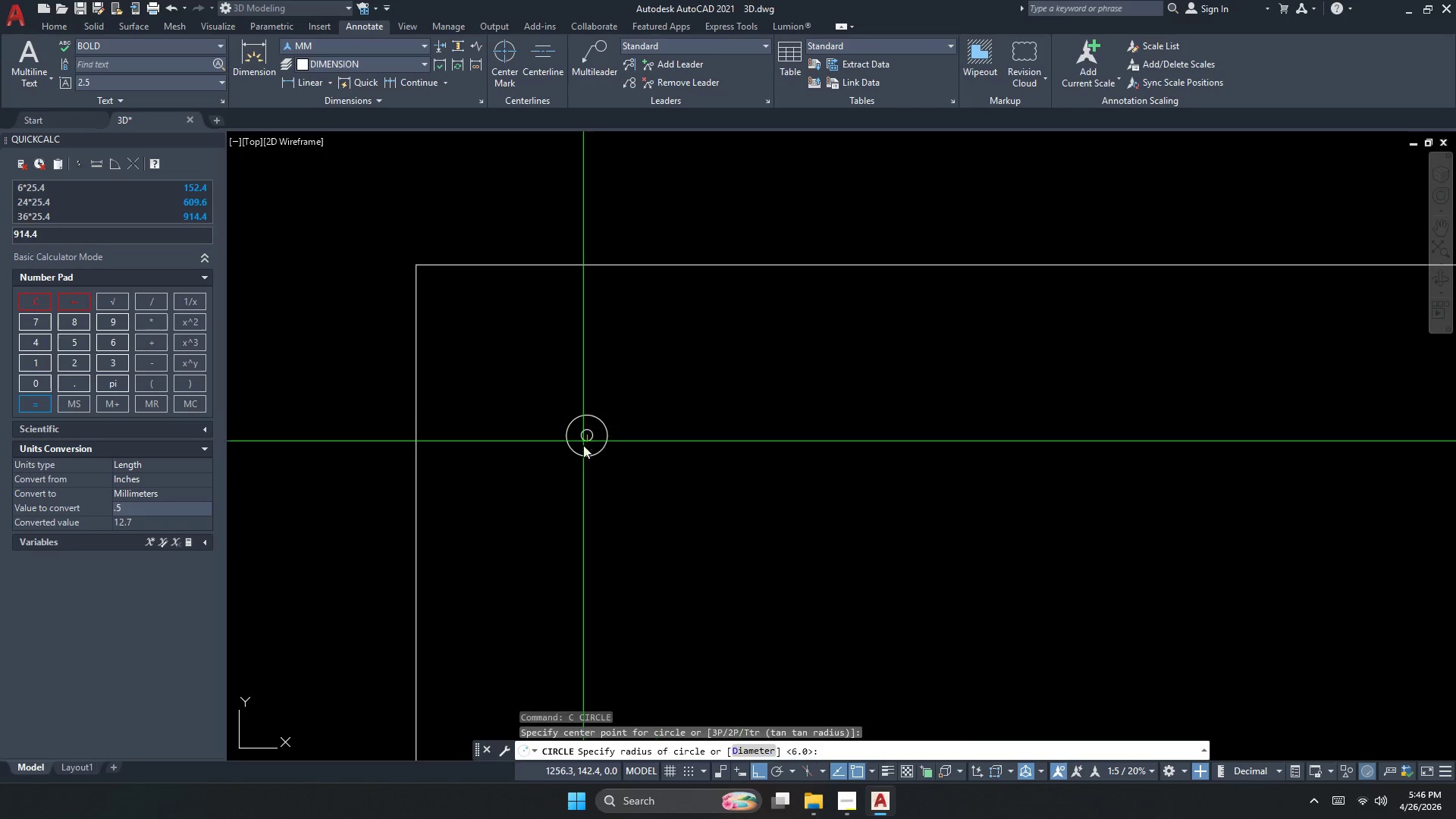 
key(D)
 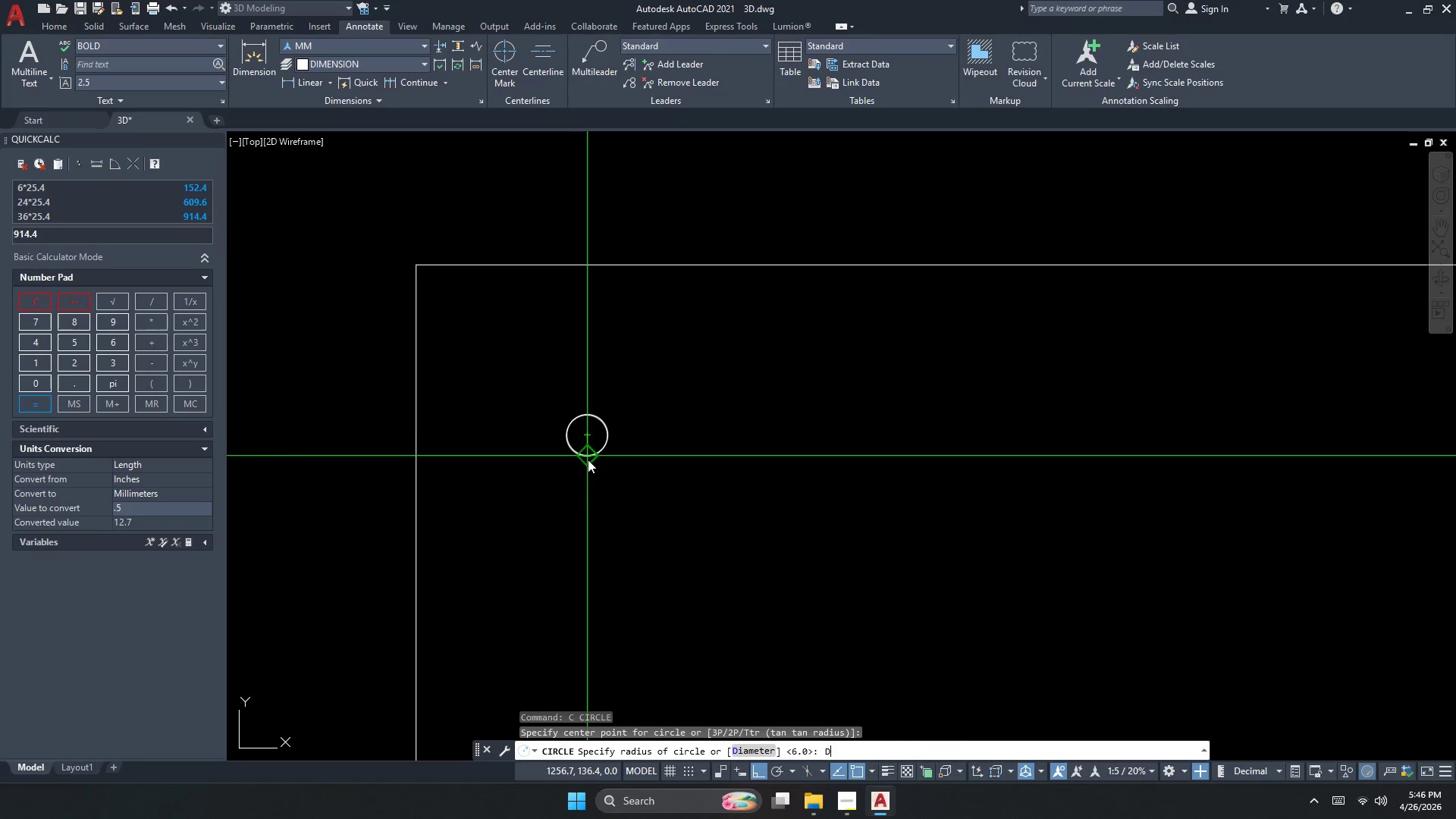 
key(Space)
 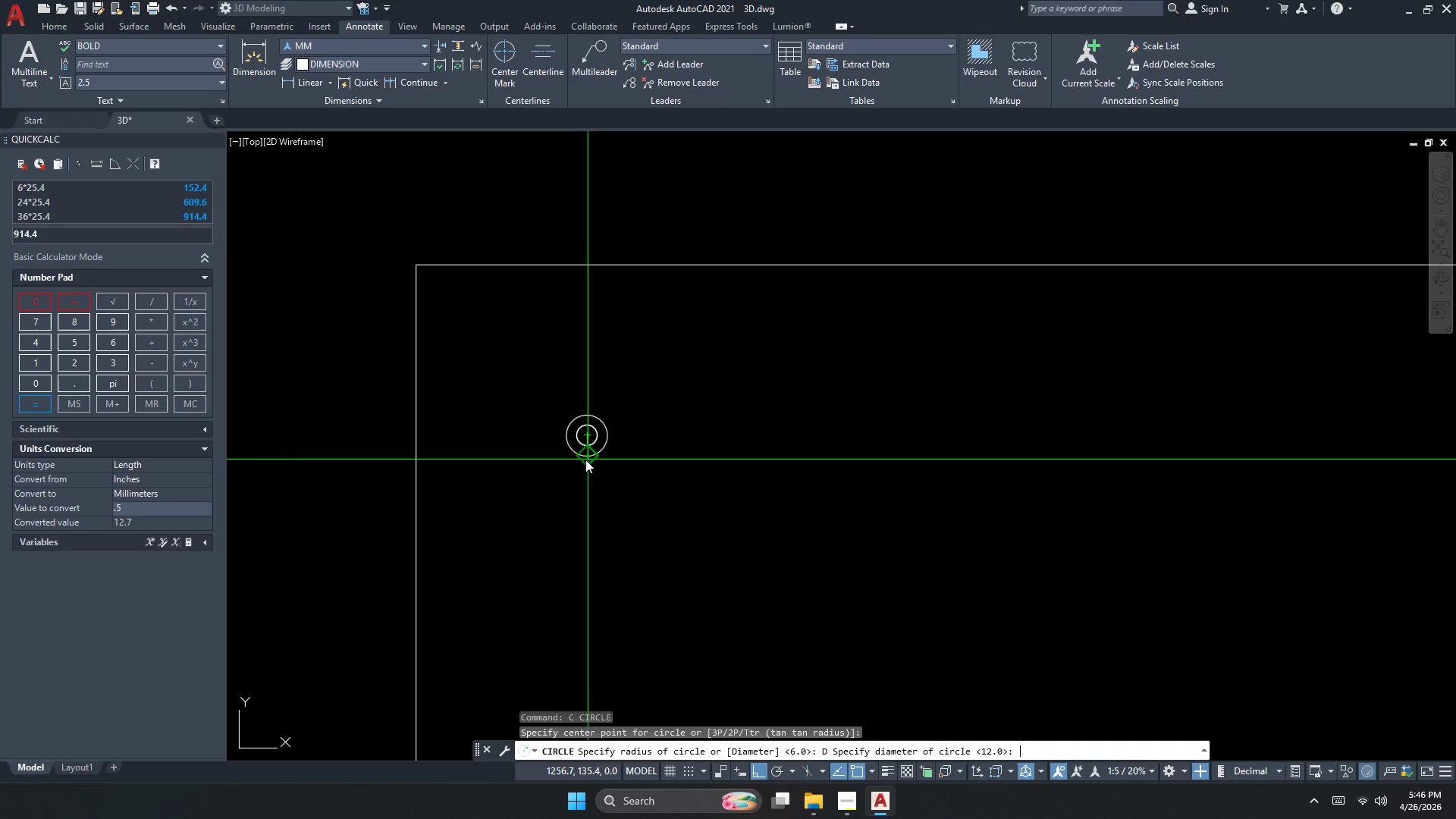 
key(Escape)
 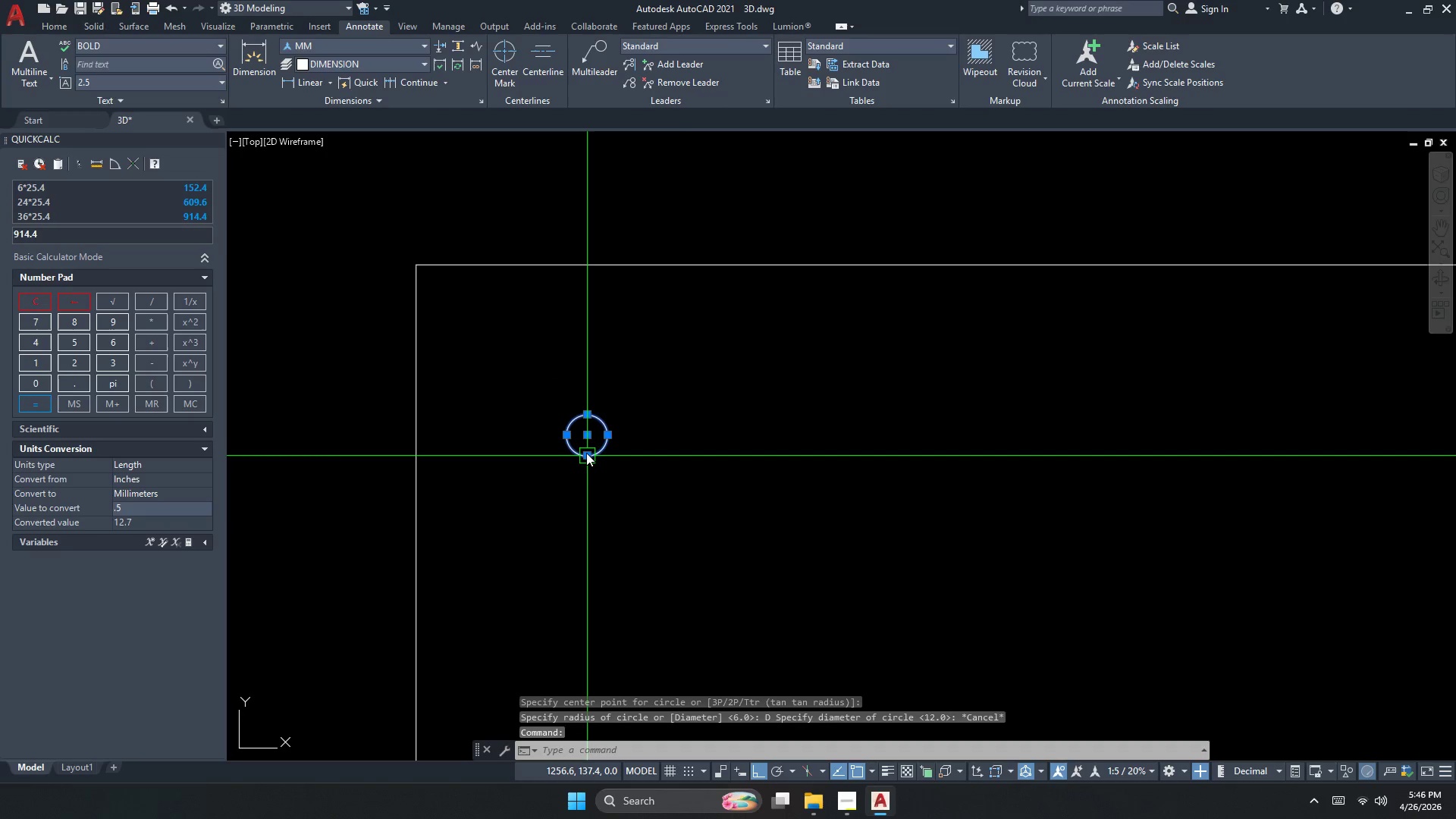 
left_click([586, 453])
 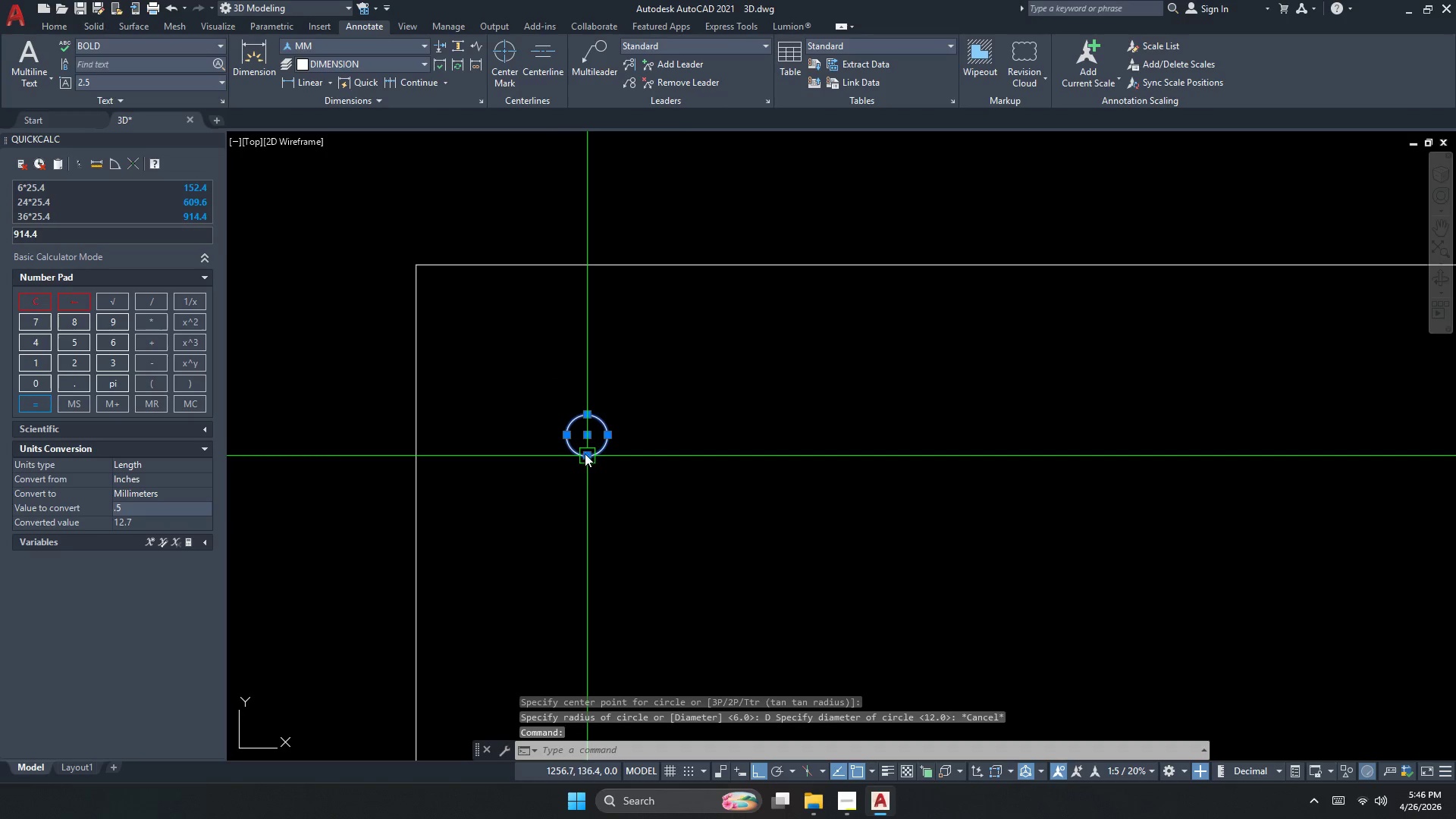 
key(E)
 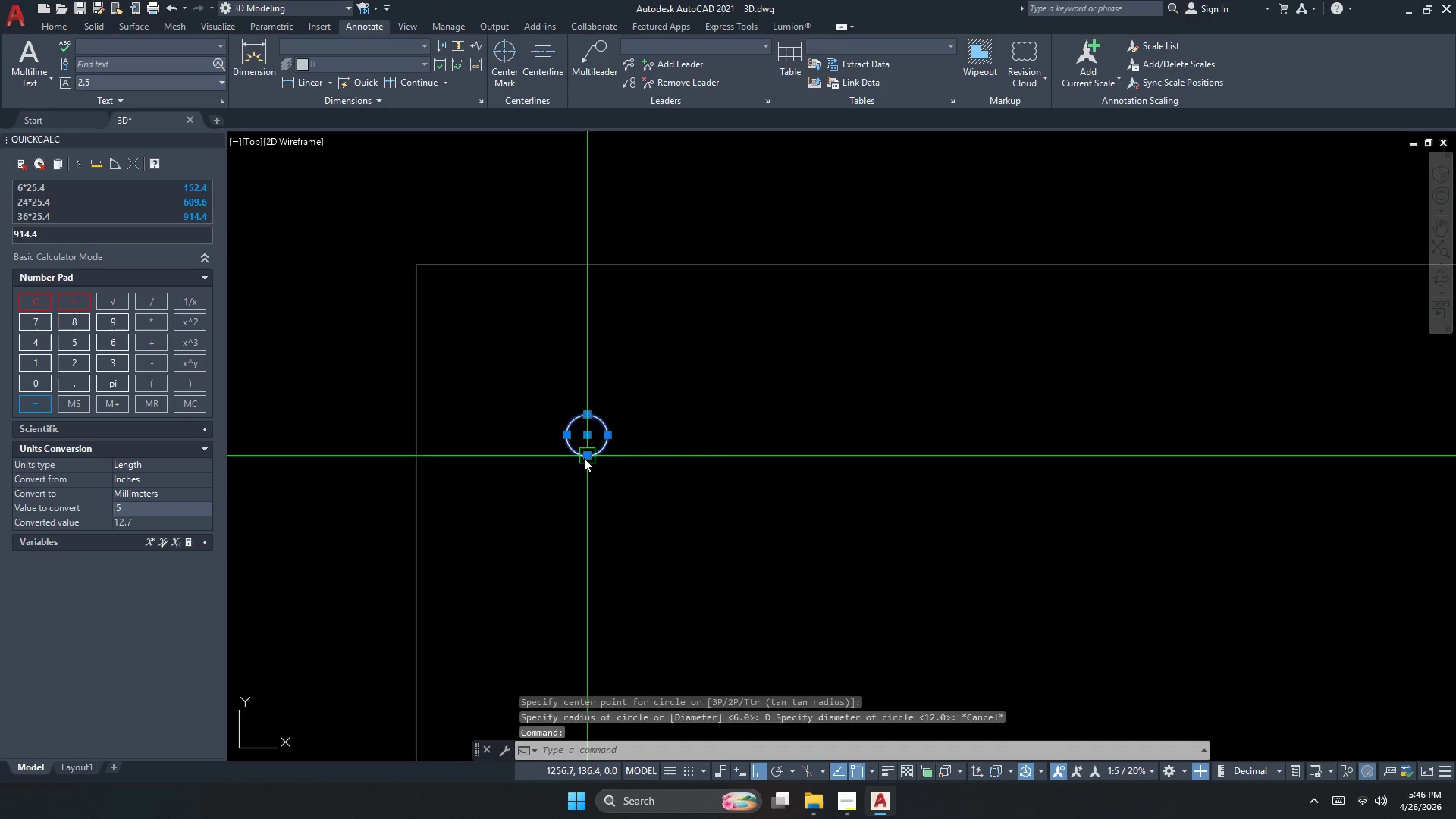 
key(Space)
 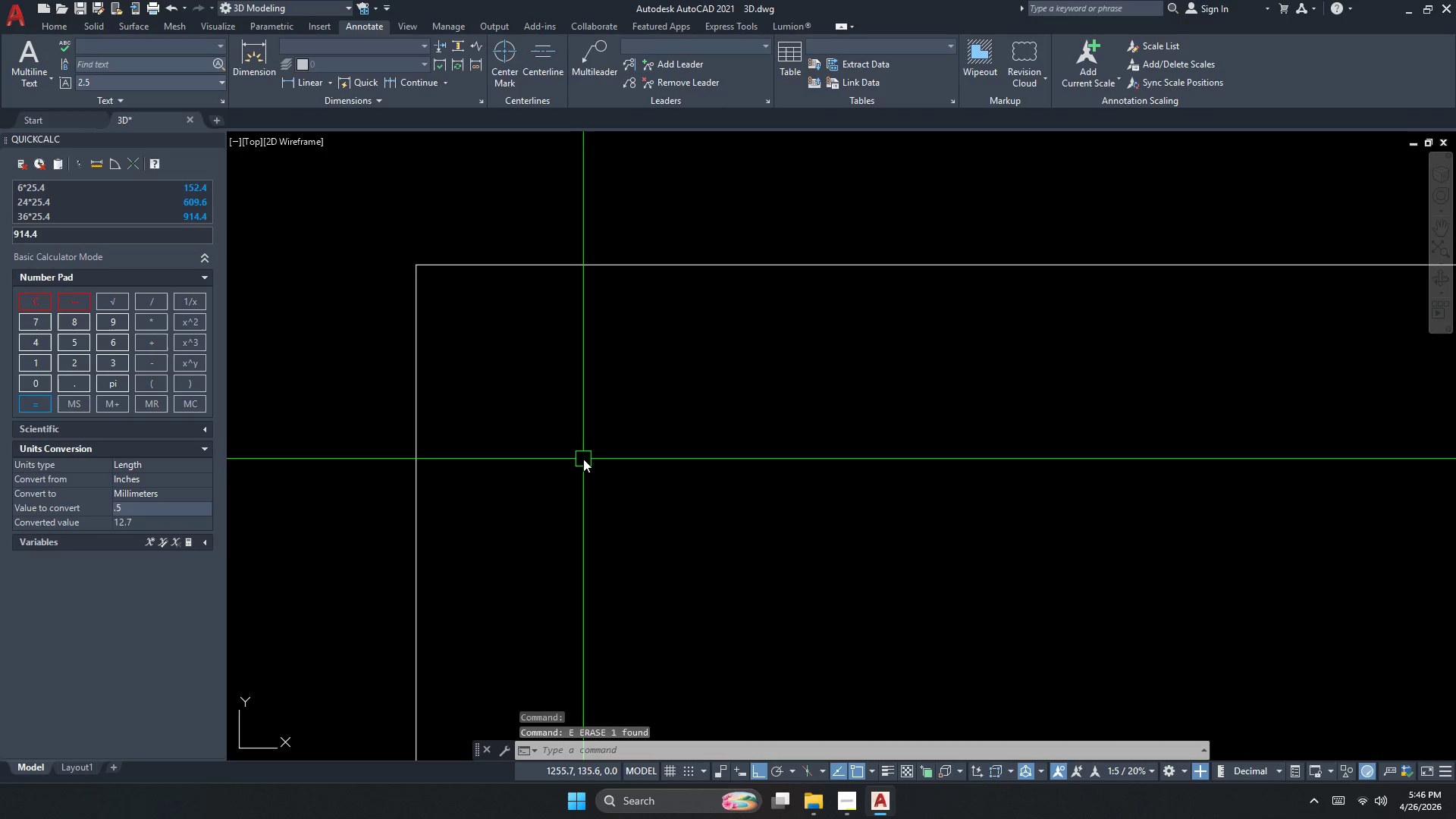 
key(Escape)
 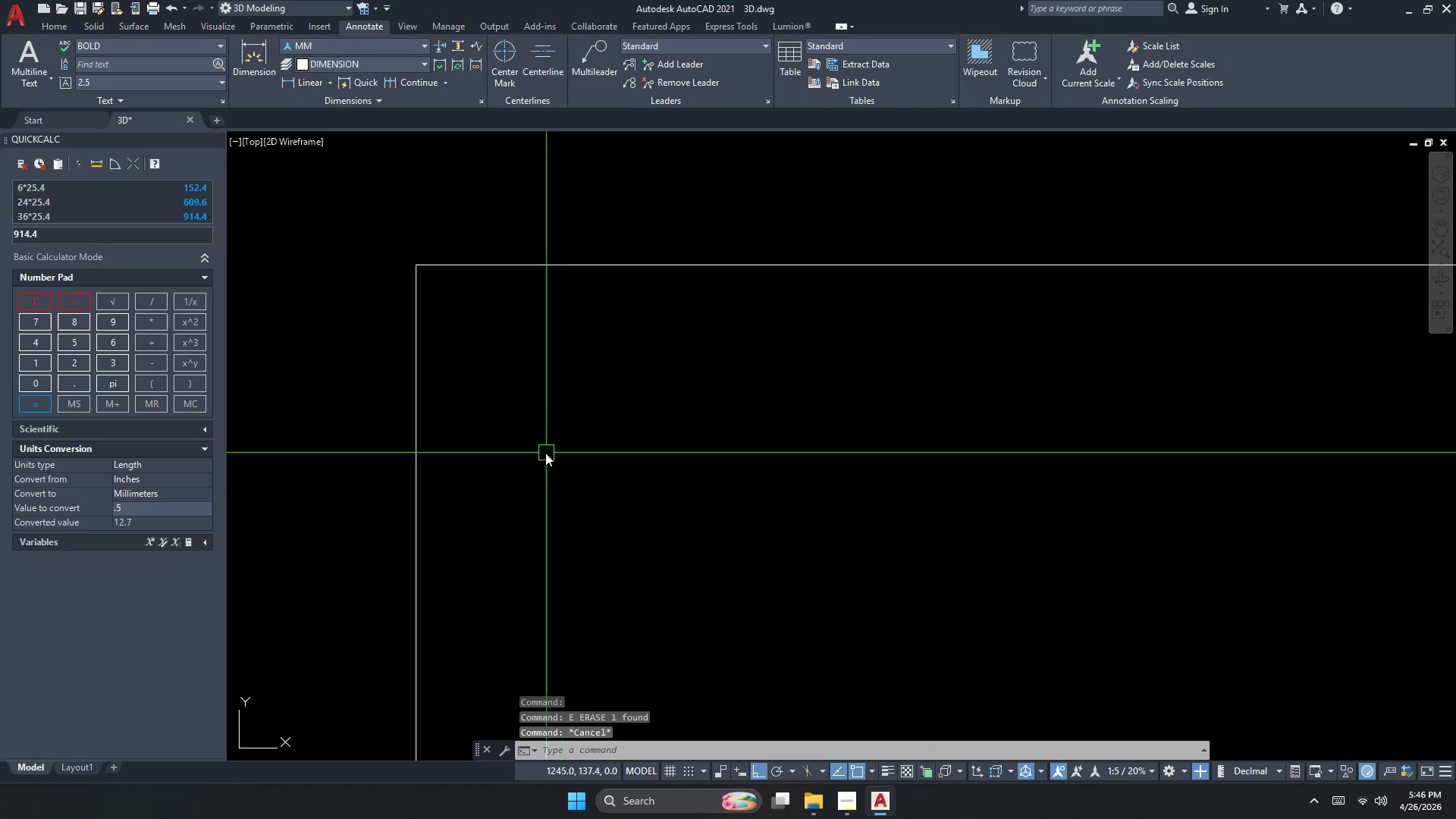 
key(C)
 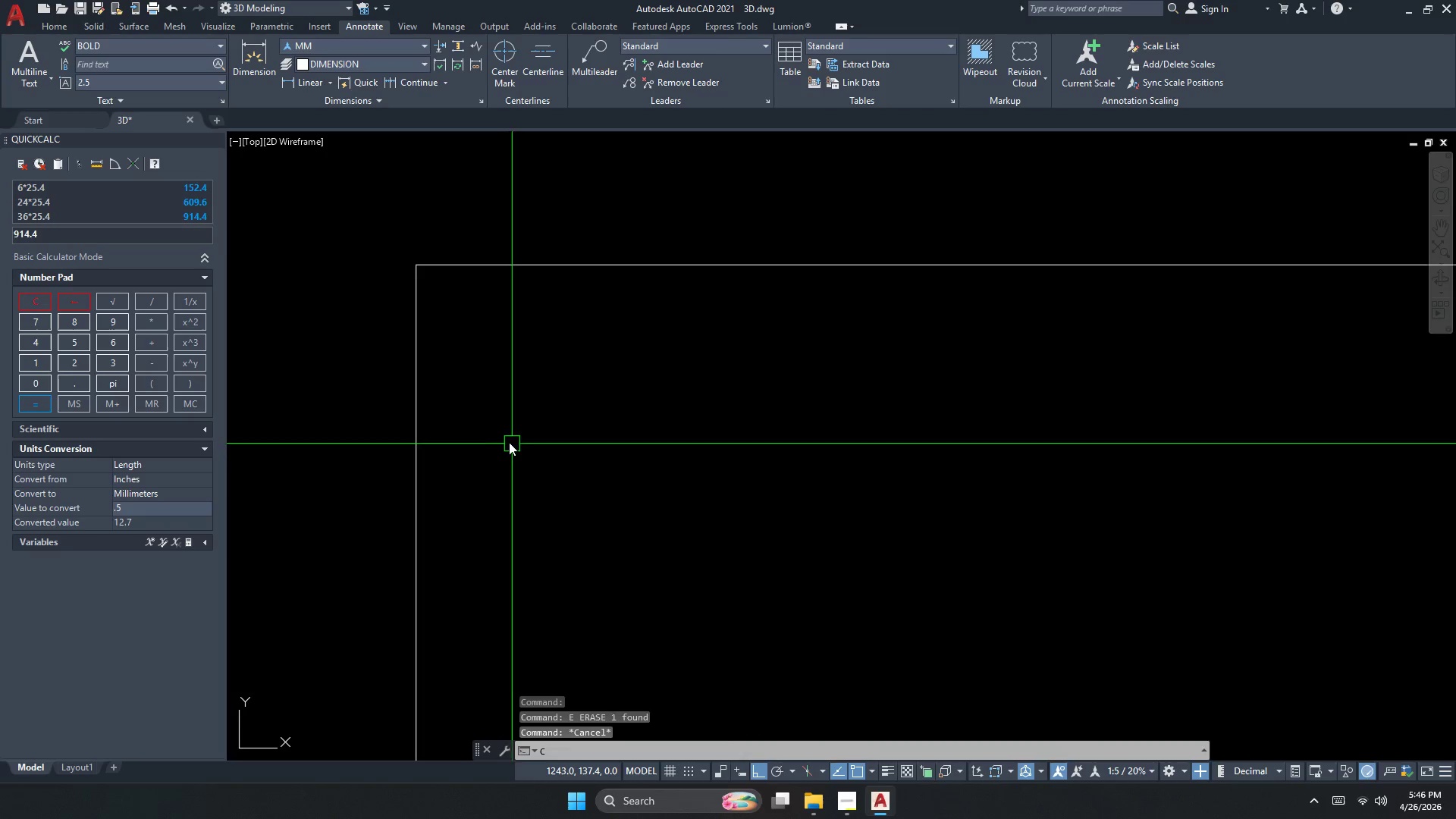 
key(Space)
 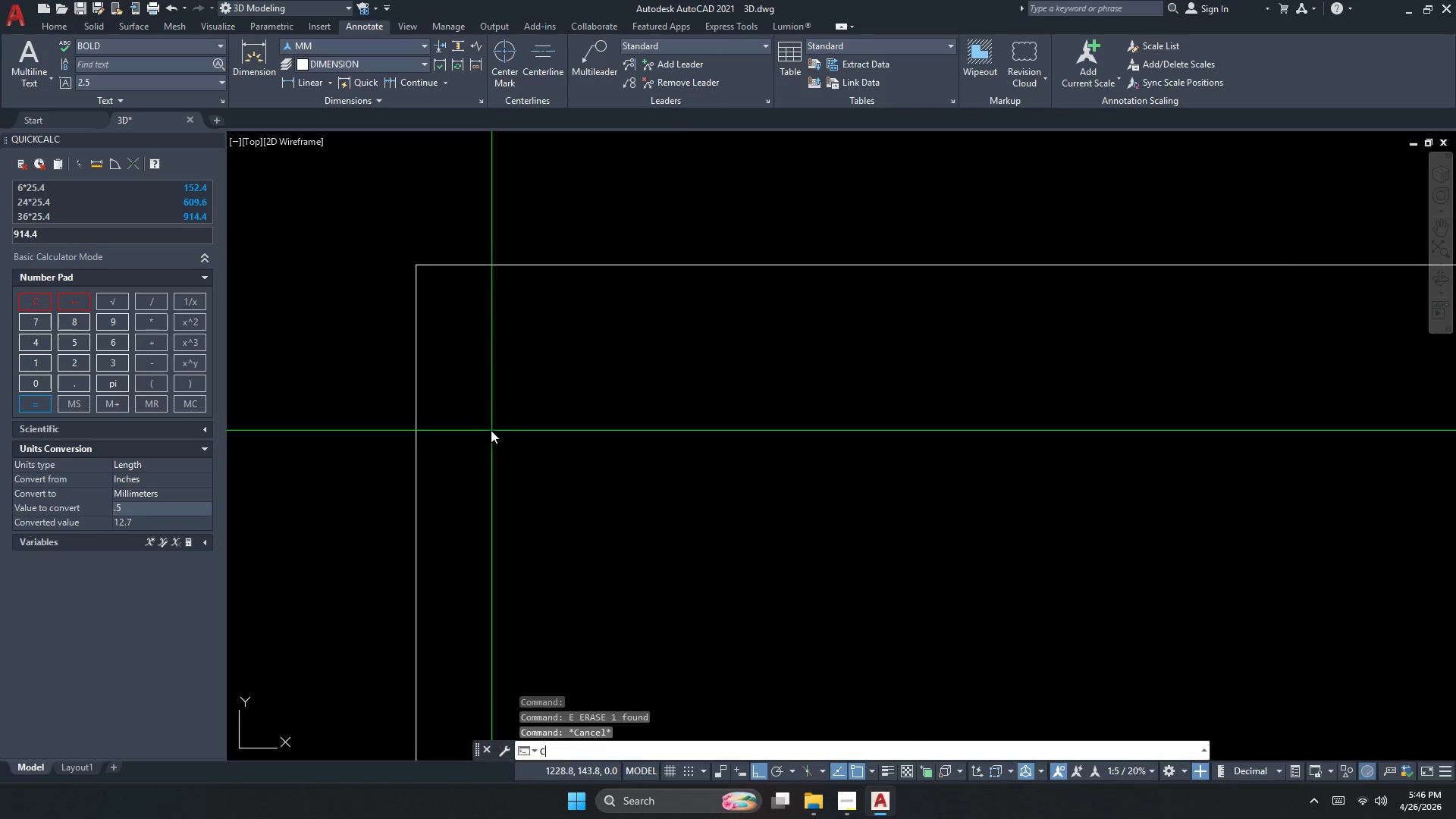 
scroll: coordinate [491, 430], scroll_direction: down, amount: 1.0
 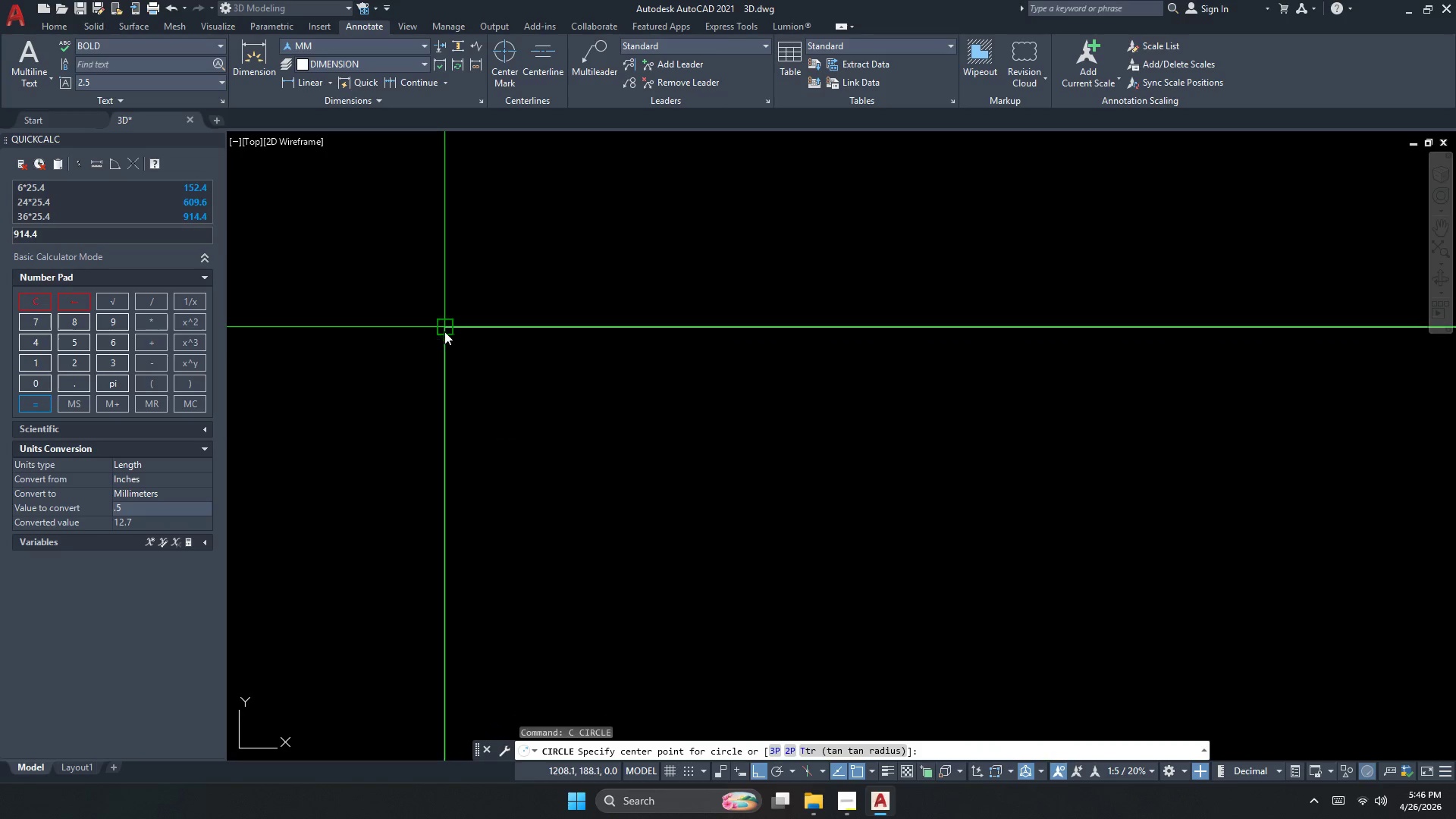 
left_click_drag(start_coordinate=[445, 325], to_coordinate=[453, 334])
 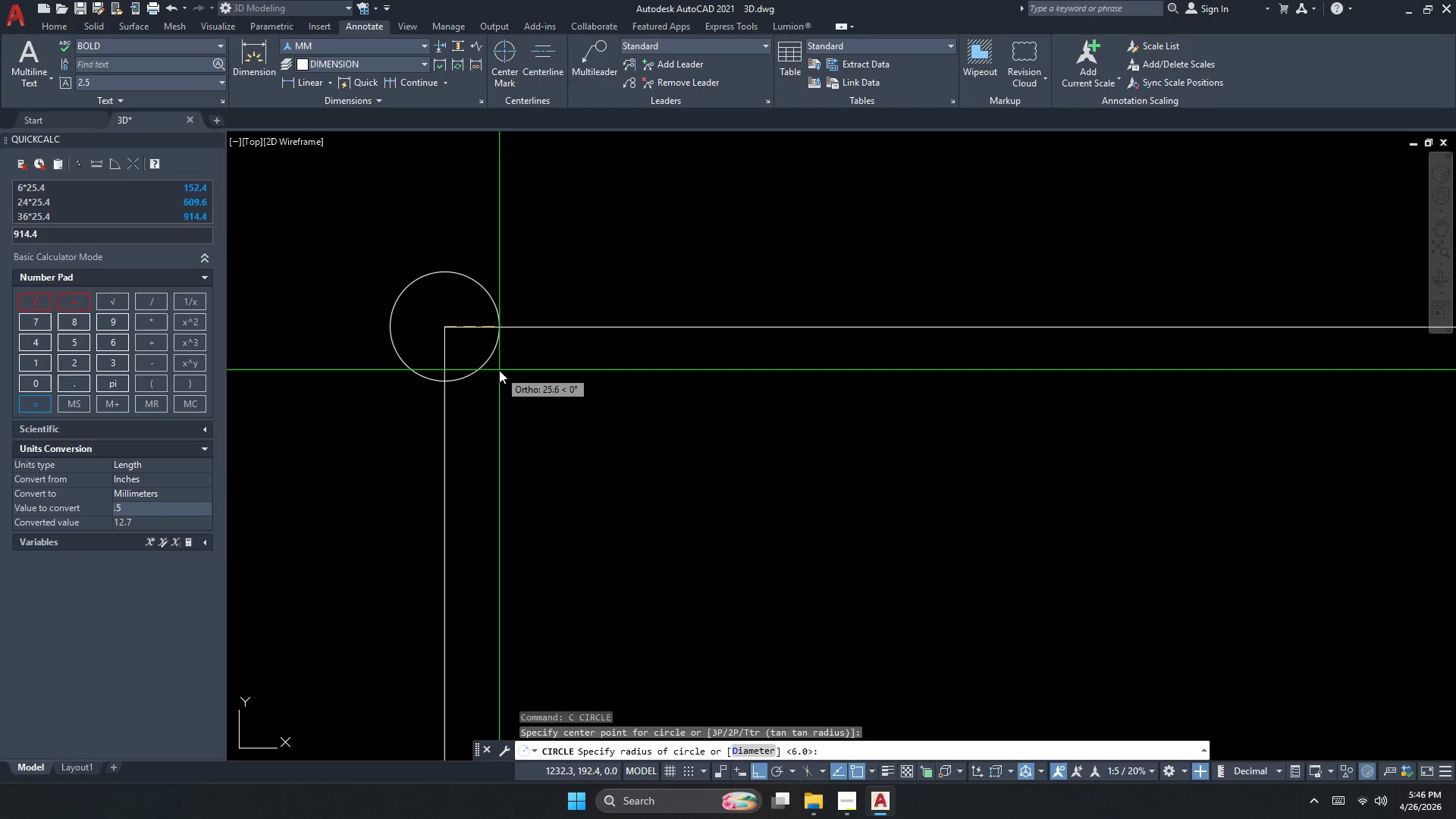 
key(D)
 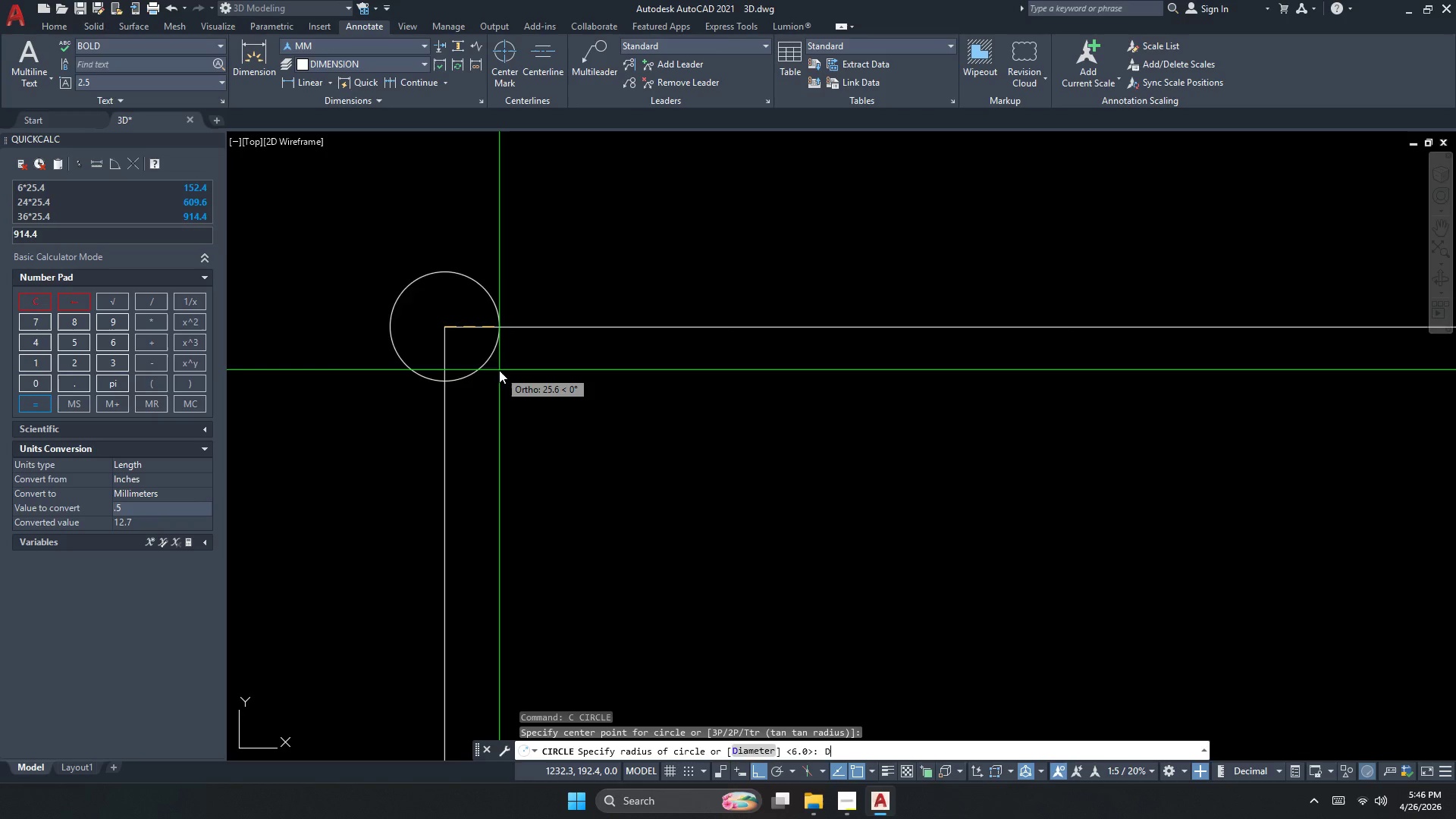 
key(Space)
 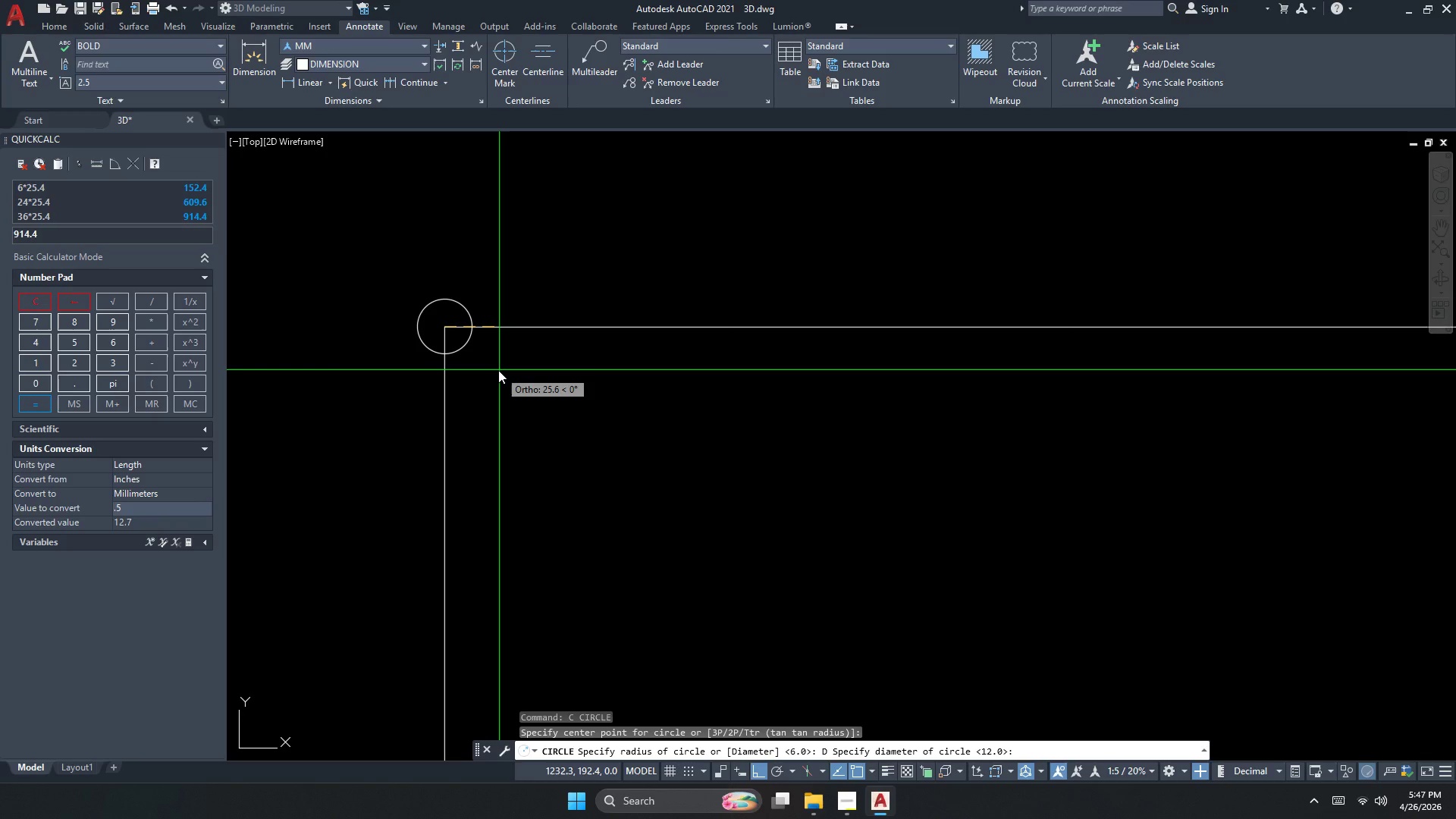 
key(Numpad1)
 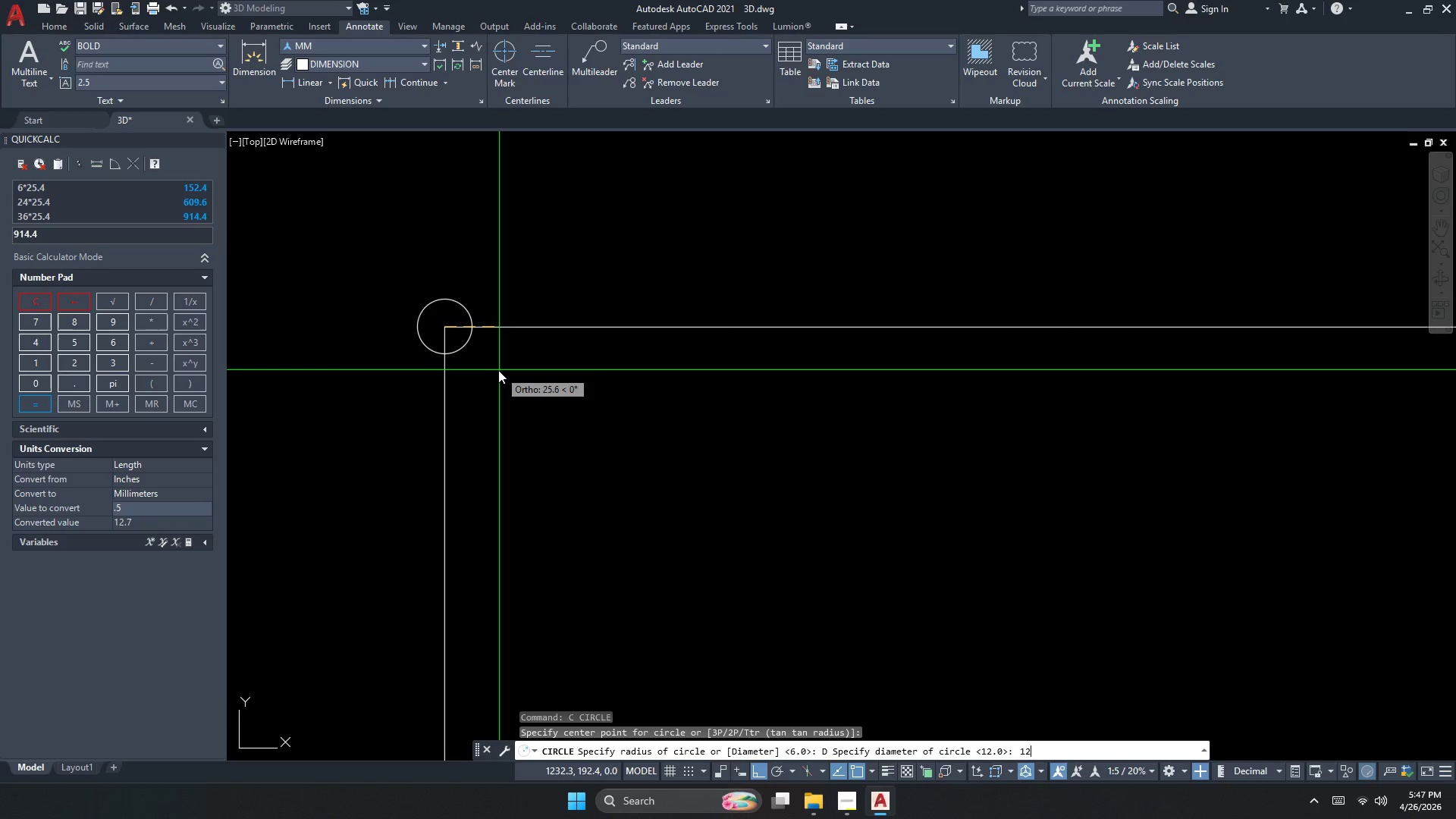 
key(Numpad2)
 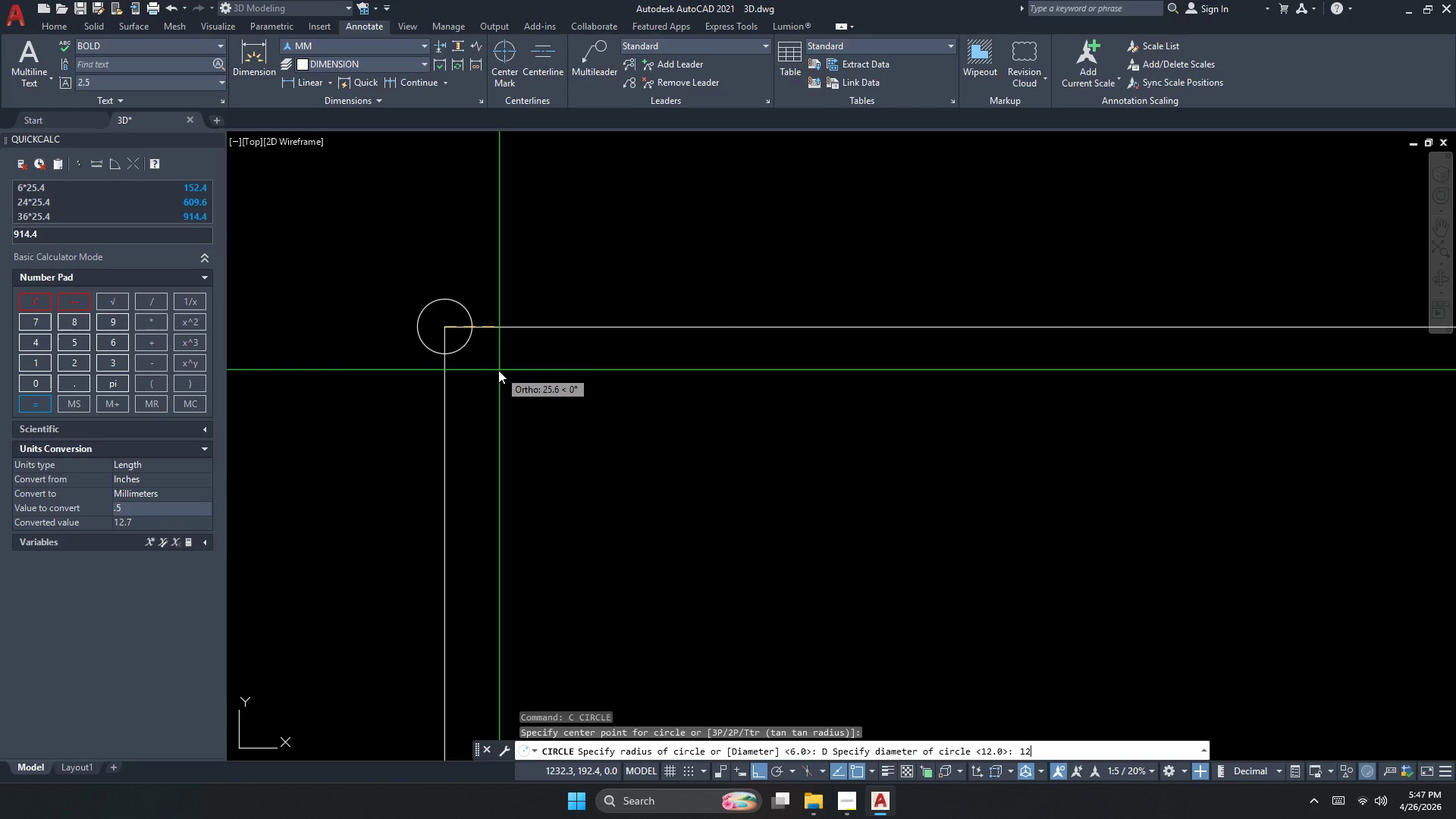 
key(NumpadDecimal)
 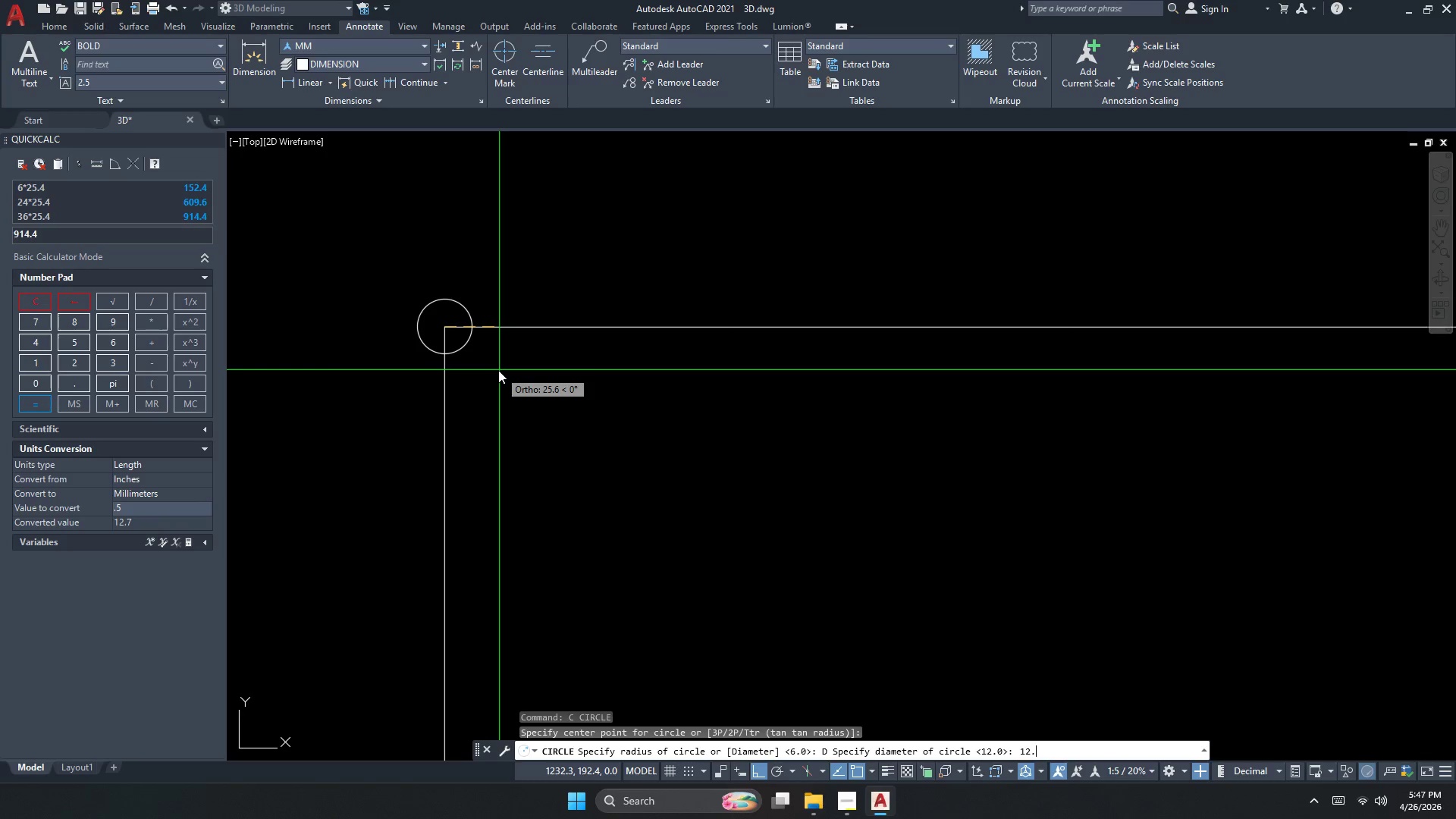 
key(Numpad7)
 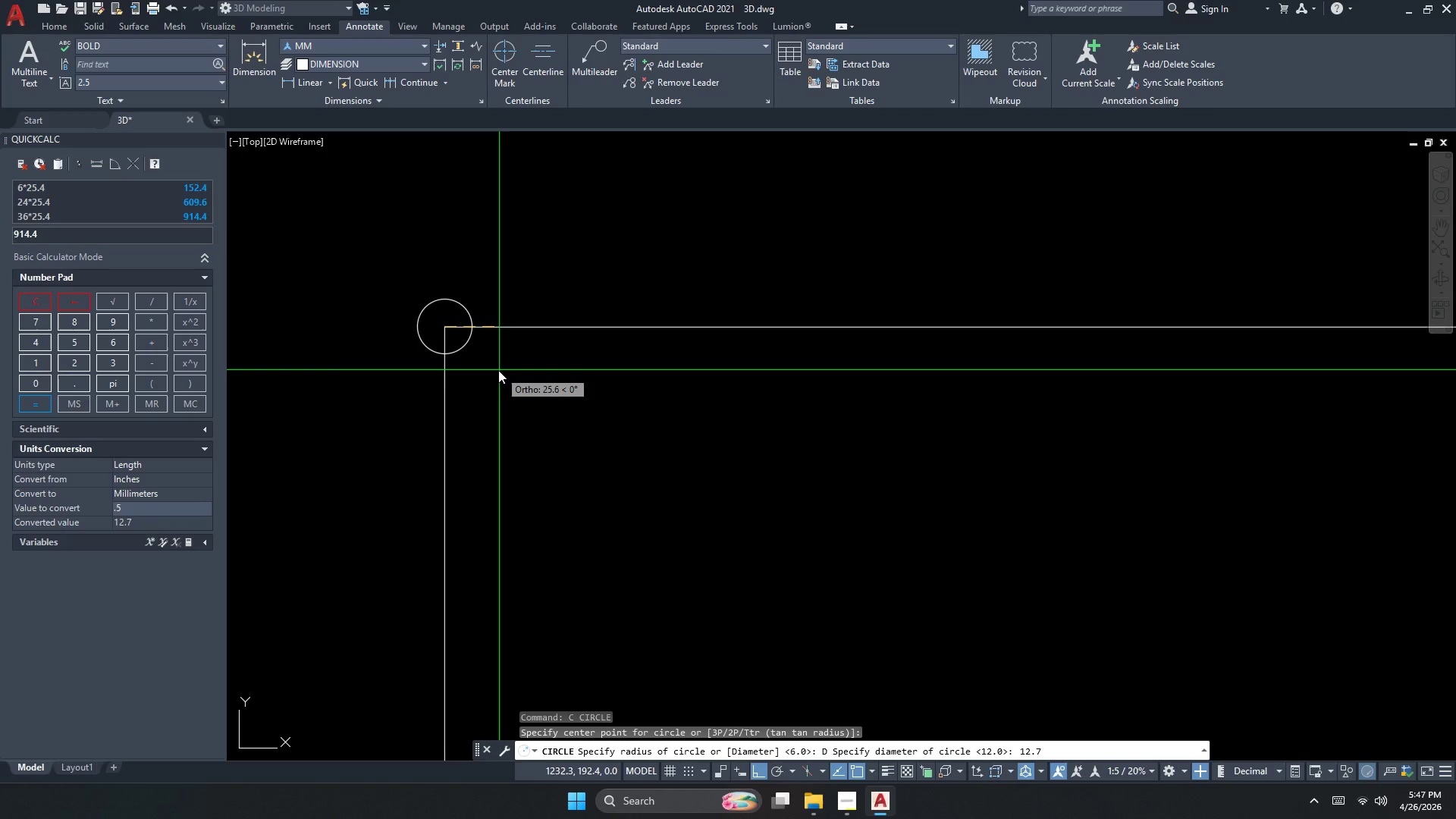 
key(NumpadEnter)
 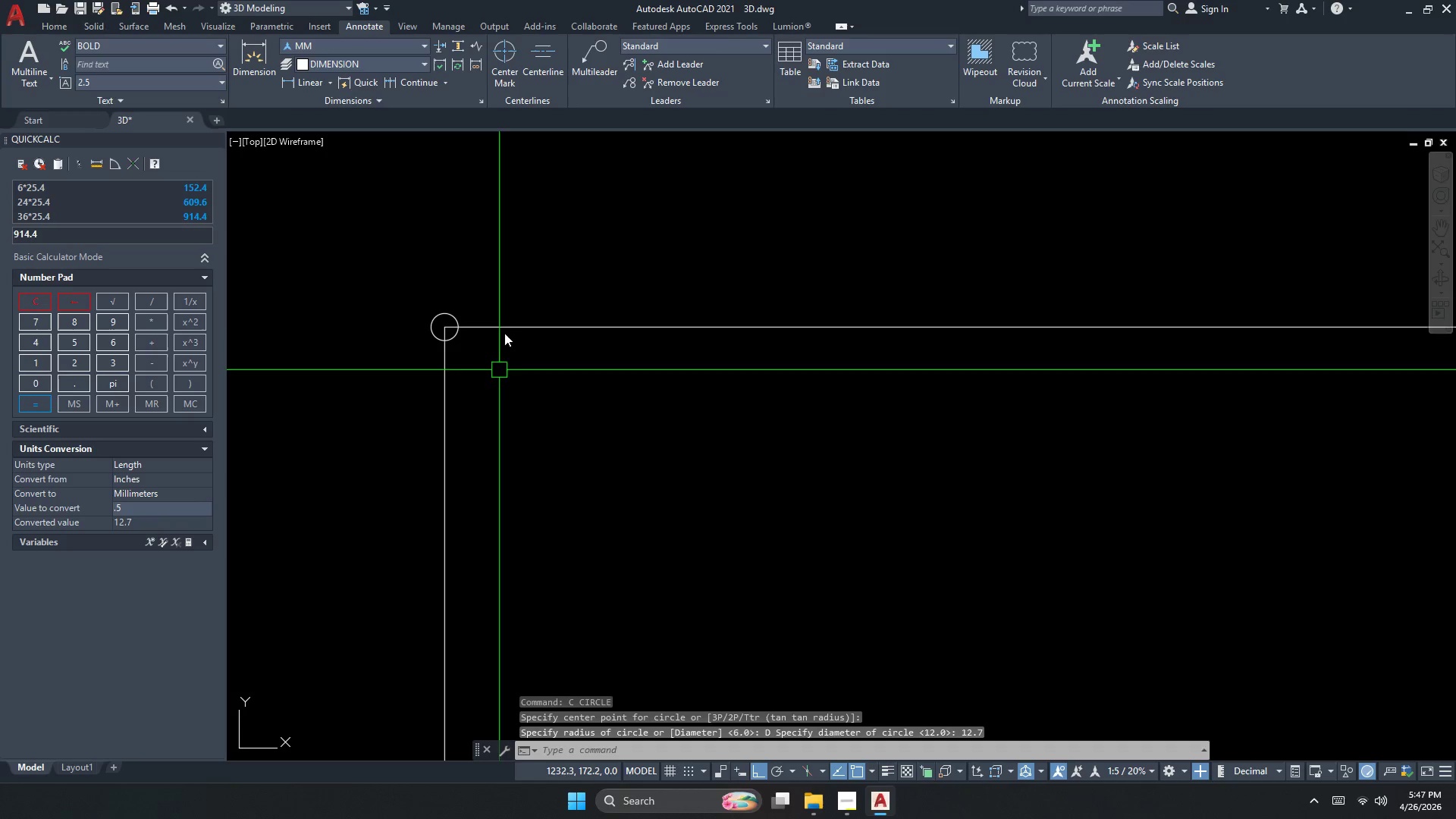 
key(Escape)
 